 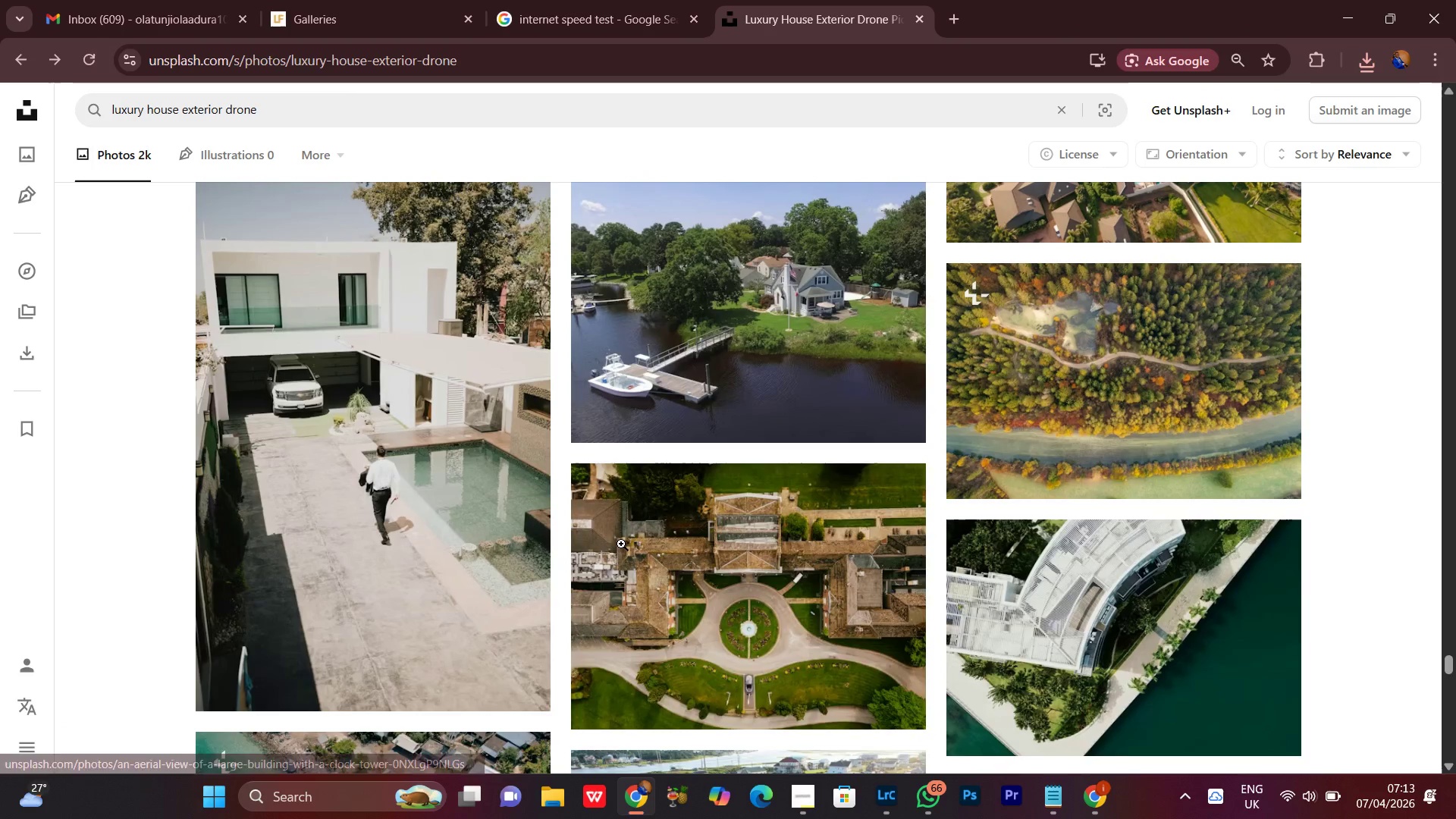 
scroll: coordinate [1407, 468], scroll_direction: down, amount: 18.0
 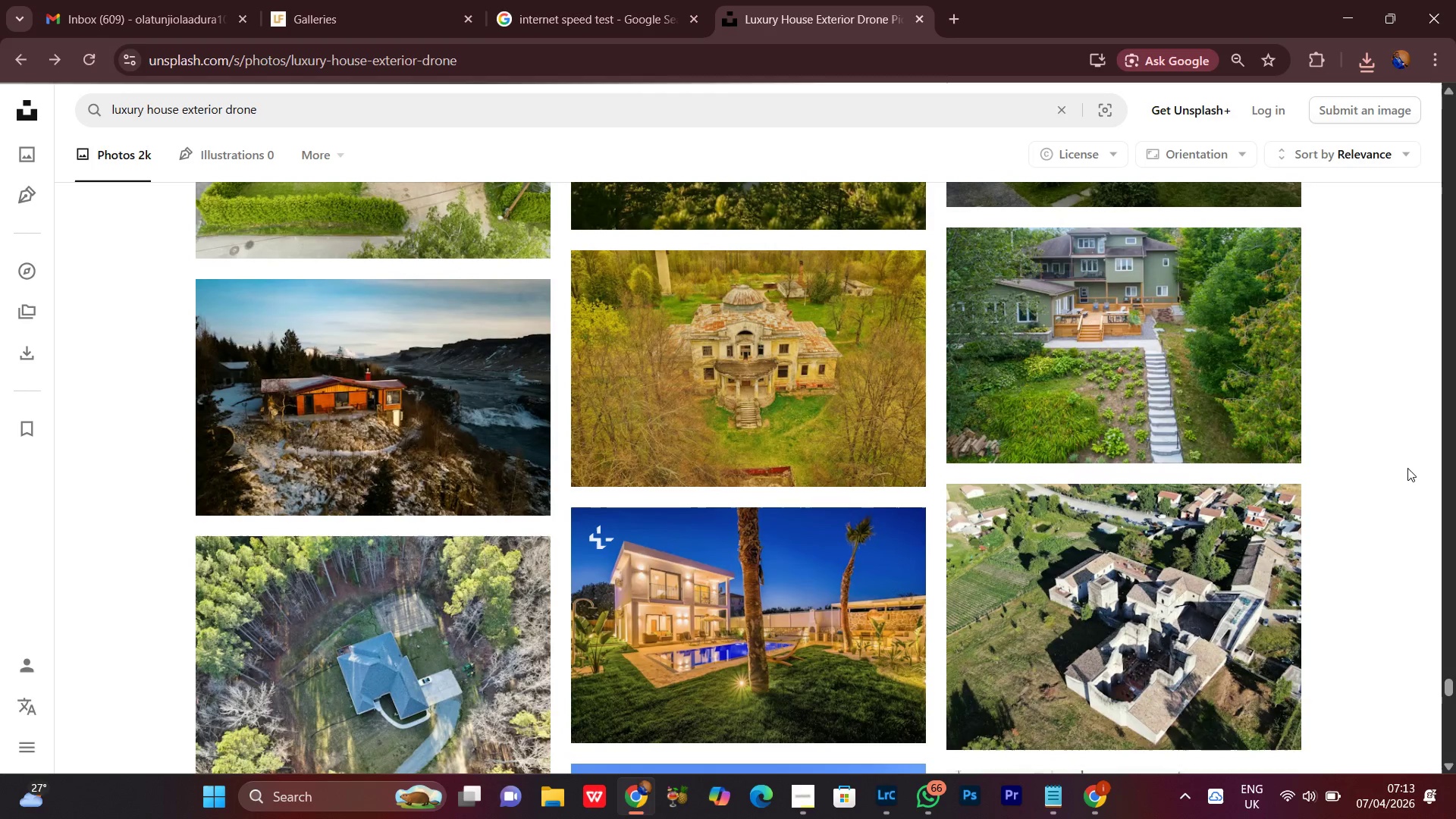 
scroll: coordinate [1407, 468], scroll_direction: down, amount: 5.0
 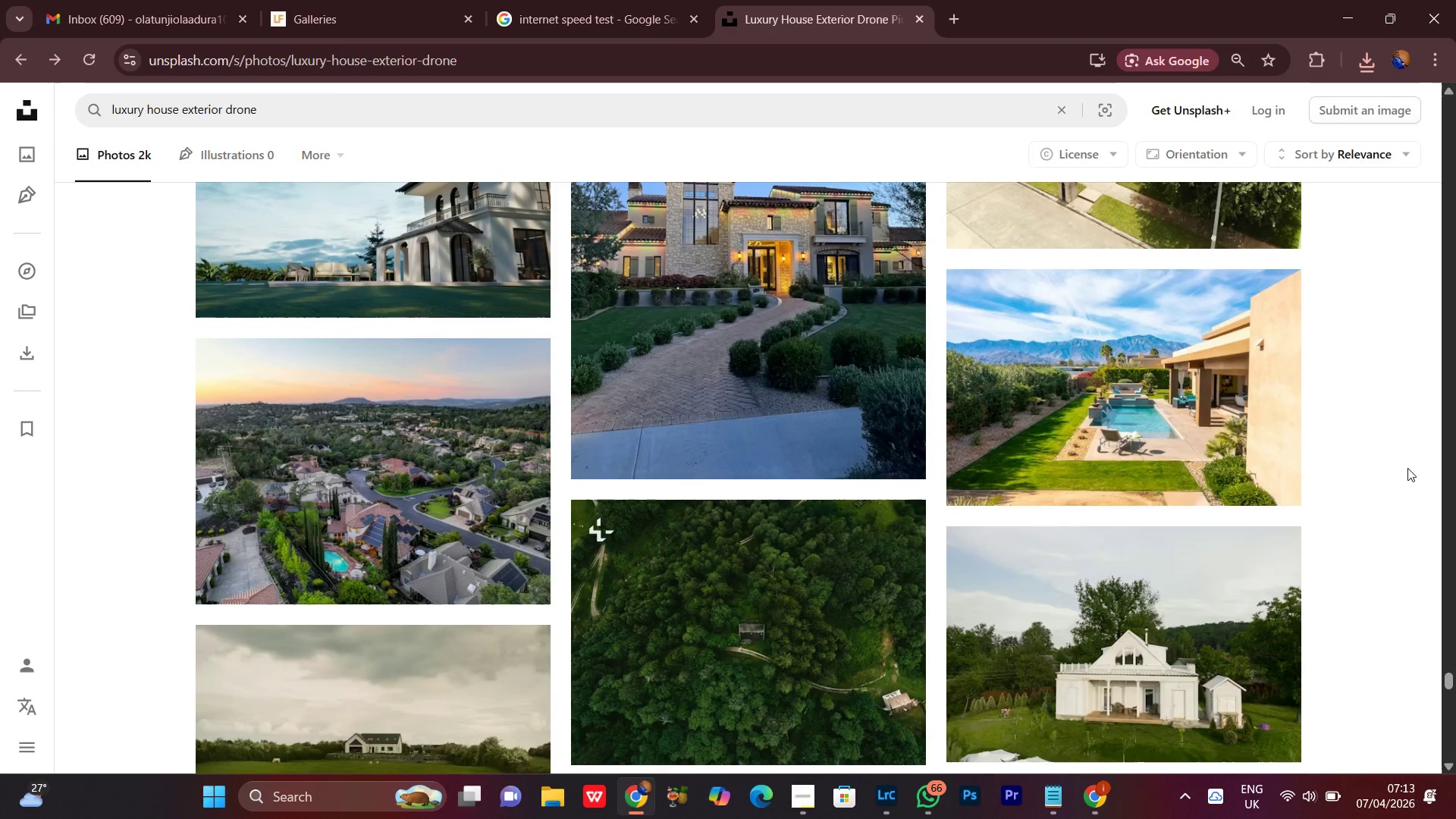 
scroll: coordinate [1407, 469], scroll_direction: up, amount: 4.0
 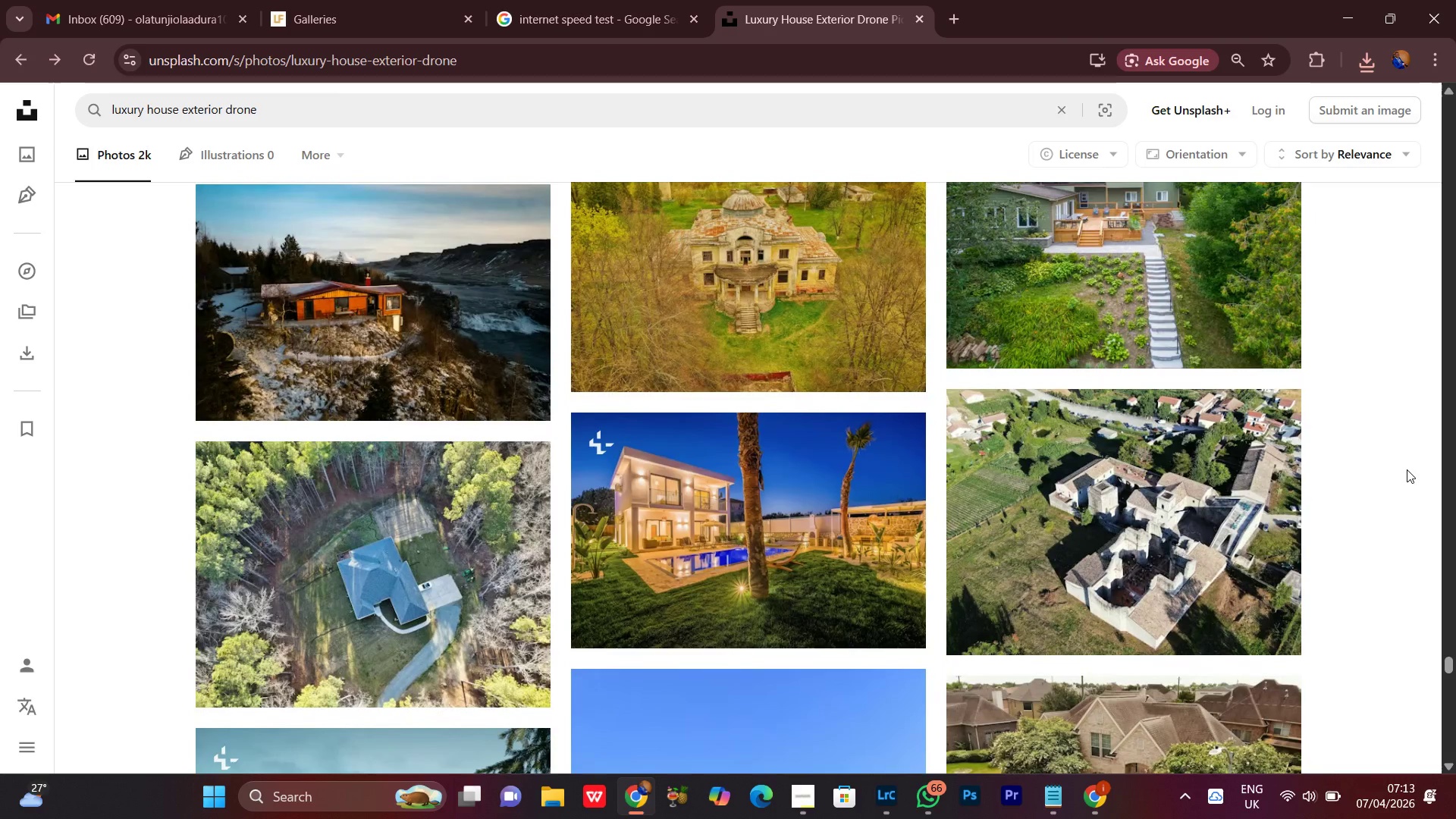 
scroll: coordinate [1406, 469], scroll_direction: down, amount: 7.0
 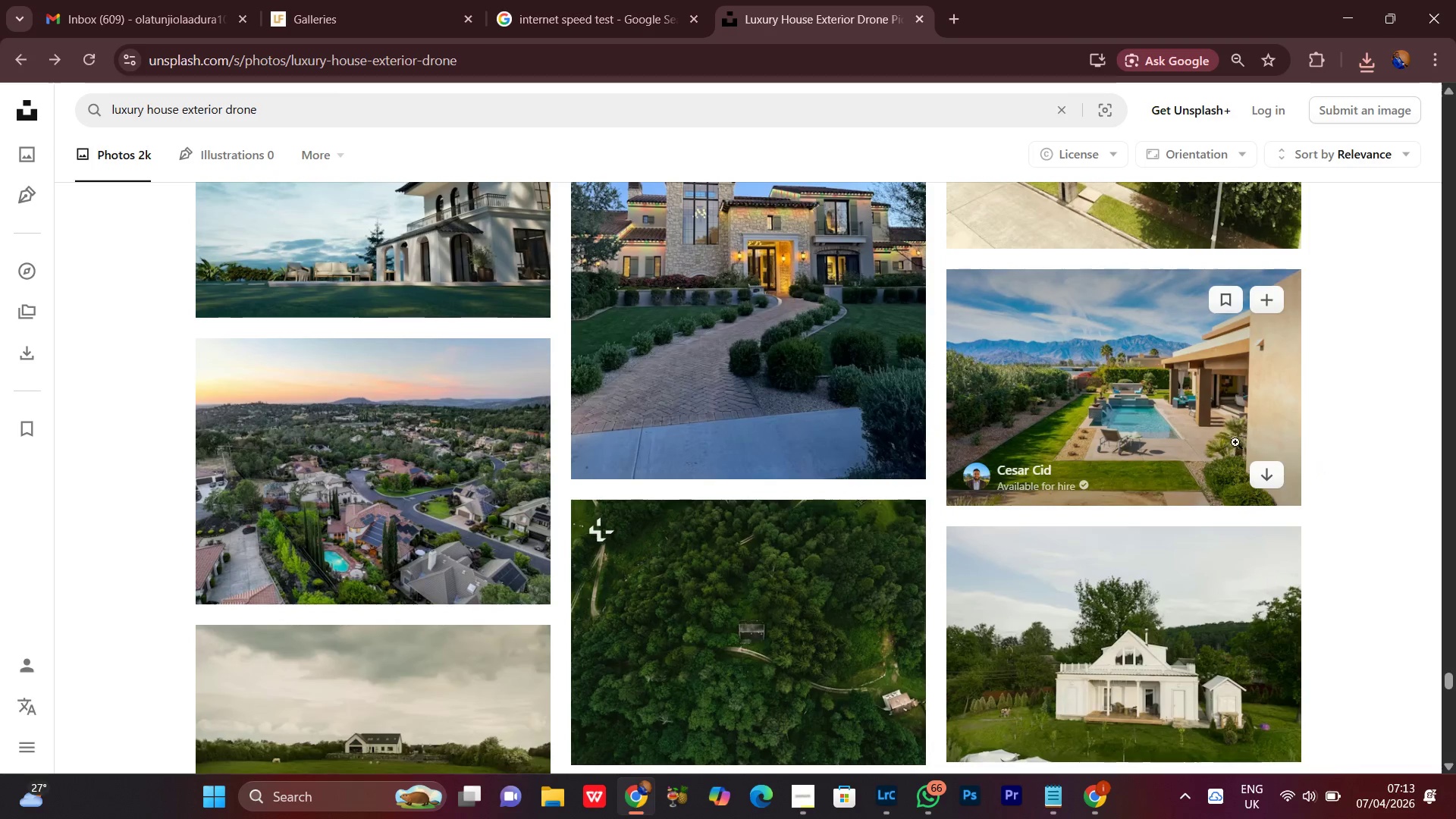 
mouse_move([1257, 470])
 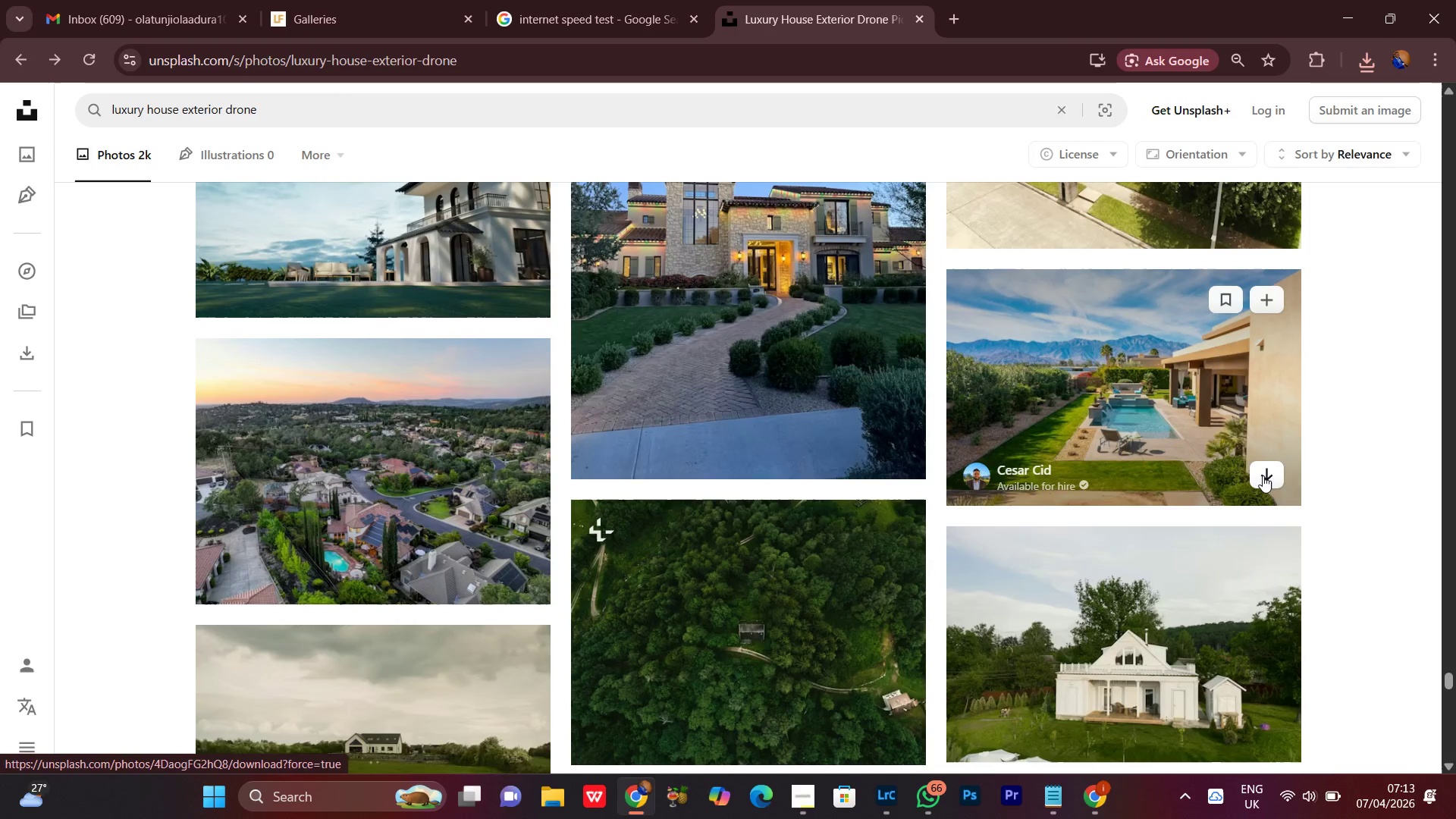 
left_click([1263, 475])
 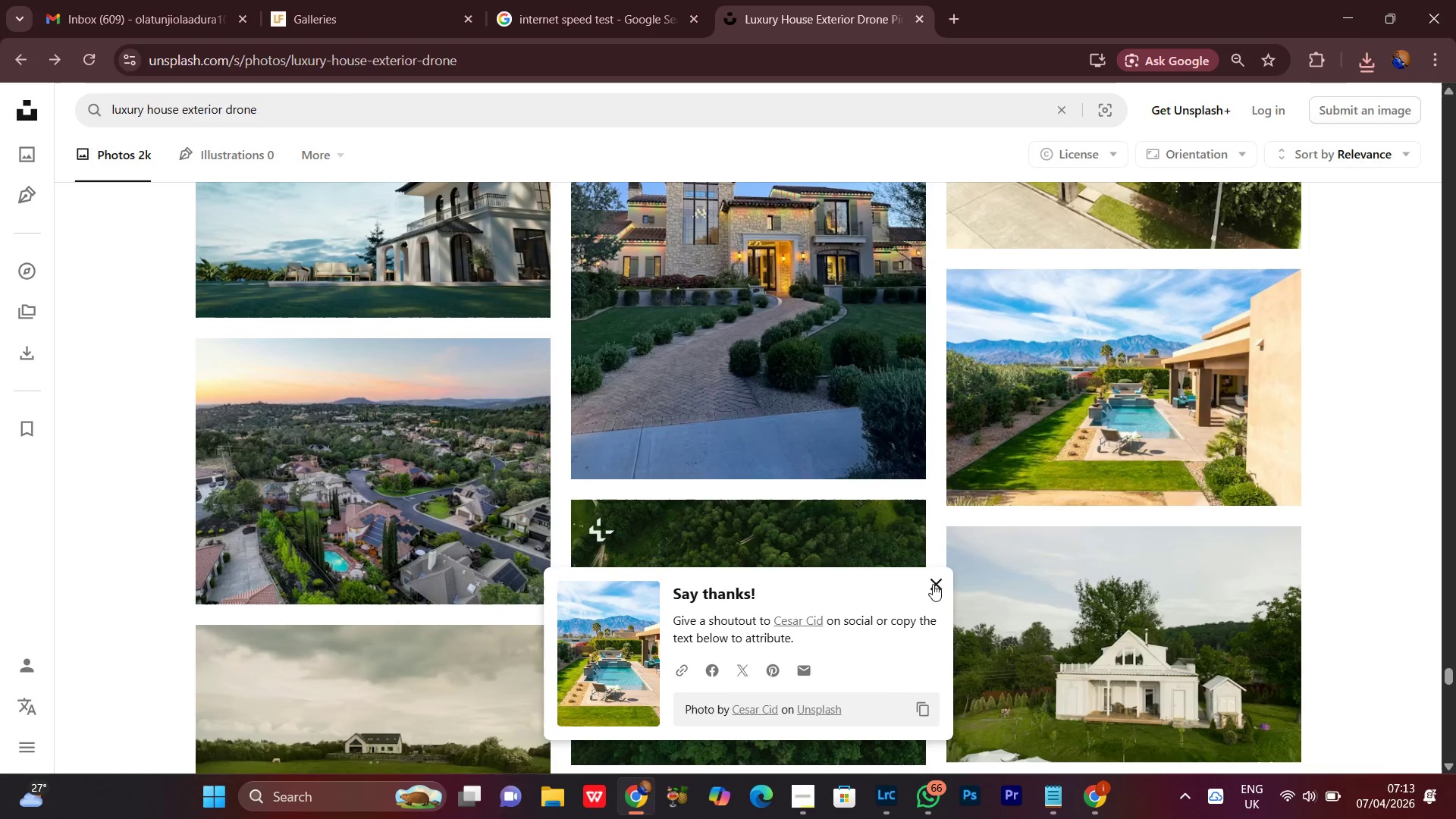 
left_click([936, 583])
 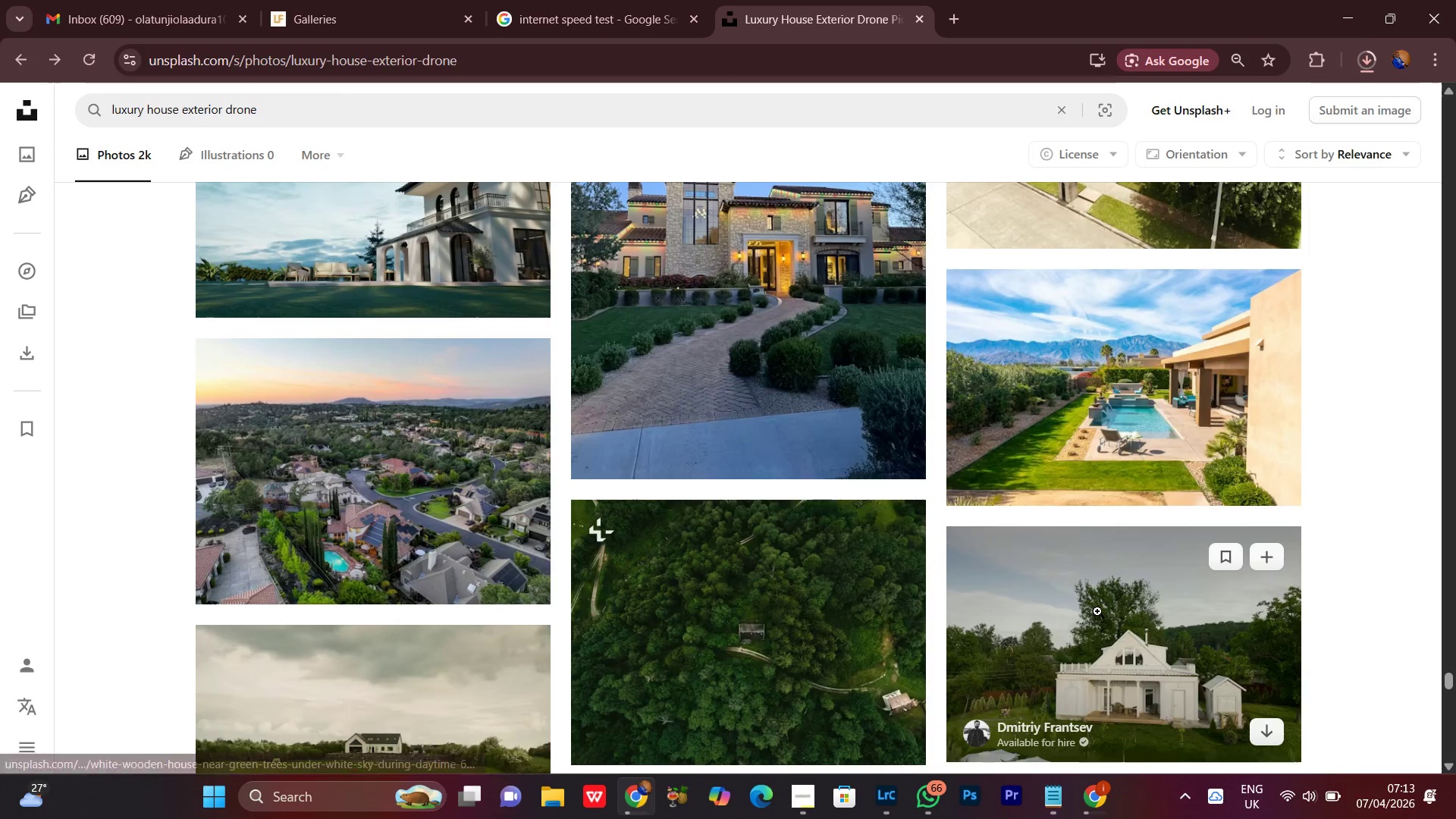 
scroll: coordinate [1097, 611], scroll_direction: down, amount: 1.0
 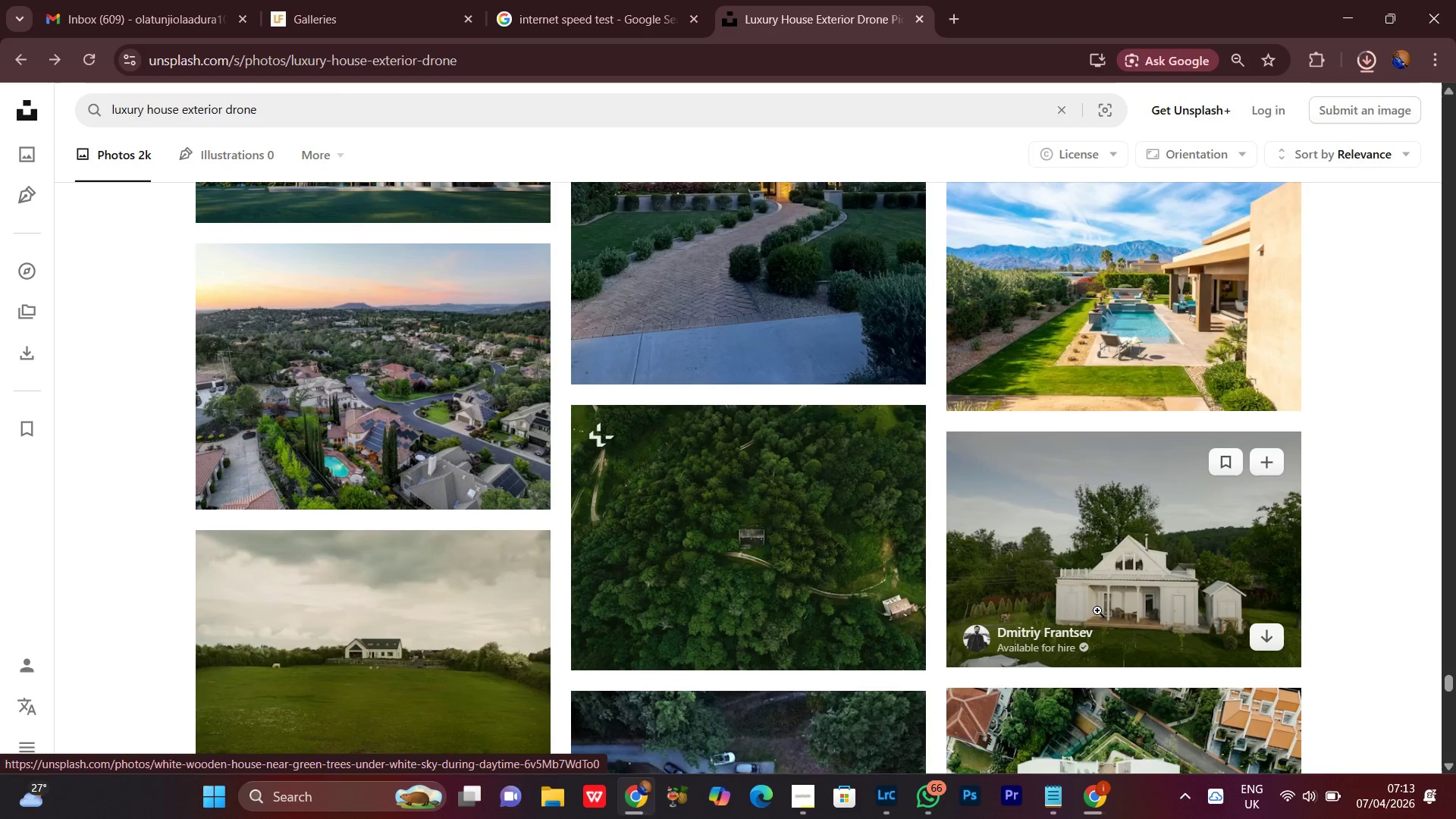 
wait(5.79)
 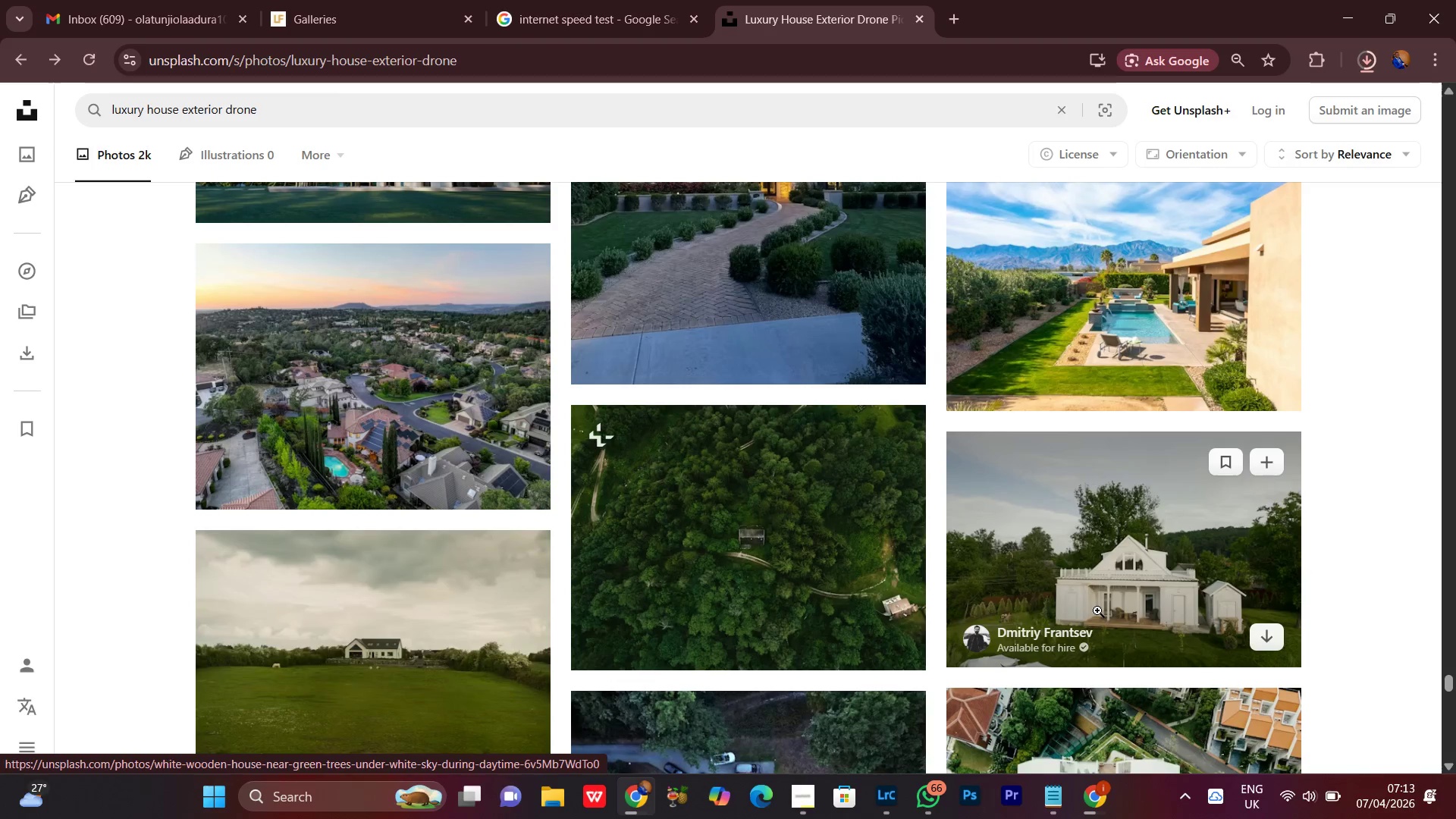 
scroll: coordinate [1097, 610], scroll_direction: down, amount: 2.0
 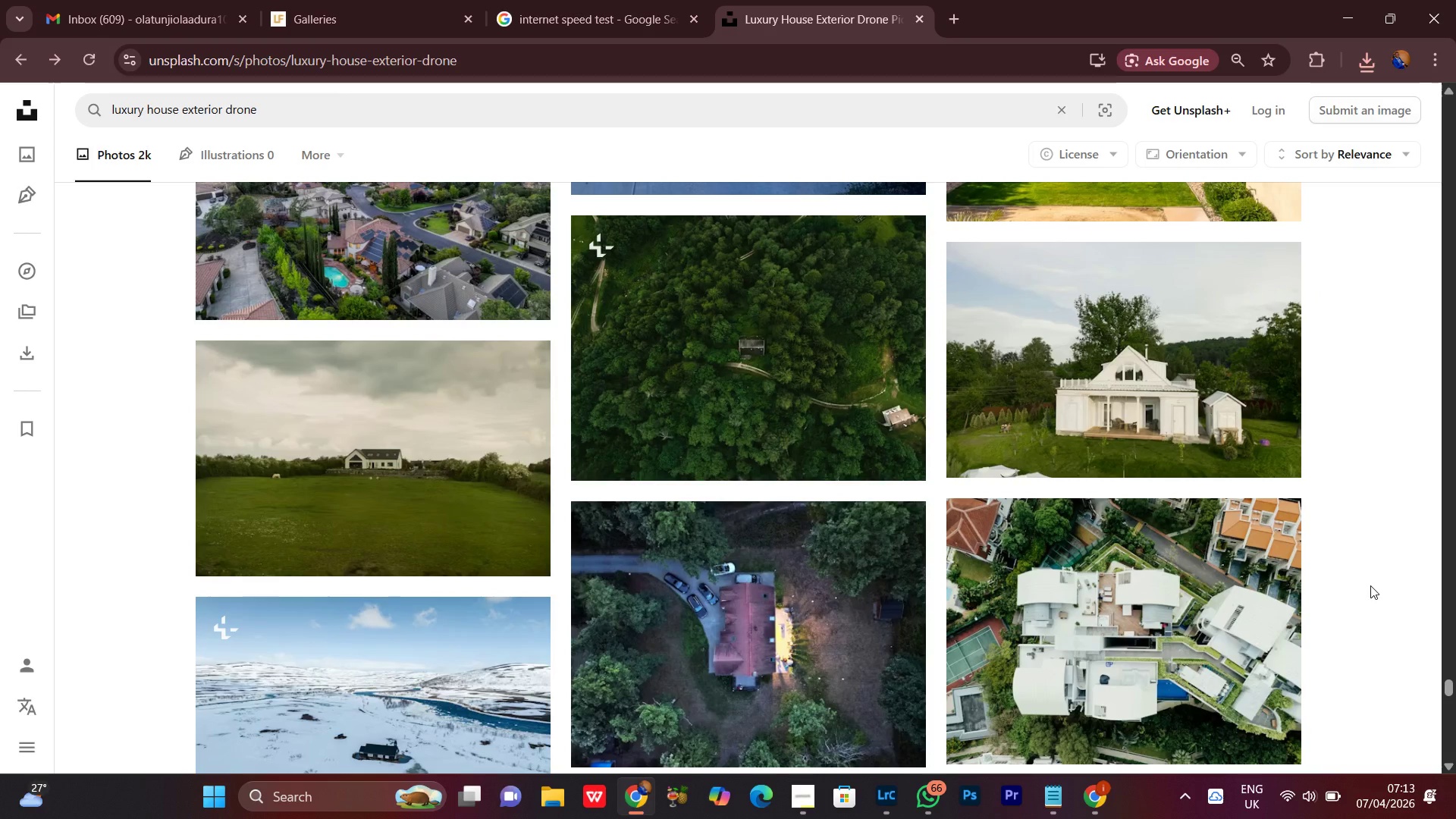 
scroll: coordinate [1371, 585], scroll_direction: up, amount: 2.0
 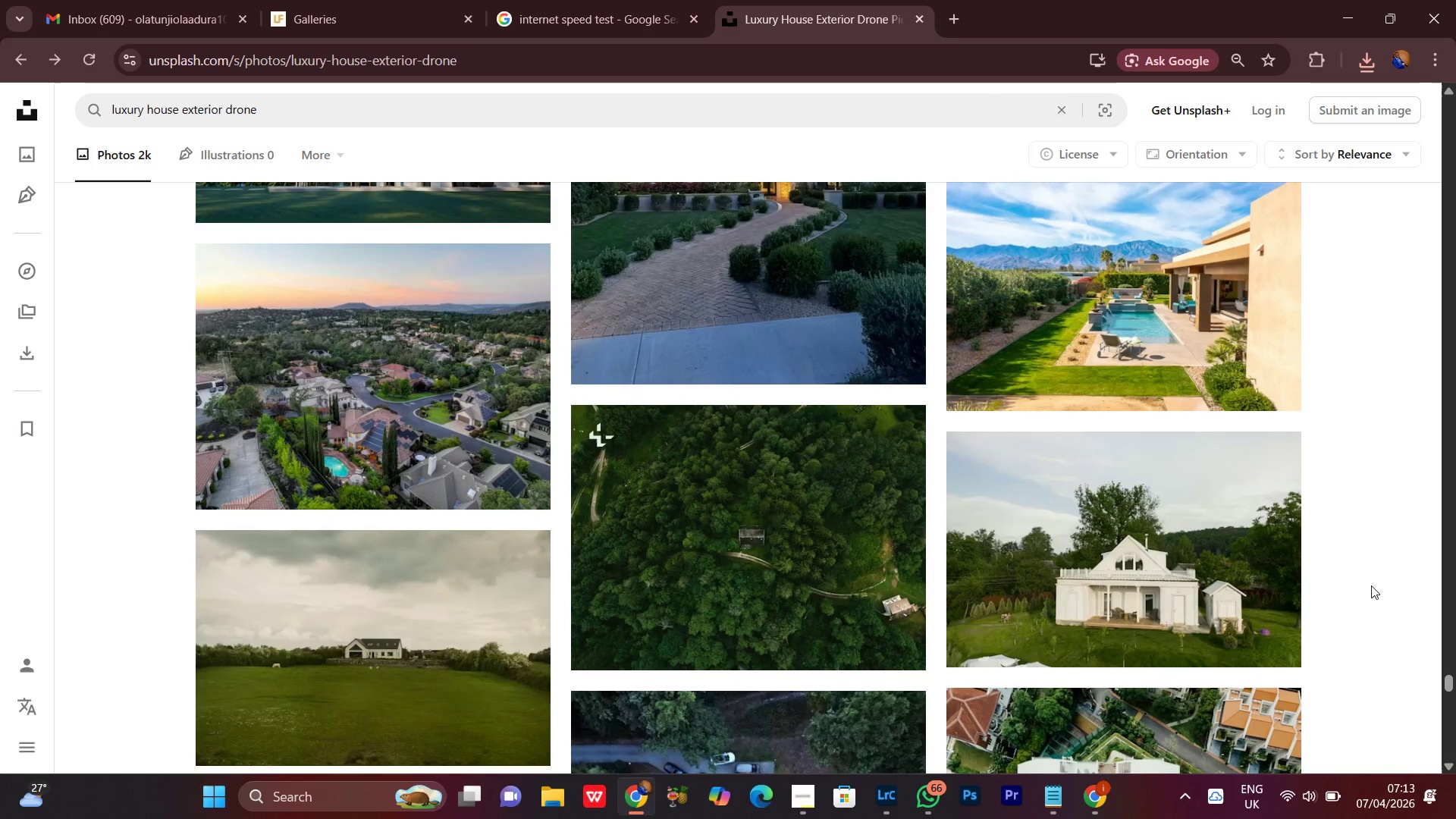 
scroll: coordinate [1371, 585], scroll_direction: down, amount: 1.0
 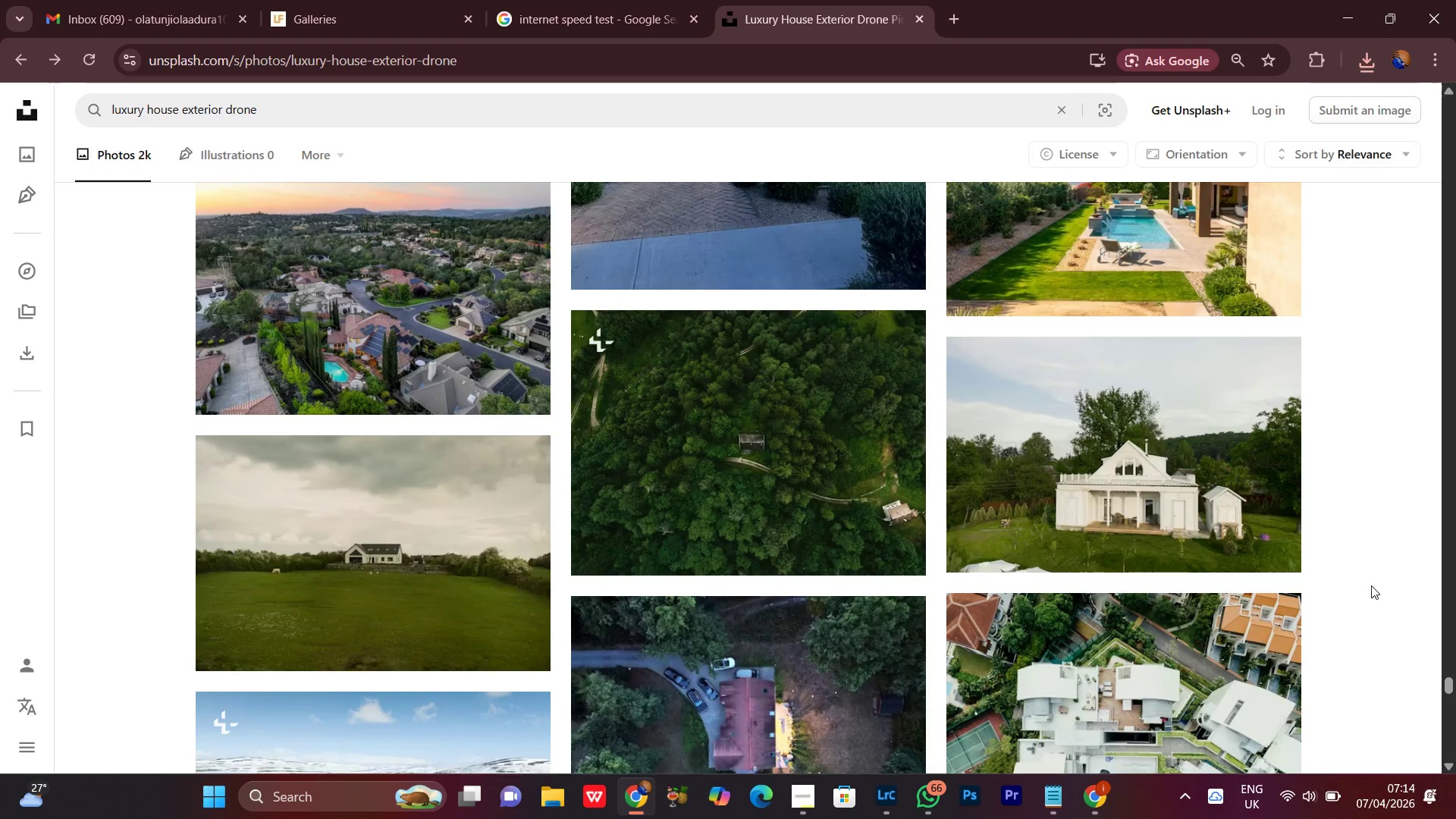 
scroll: coordinate [1371, 585], scroll_direction: up, amount: 1.0
 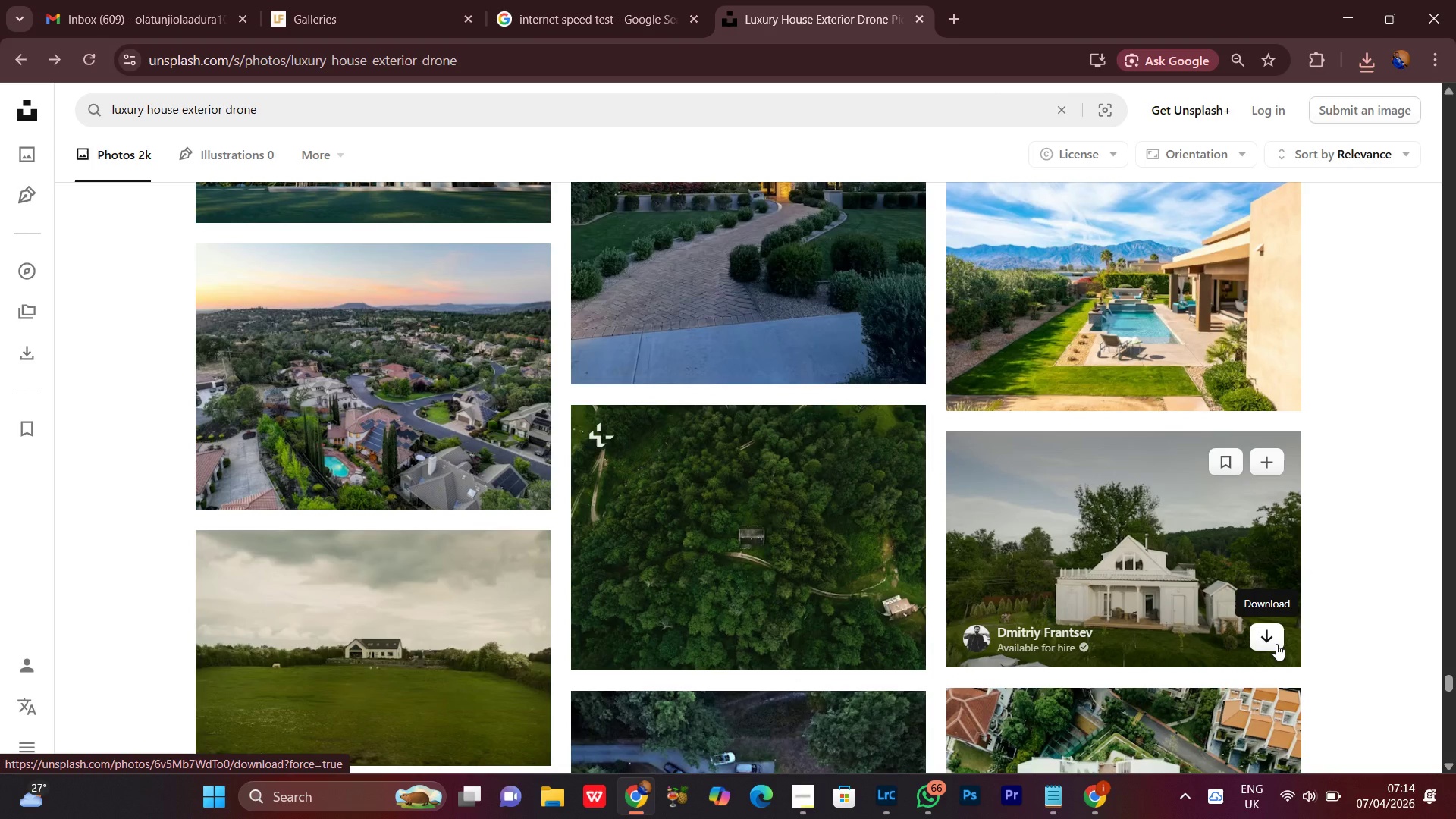 
wait(6.82)
 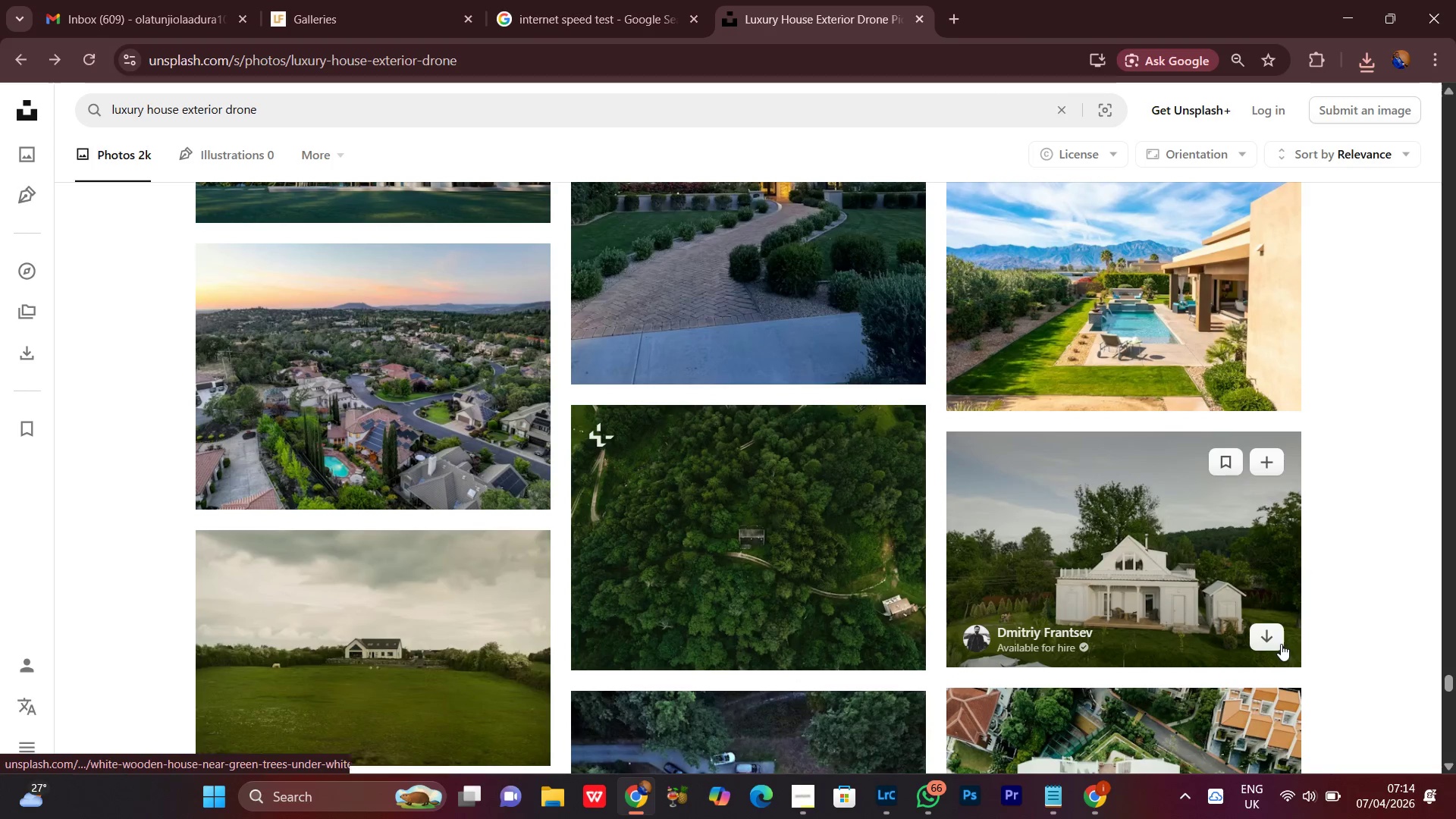 
left_click([1276, 644])
 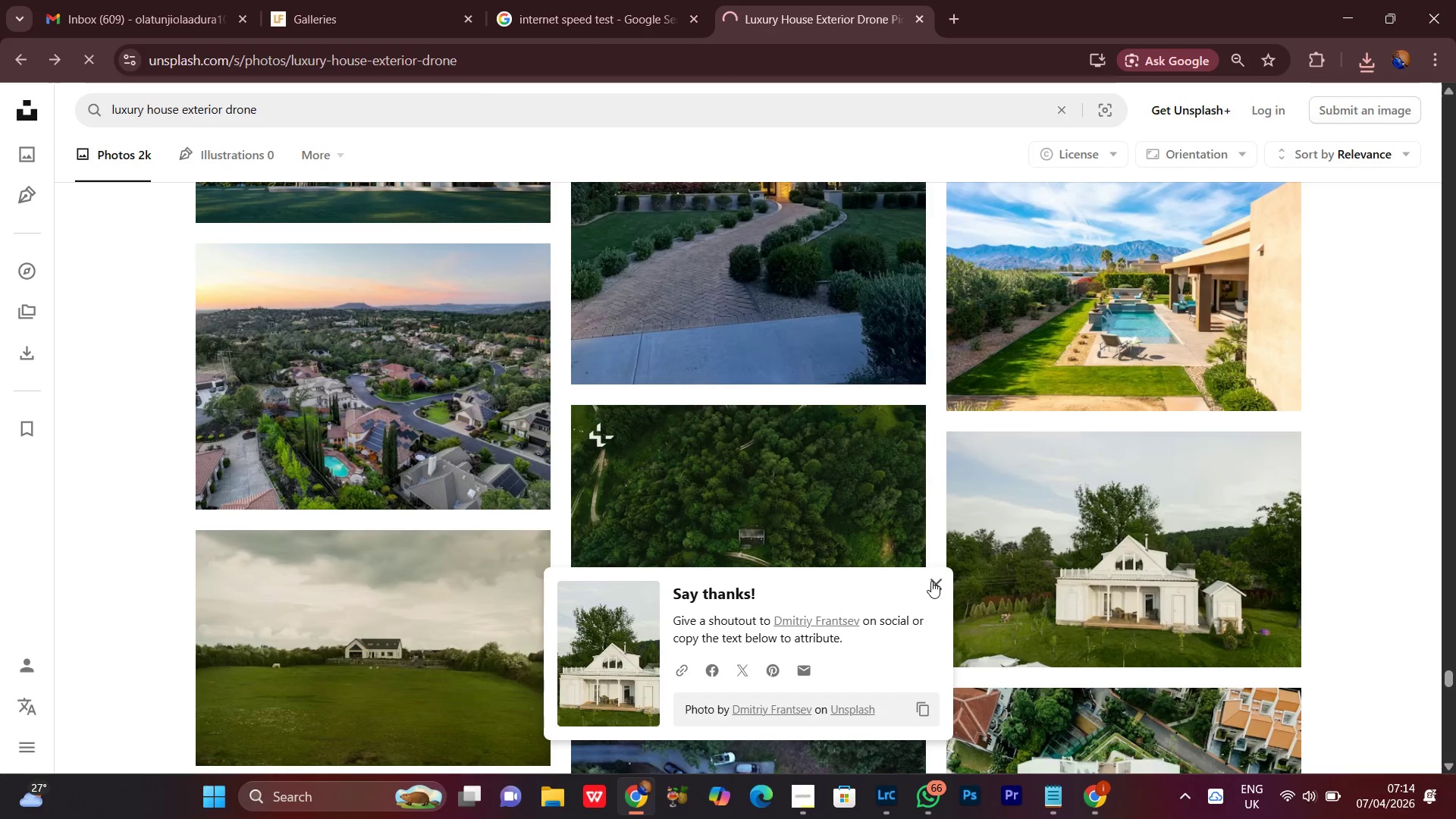 
left_click([933, 583])
 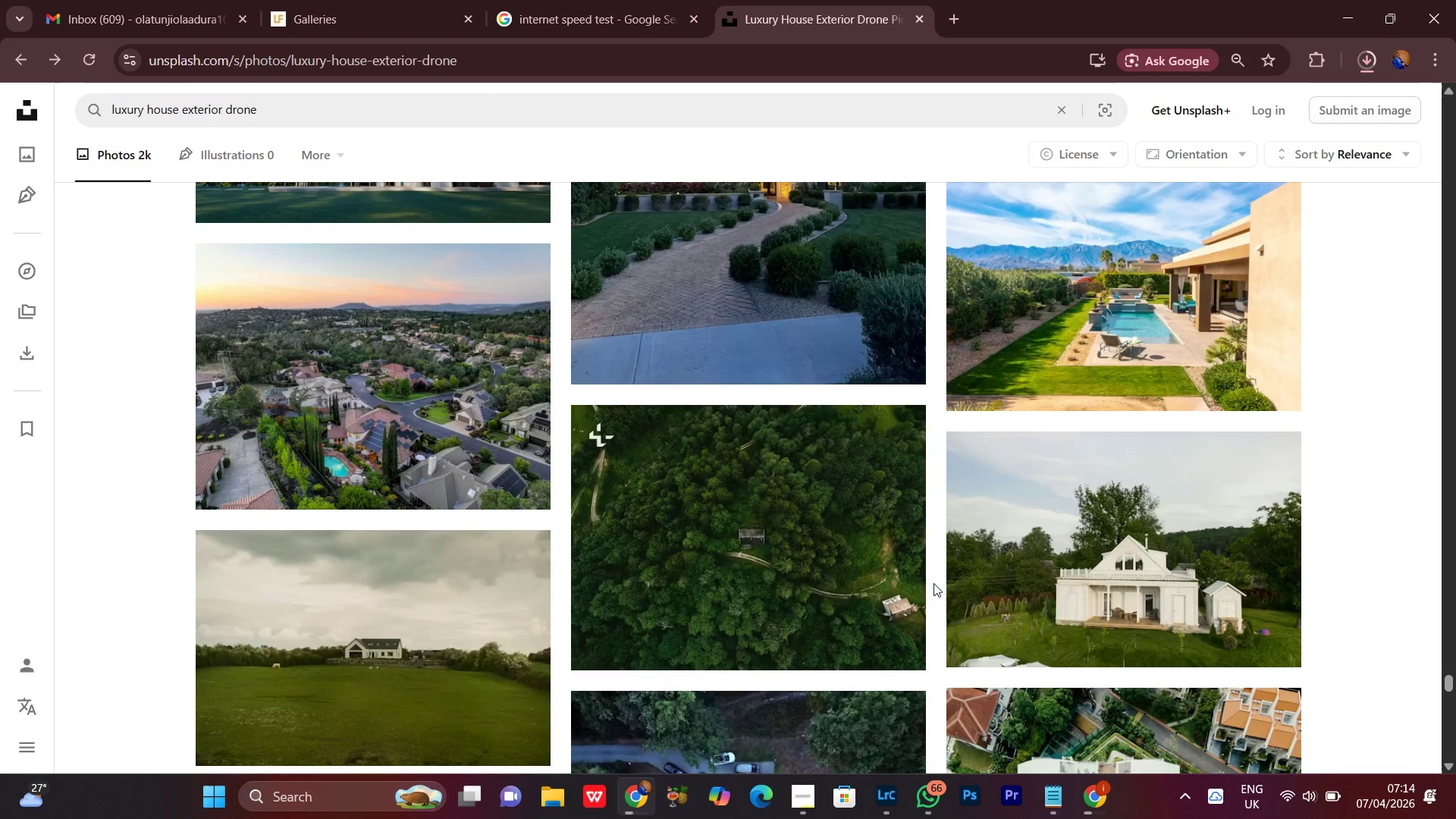 
scroll: coordinate [934, 583], scroll_direction: down, amount: 2.0
 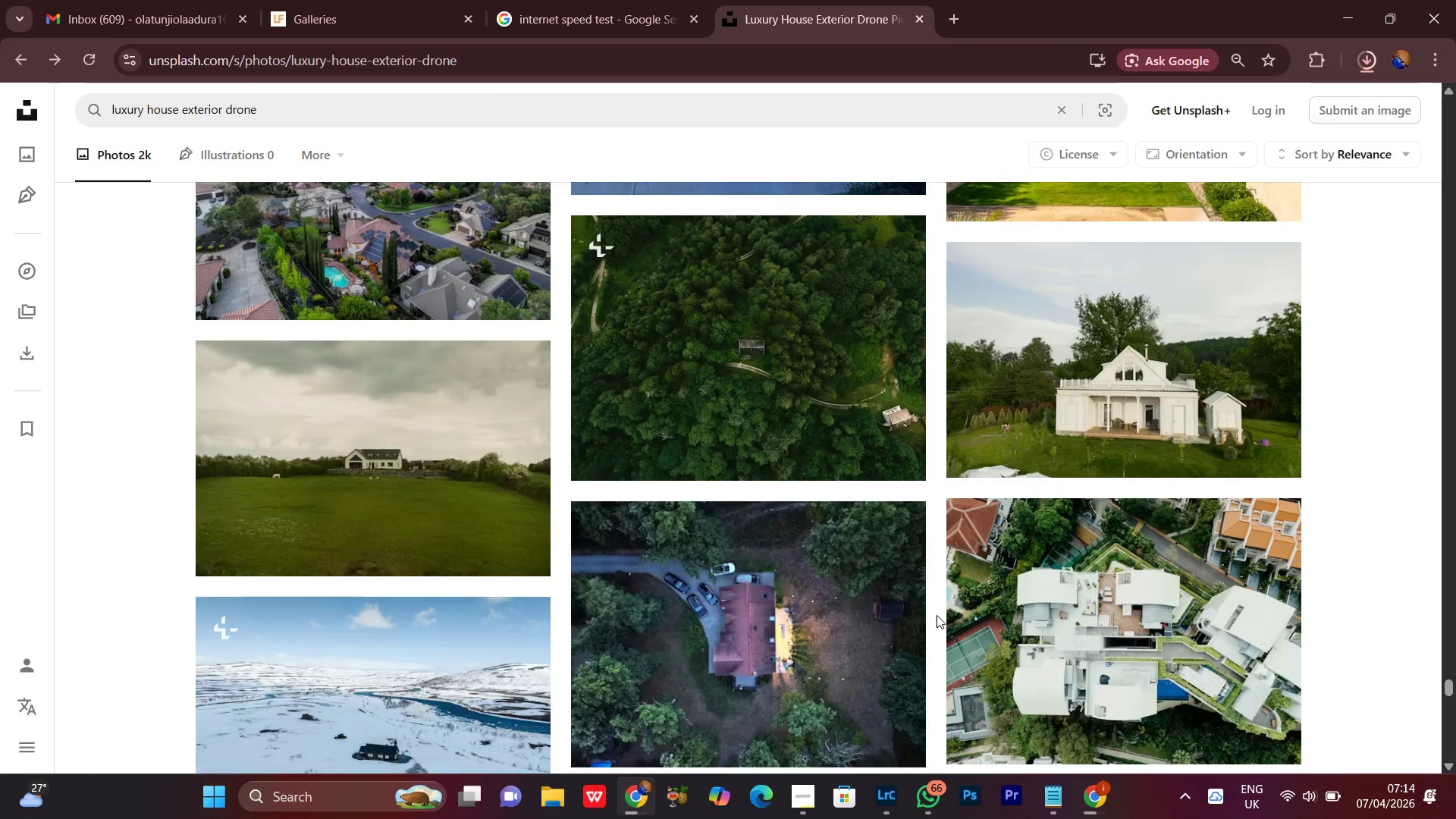 
mouse_move([930, 591])
 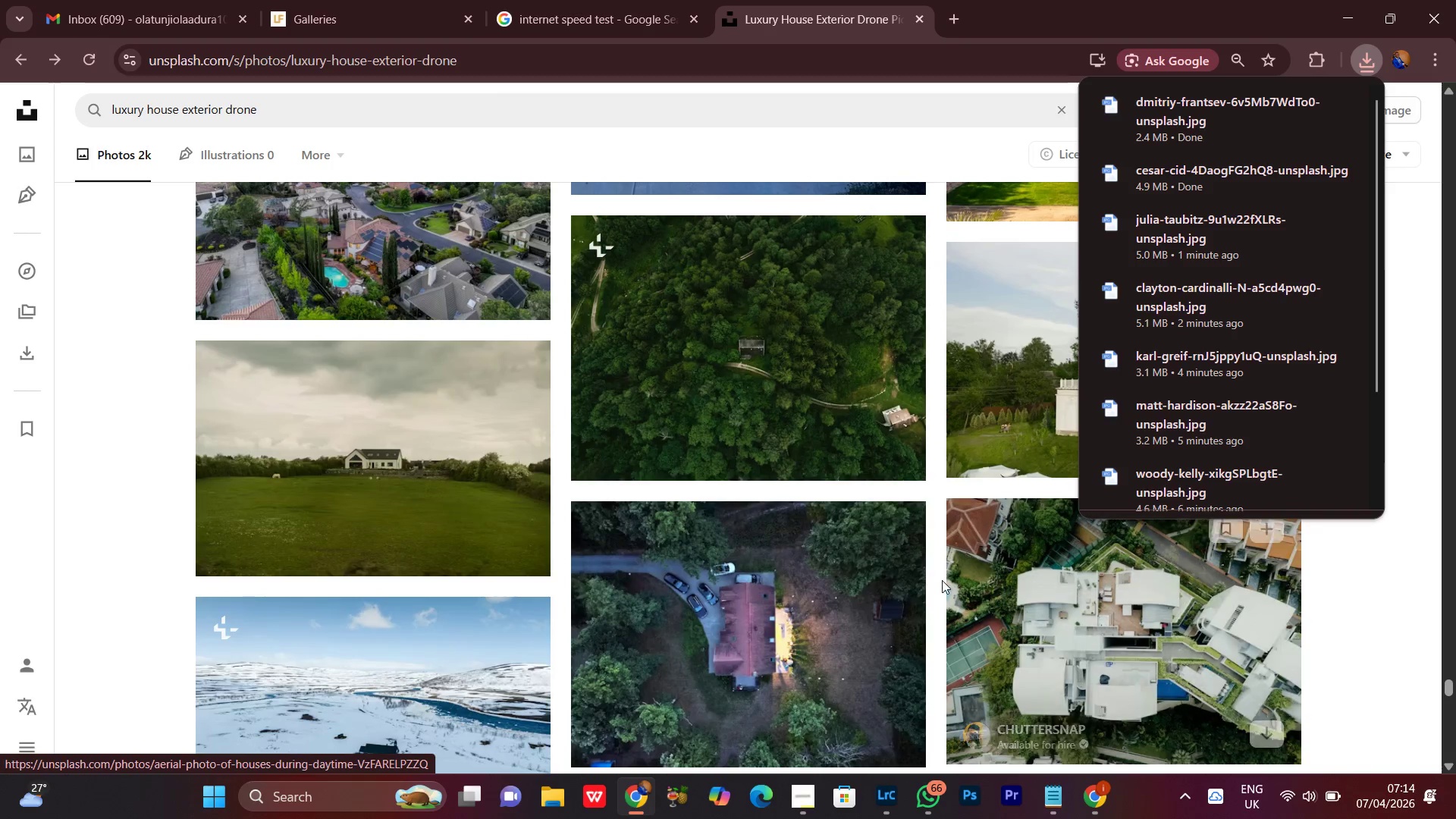 
left_click([935, 576])
 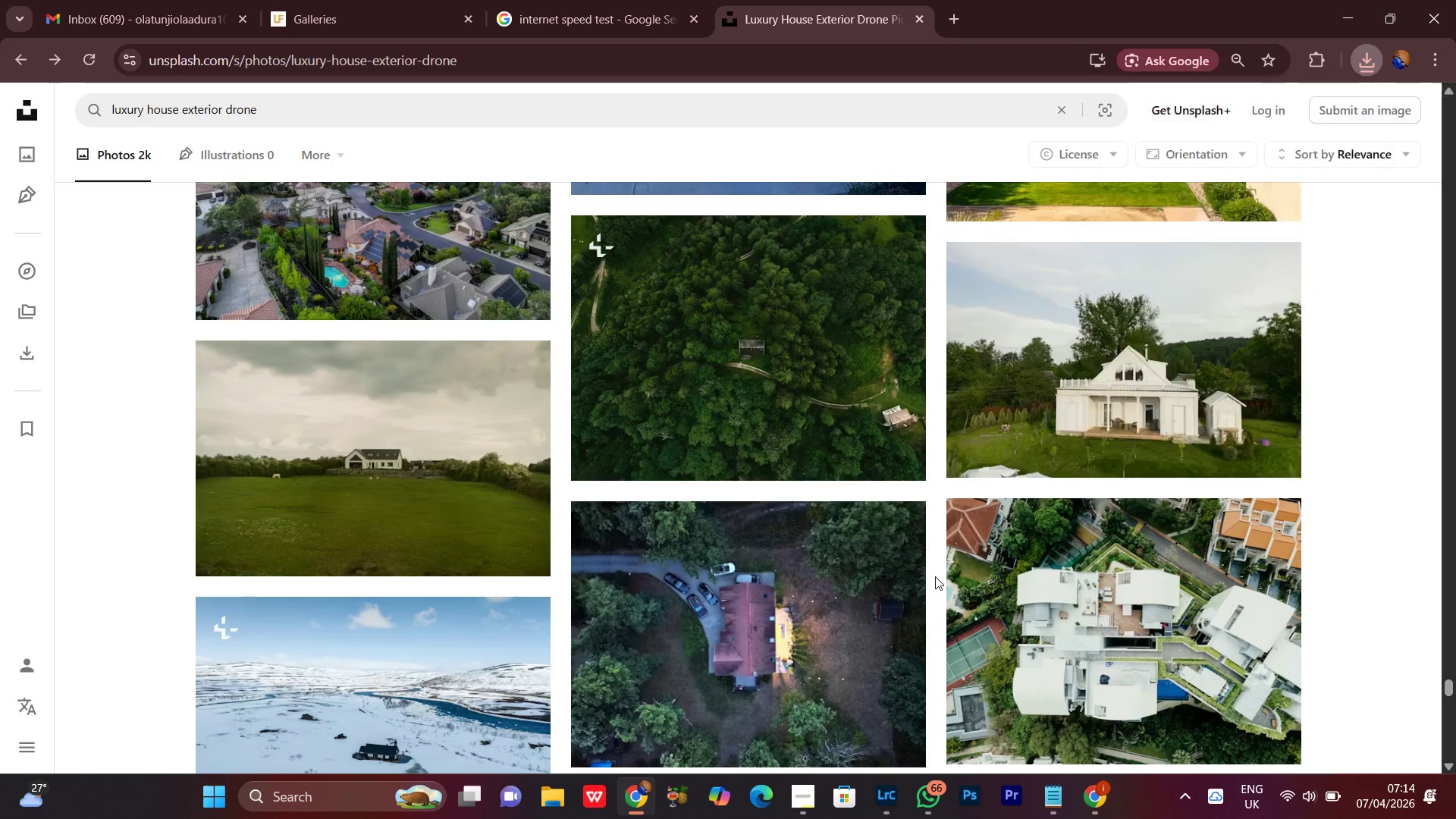 
scroll: coordinate [935, 576], scroll_direction: down, amount: 7.0
 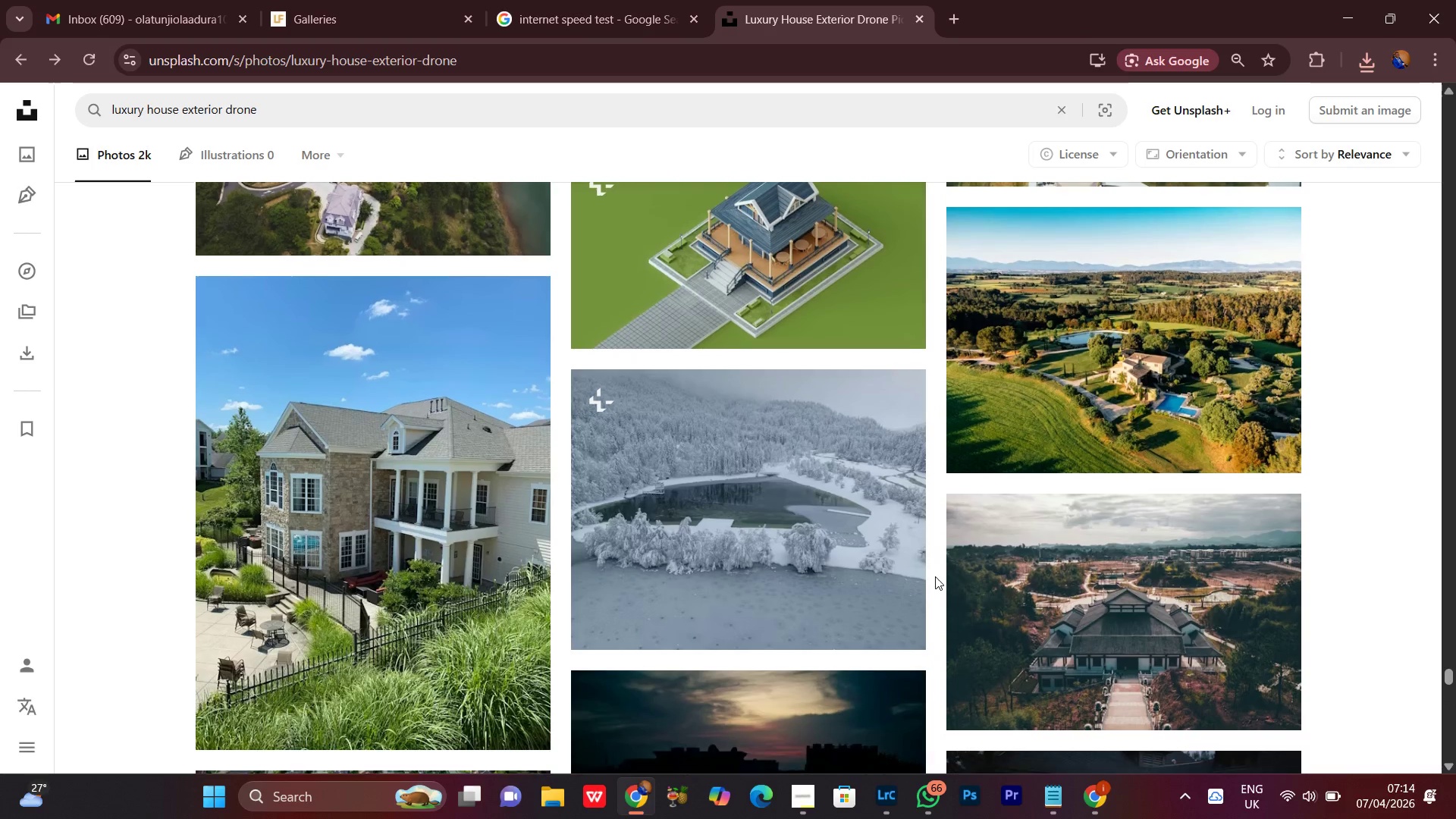 
scroll: coordinate [935, 576], scroll_direction: up, amount: 3.0
 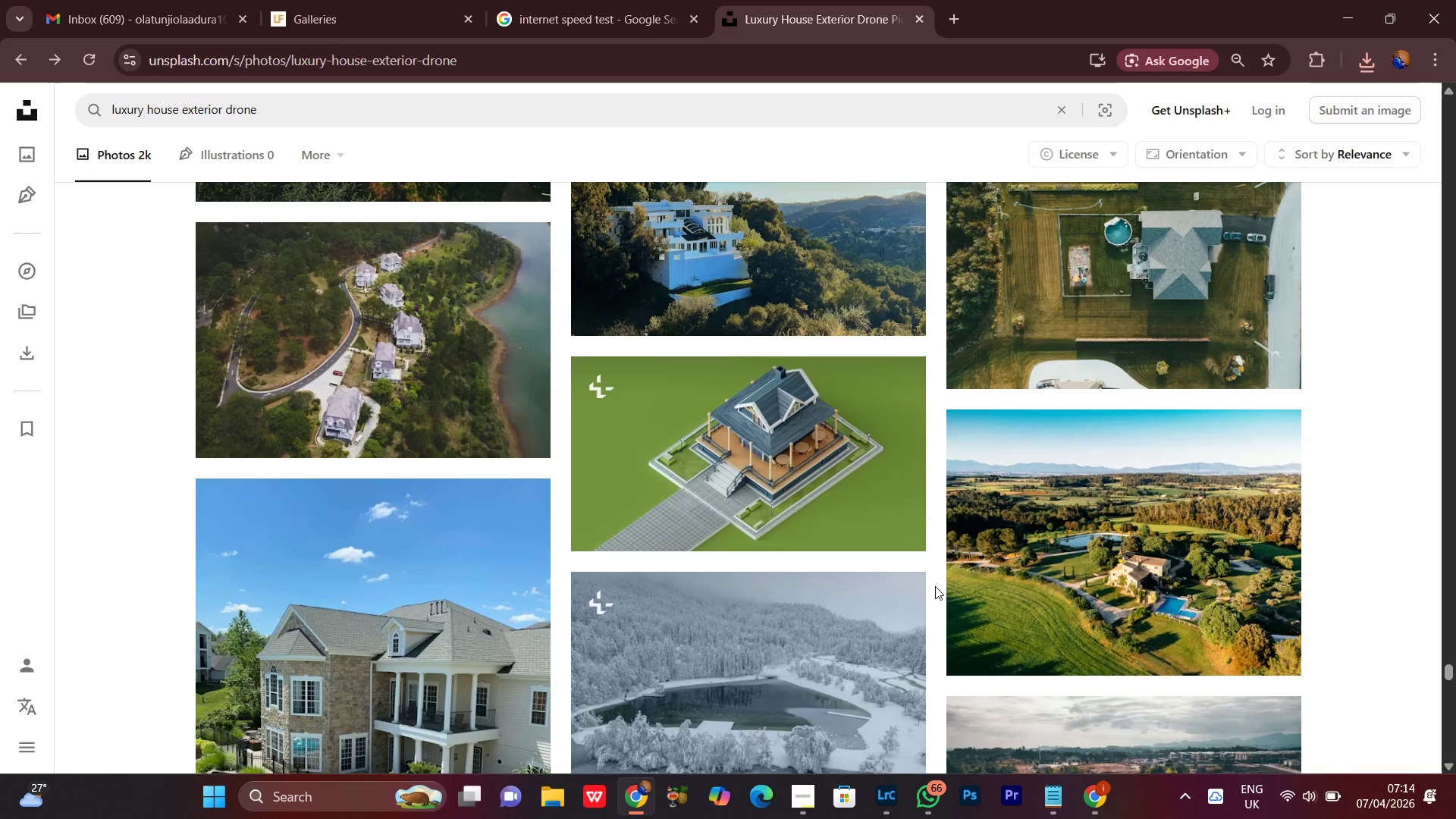 
wait(14.19)
 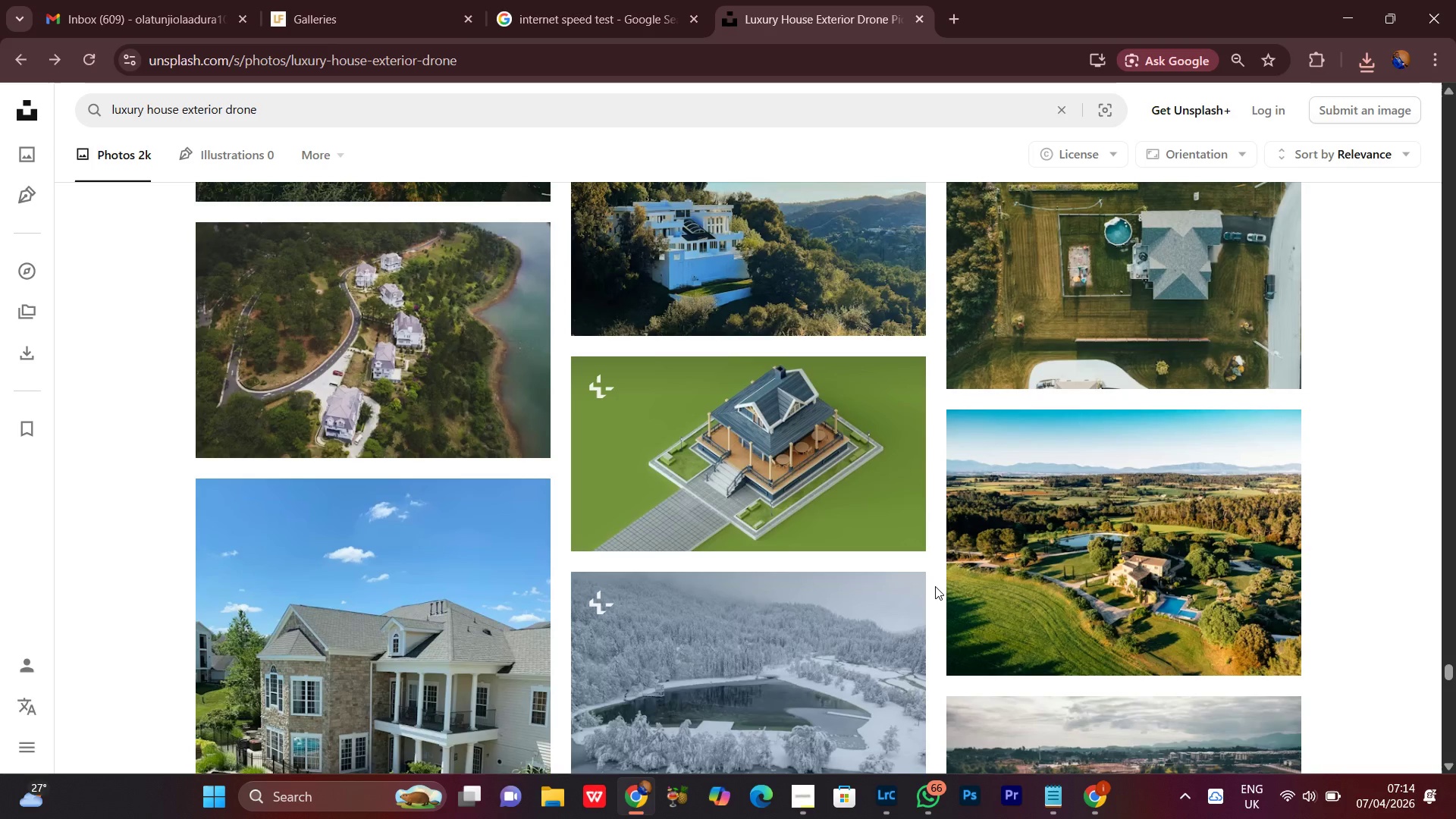 
scroll: coordinate [895, 636], scroll_direction: down, amount: 8.0
 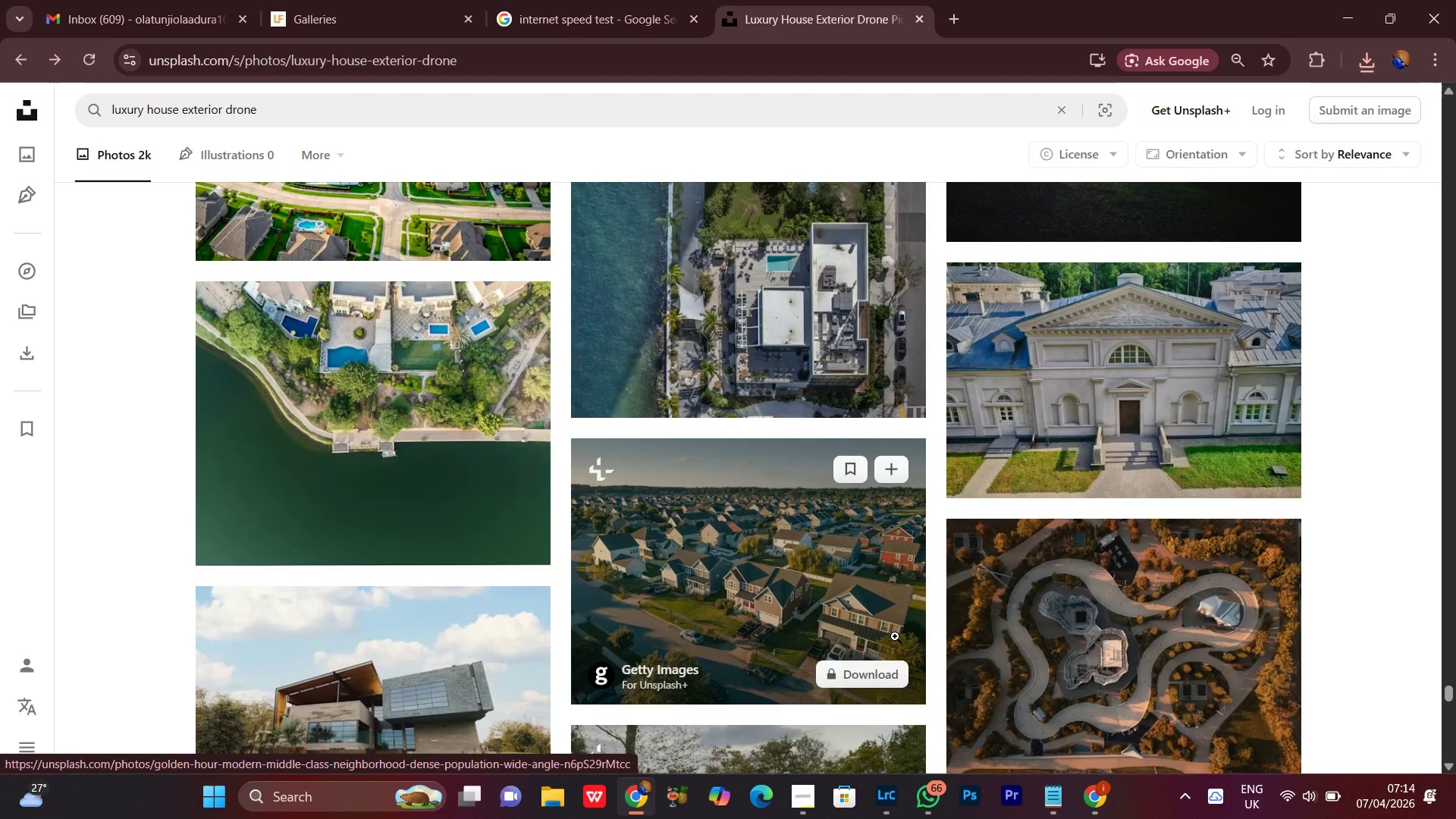 
scroll: coordinate [895, 636], scroll_direction: up, amount: 2.0
 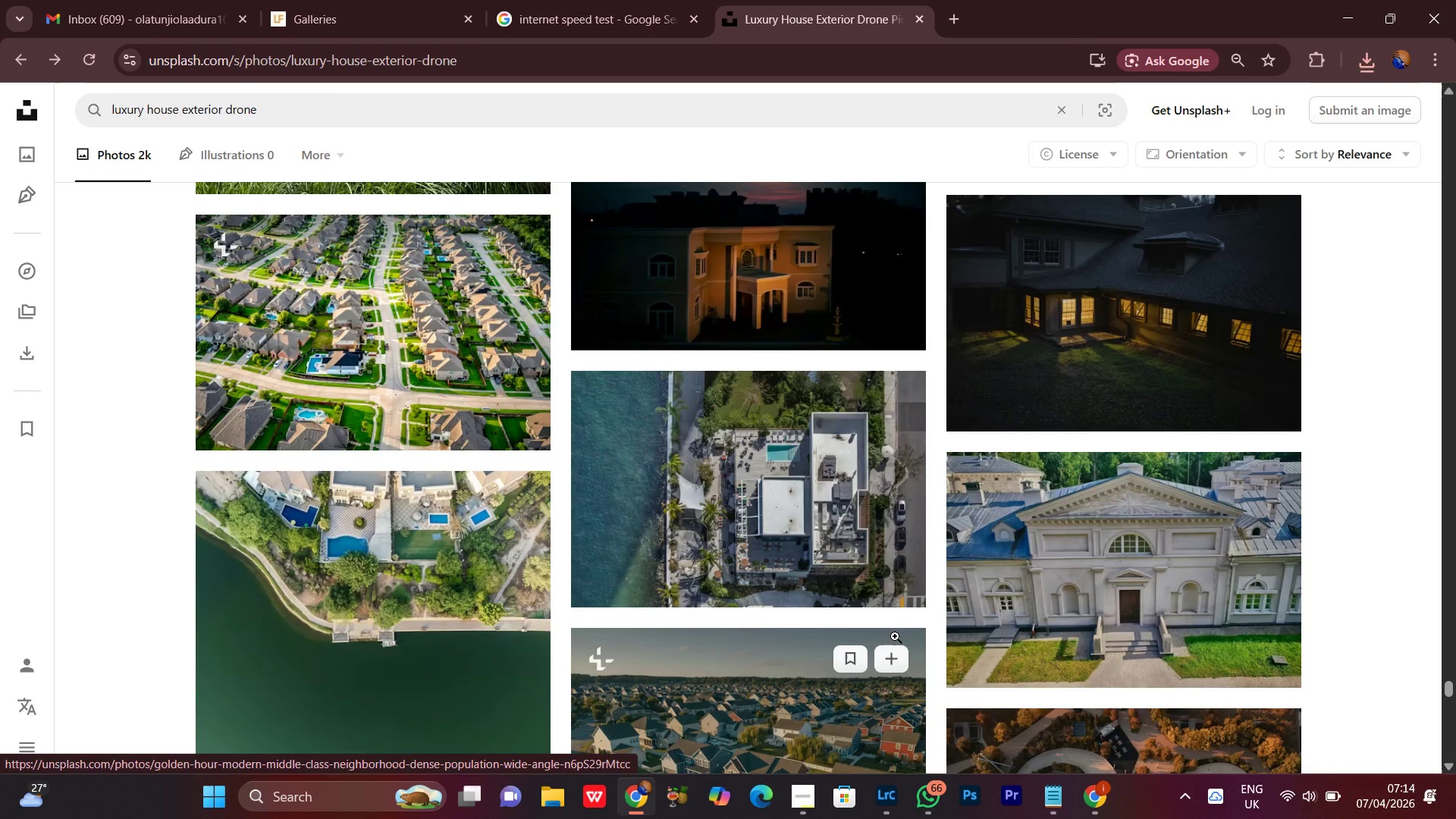 
wait(6.0)
 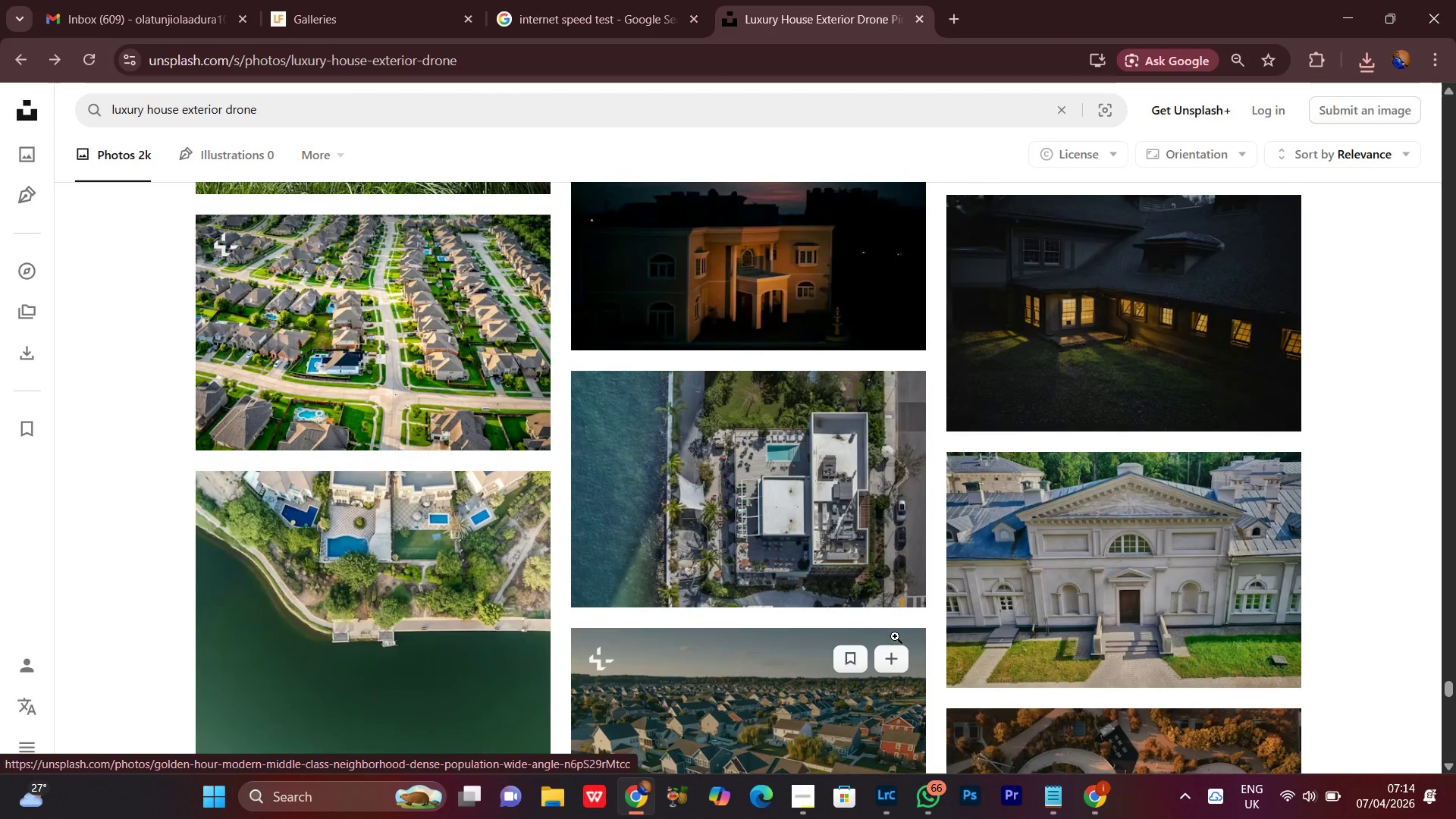 
scroll: coordinate [895, 636], scroll_direction: down, amount: 3.0
 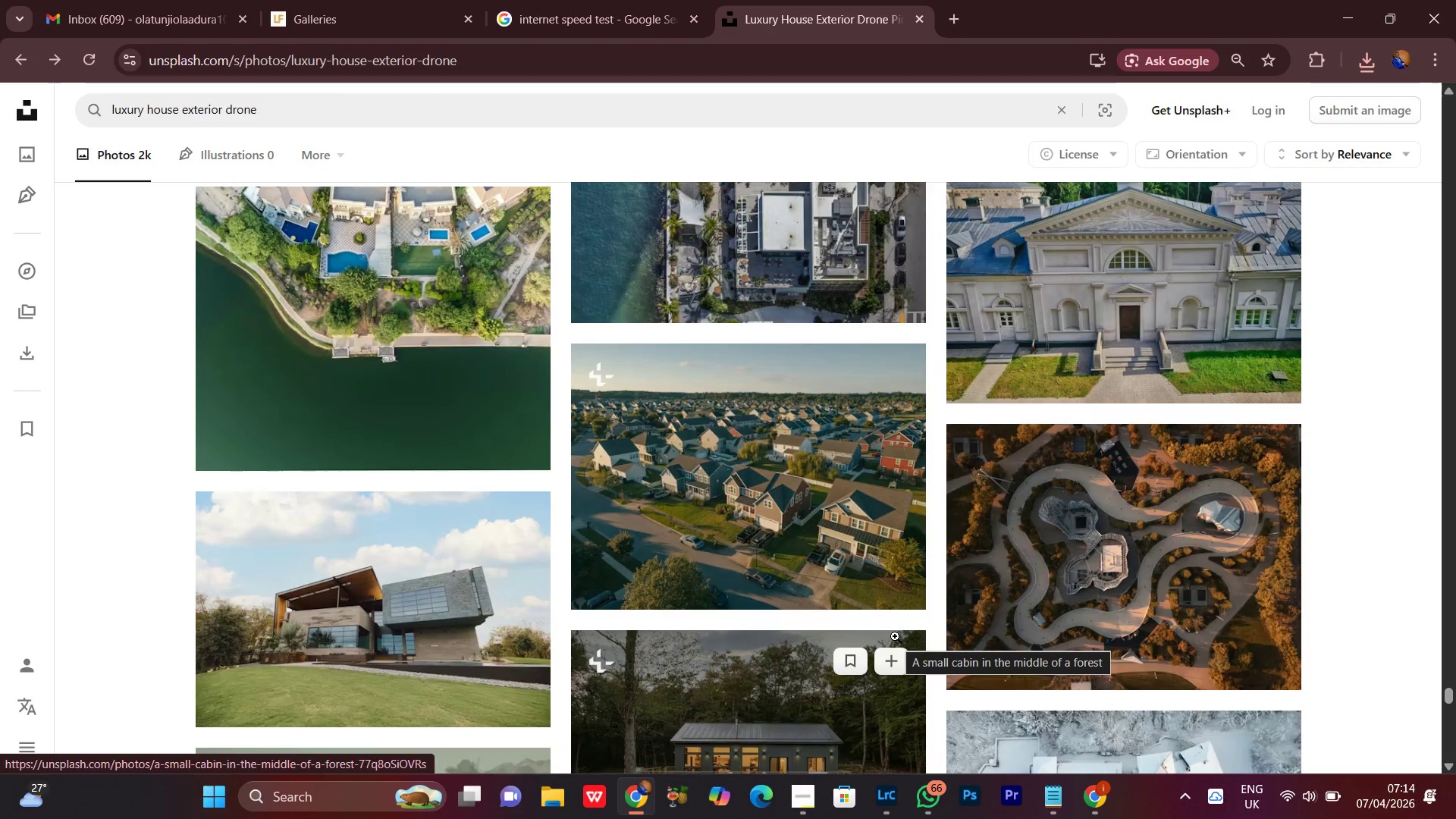 
scroll: coordinate [895, 636], scroll_direction: up, amount: 1.0
 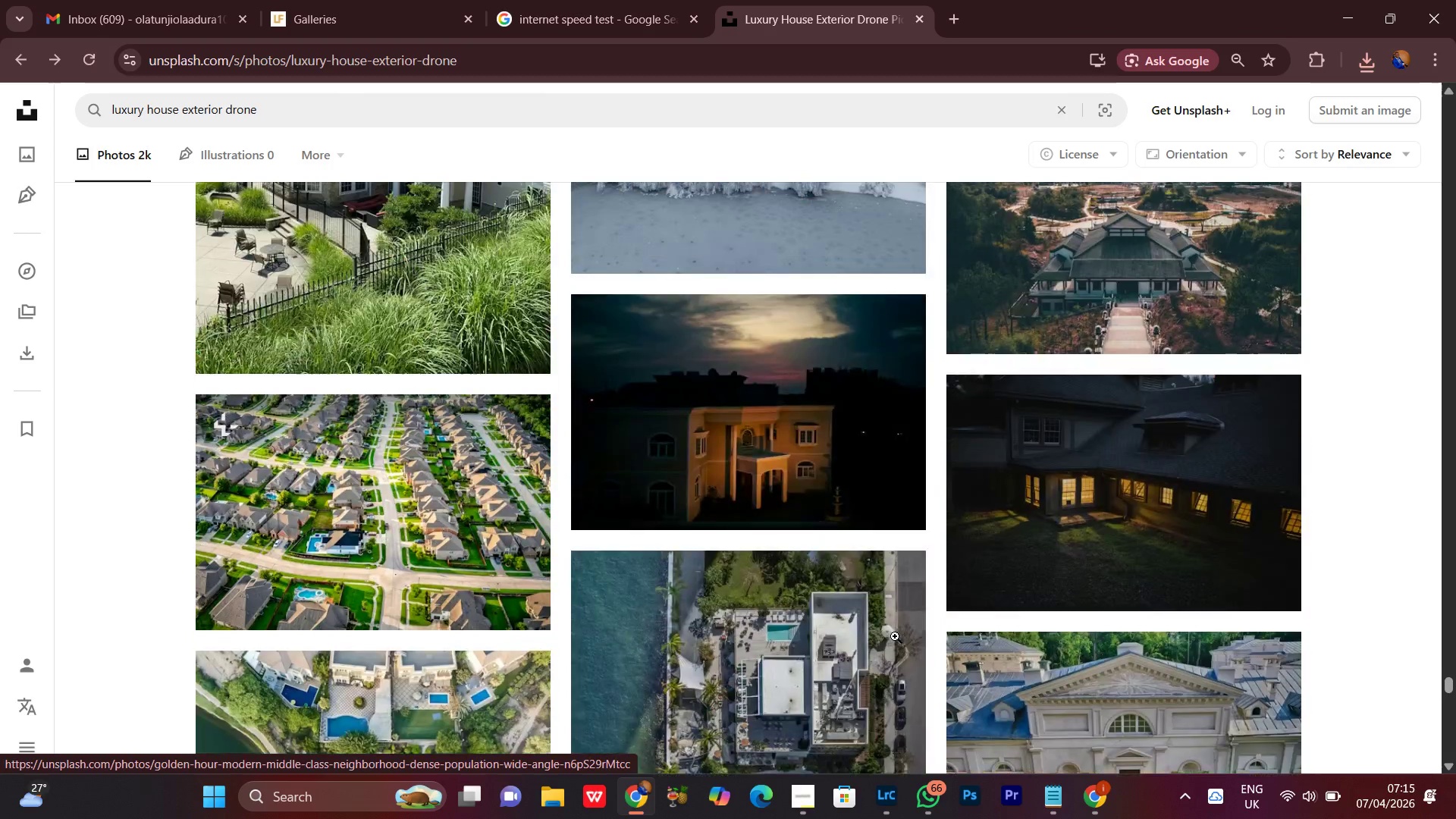 
scroll: coordinate [413, 571], scroll_direction: down, amount: 10.0
 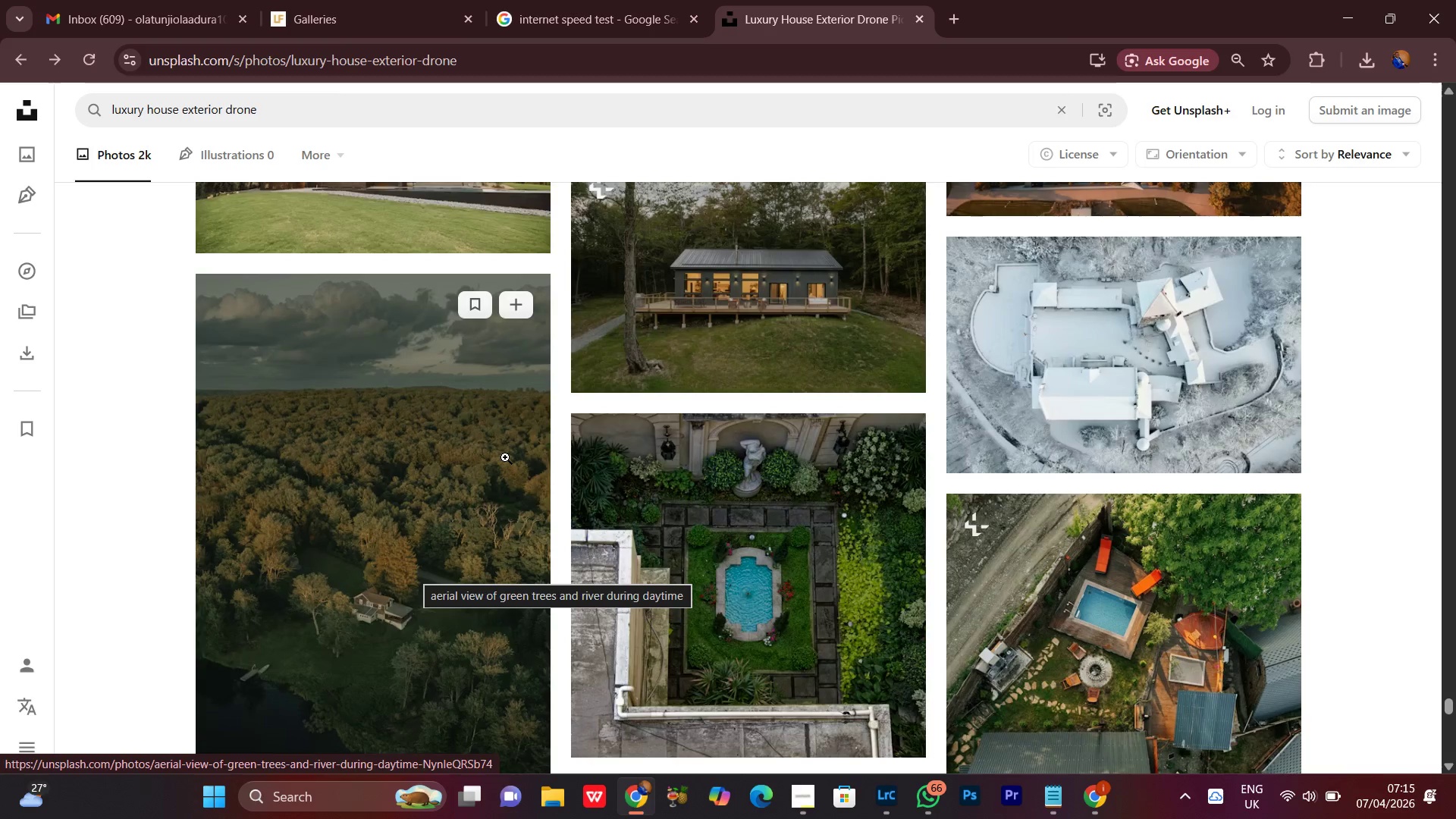 
wait(8.37)
 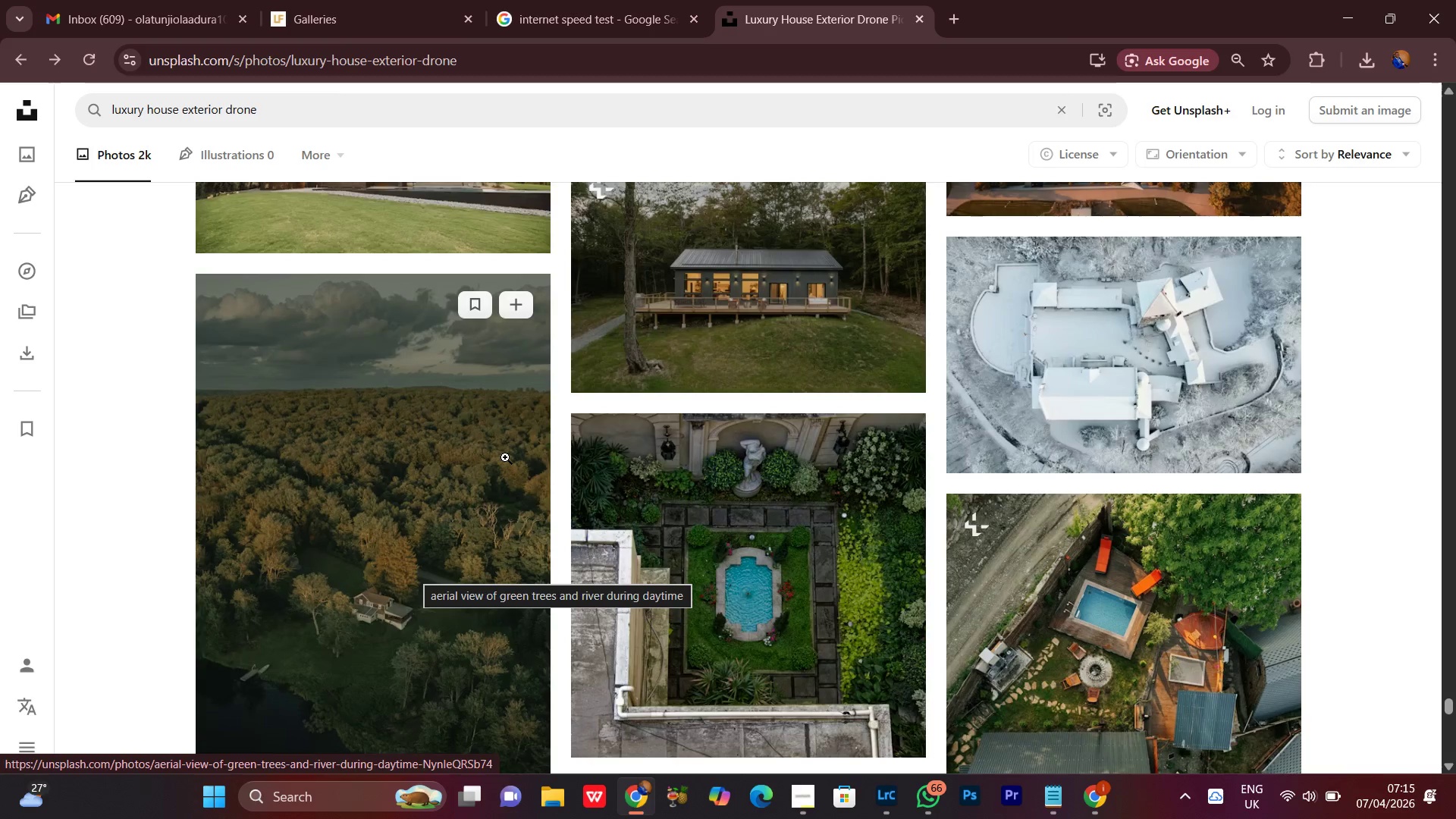 
scroll: coordinate [1389, 513], scroll_direction: down, amount: 8.0
 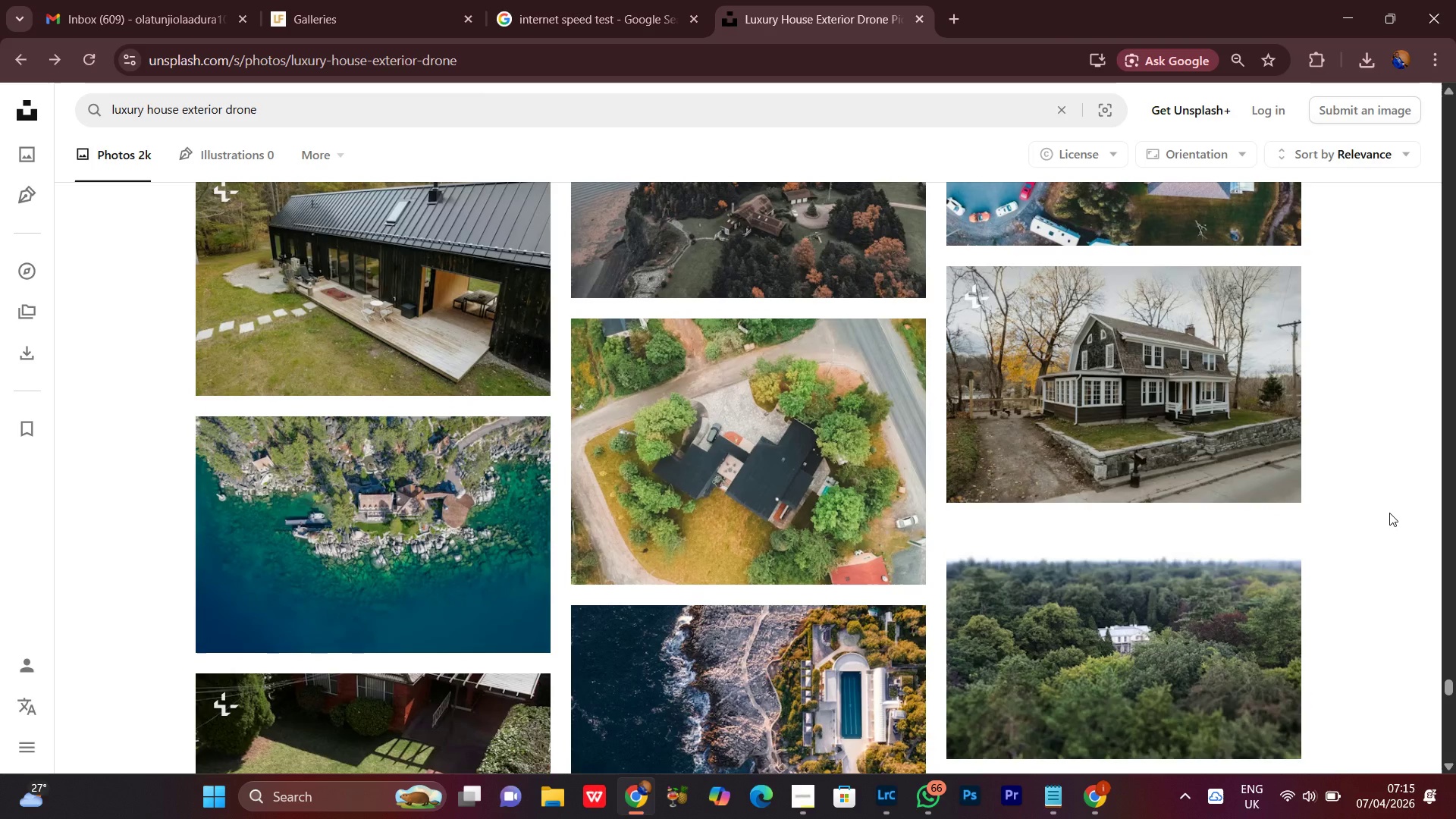 
wait(6.59)
 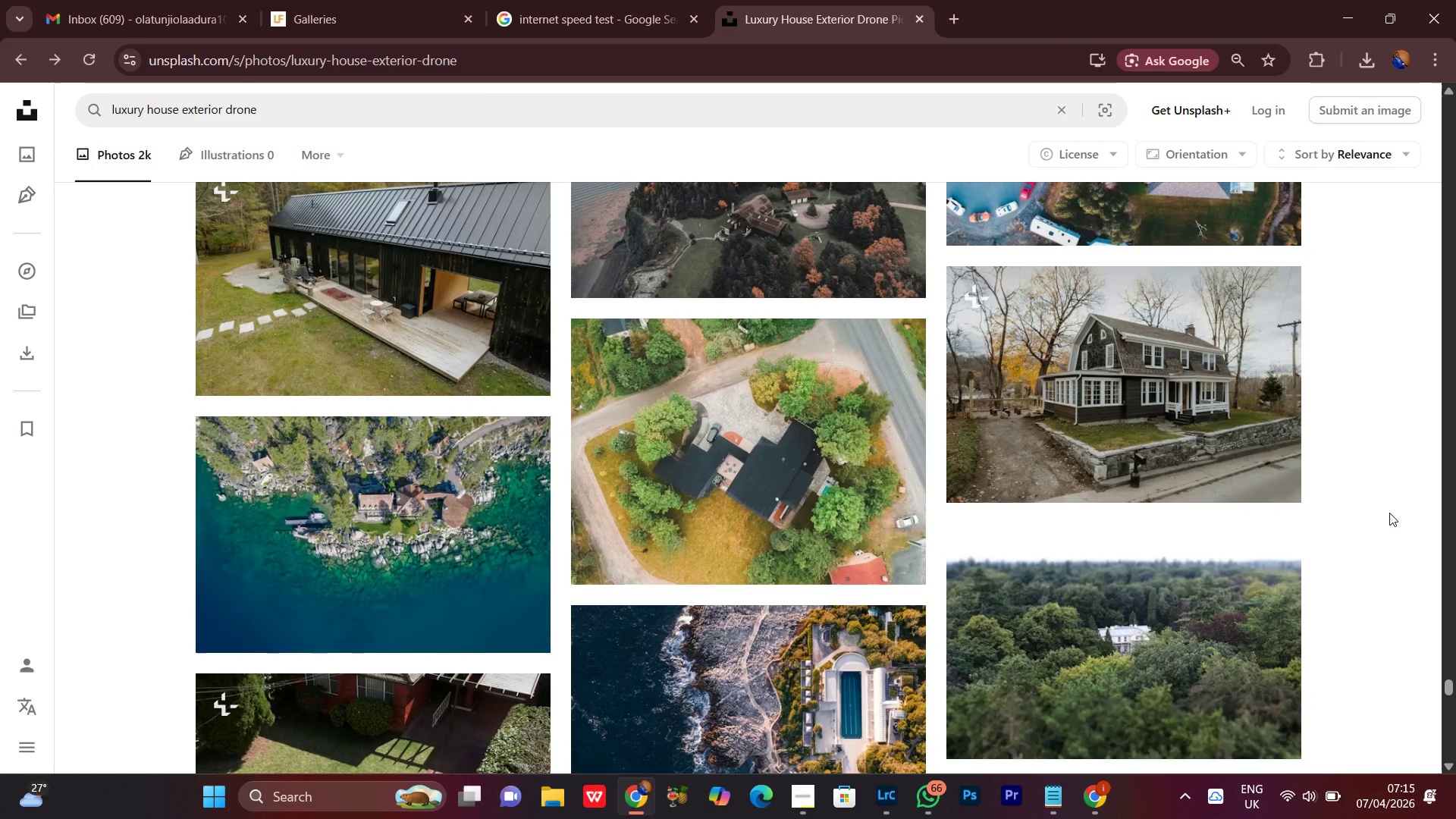 
scroll: coordinate [896, 607], scroll_direction: down, amount: 12.0
 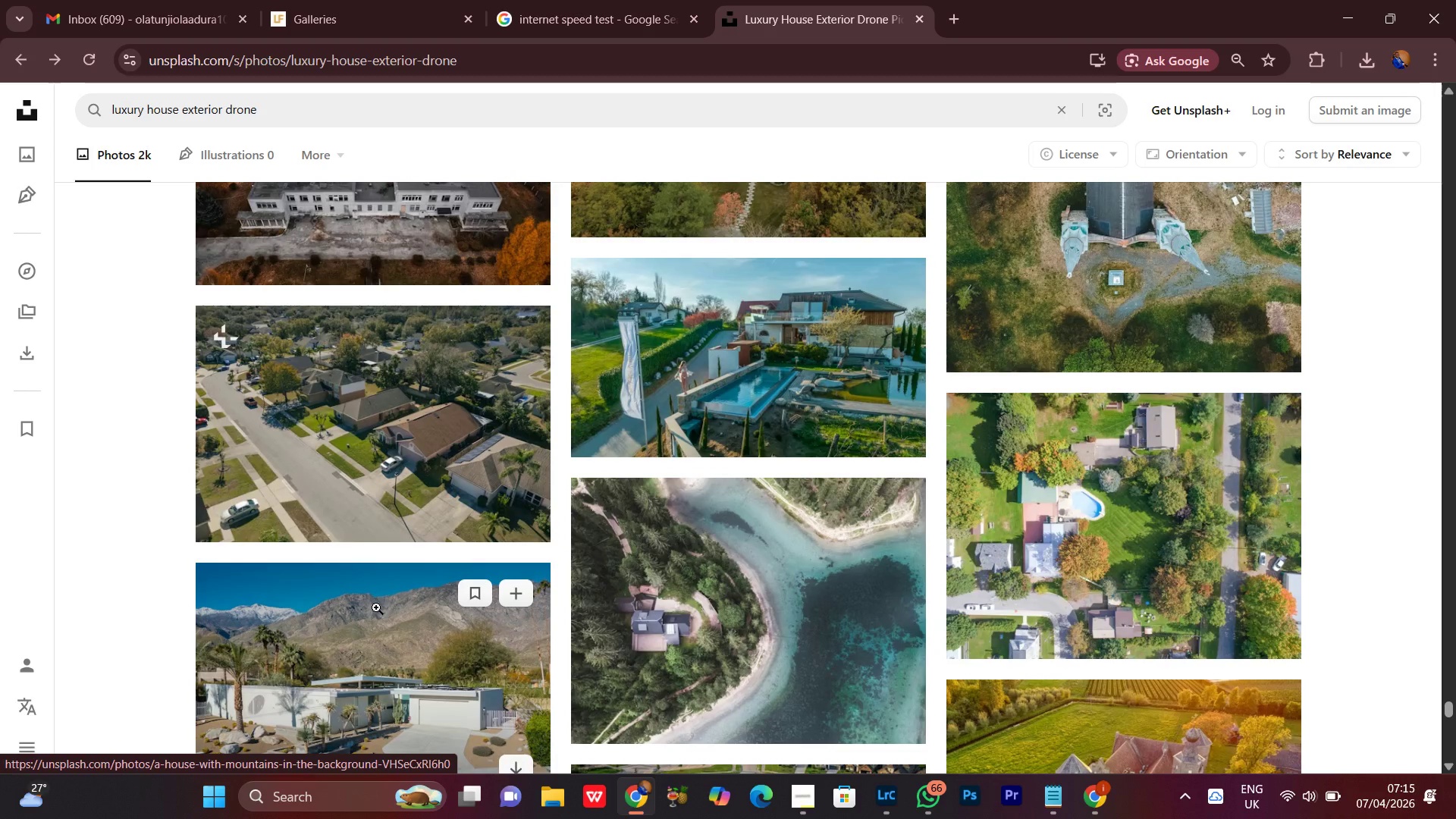 
scroll: coordinate [376, 607], scroll_direction: down, amount: 4.0
 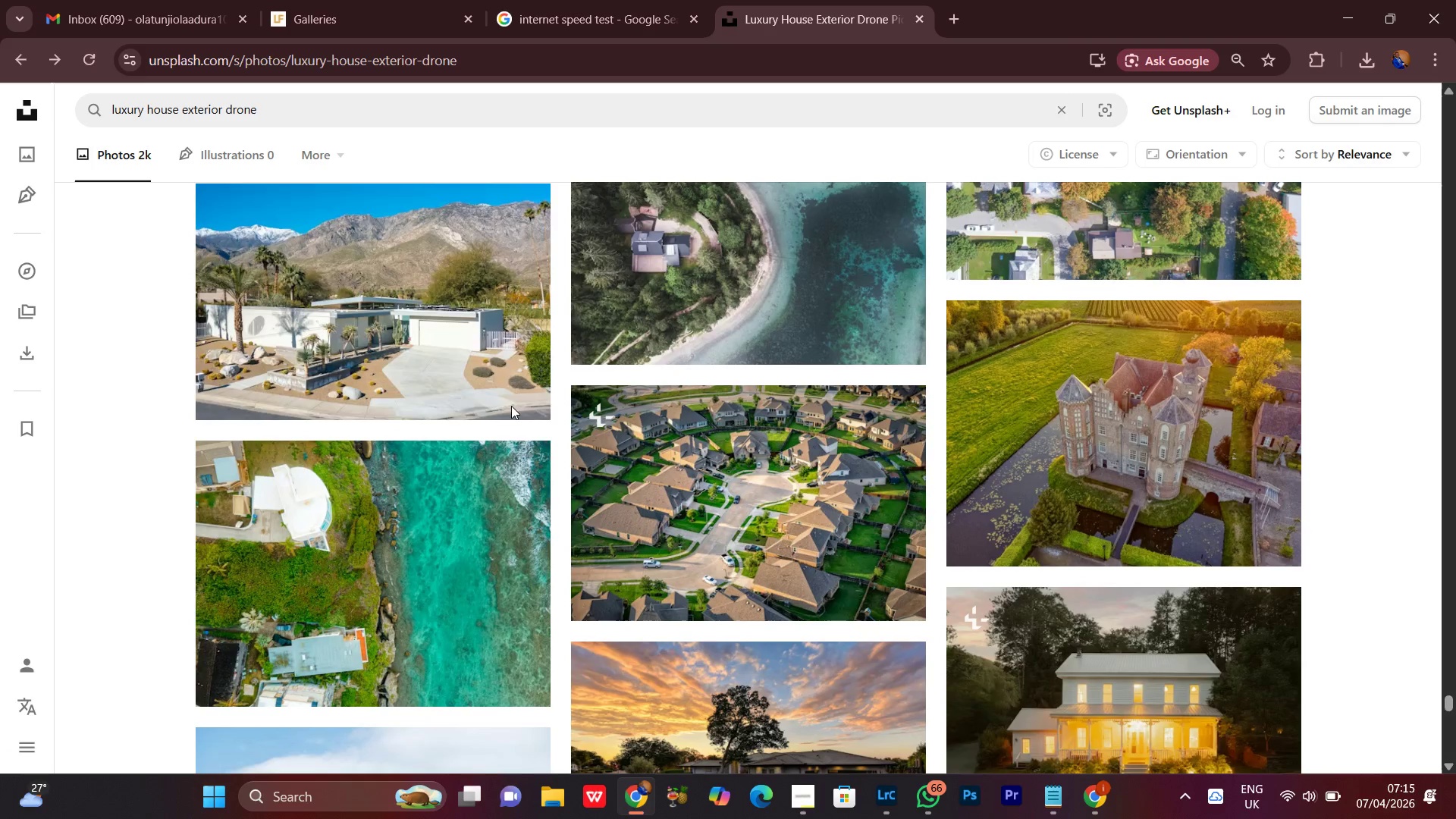 
left_click([514, 397])
 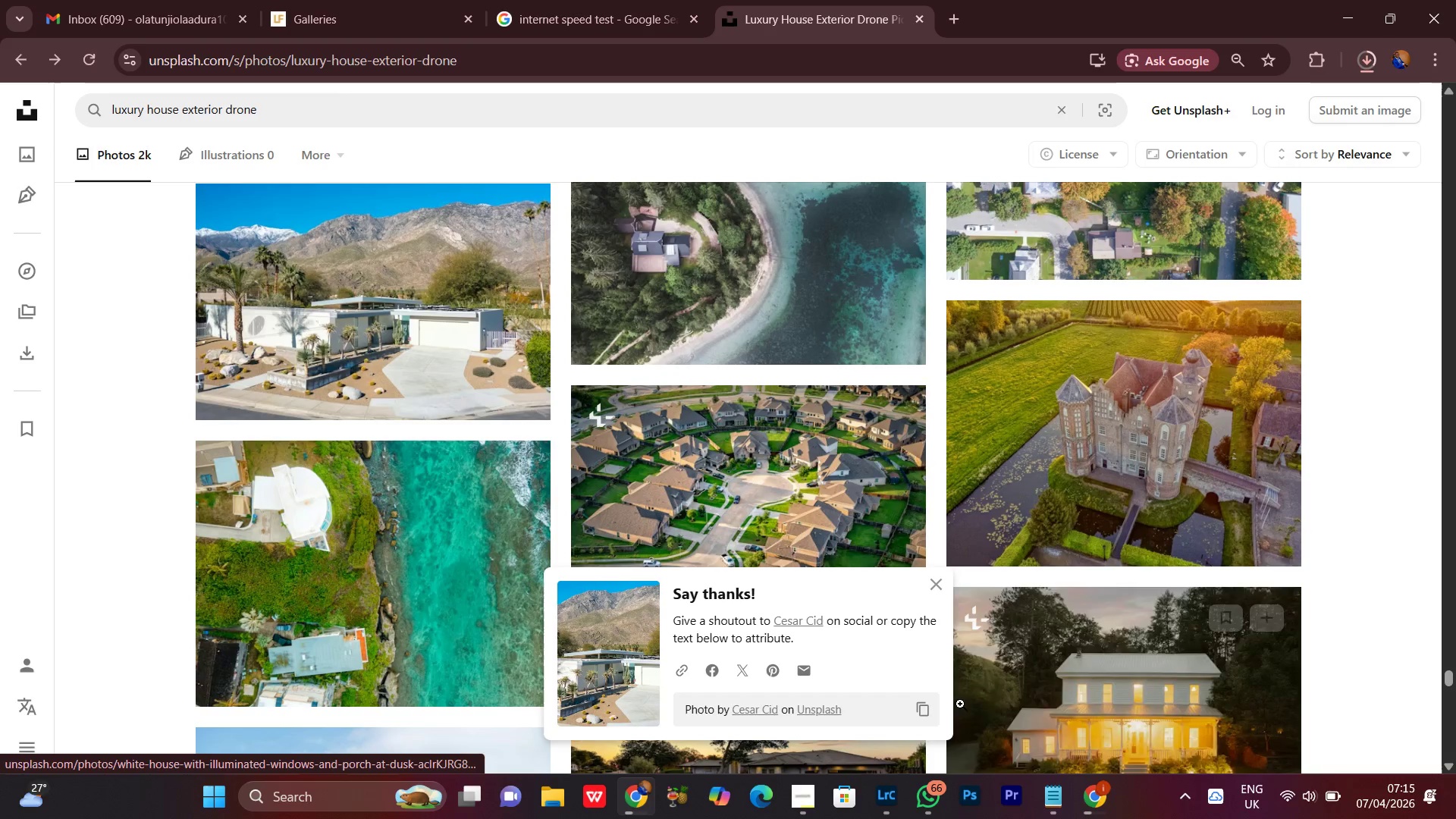 
left_click([936, 592])
 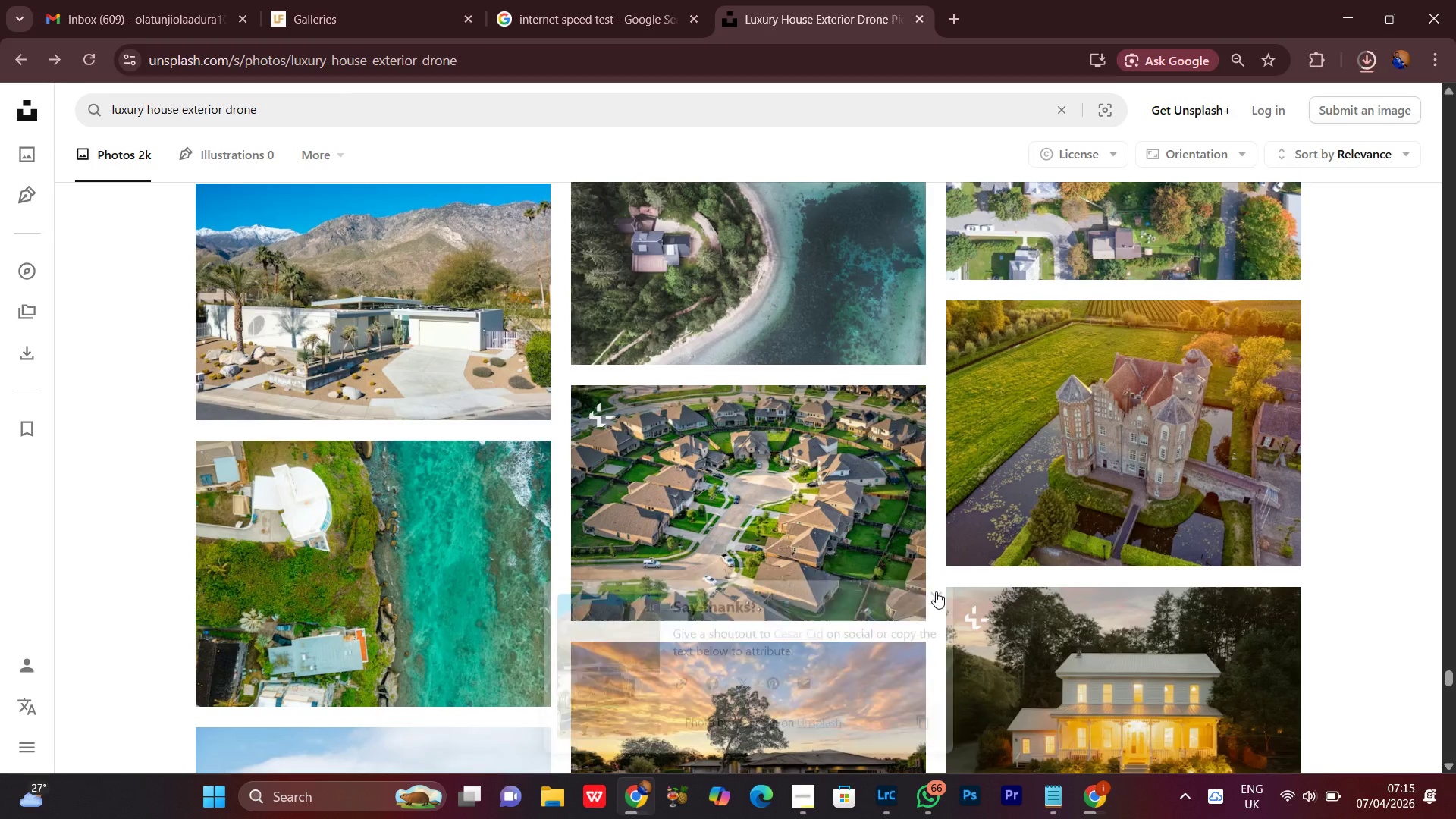 
scroll: coordinate [936, 592], scroll_direction: down, amount: 8.0
 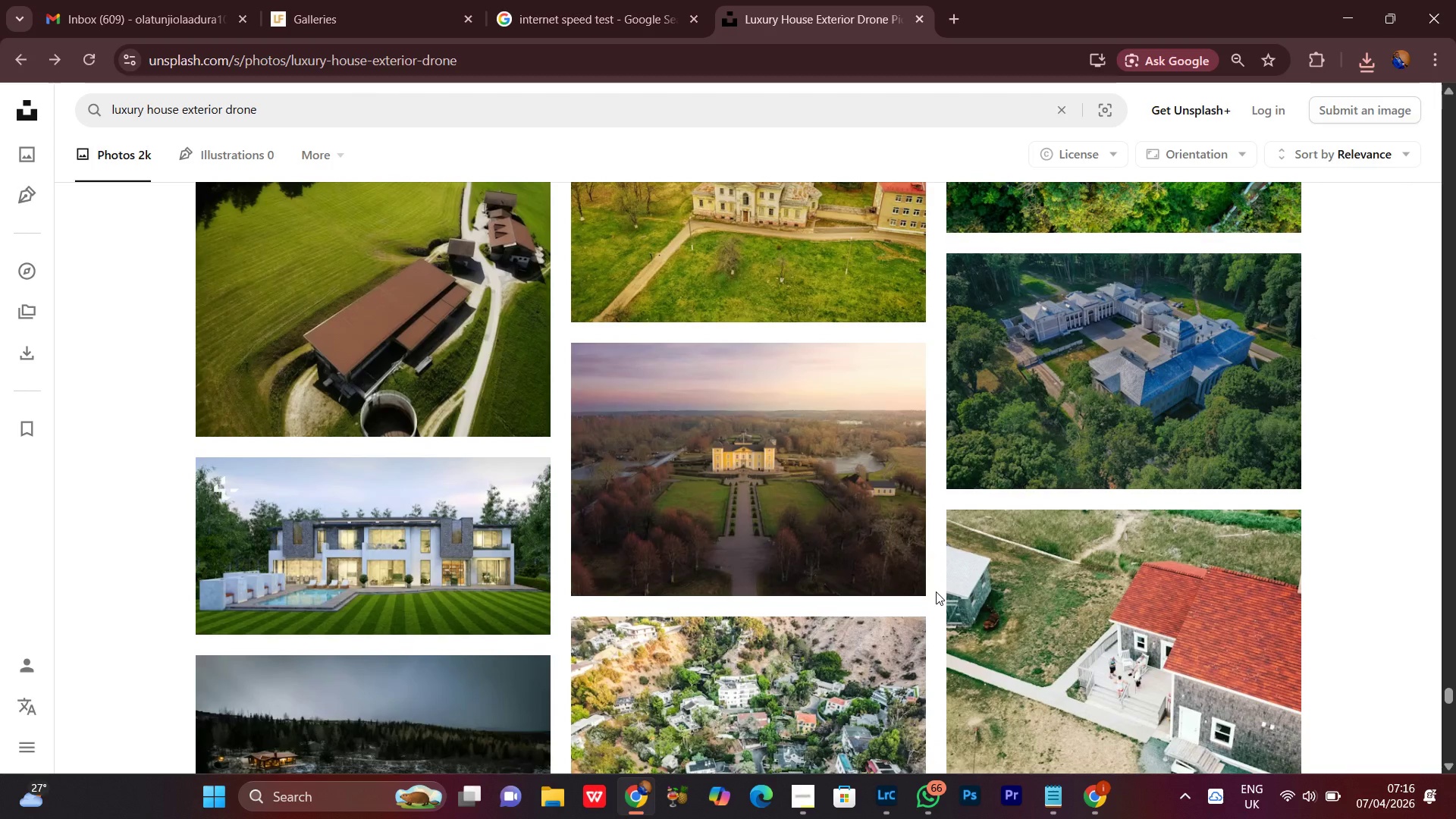 
wait(6.56)
 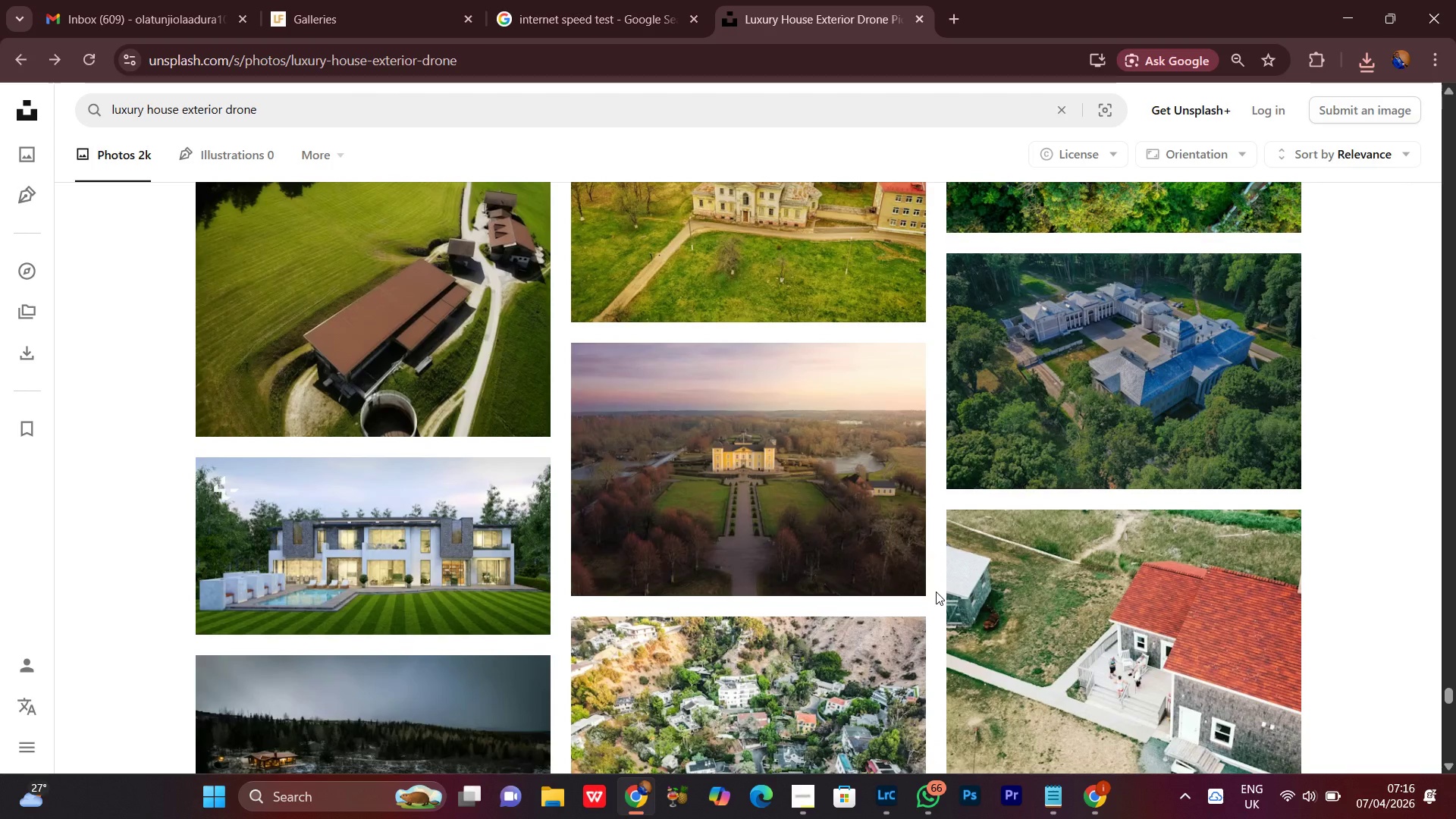 
scroll: coordinate [936, 592], scroll_direction: down, amount: 2.0
 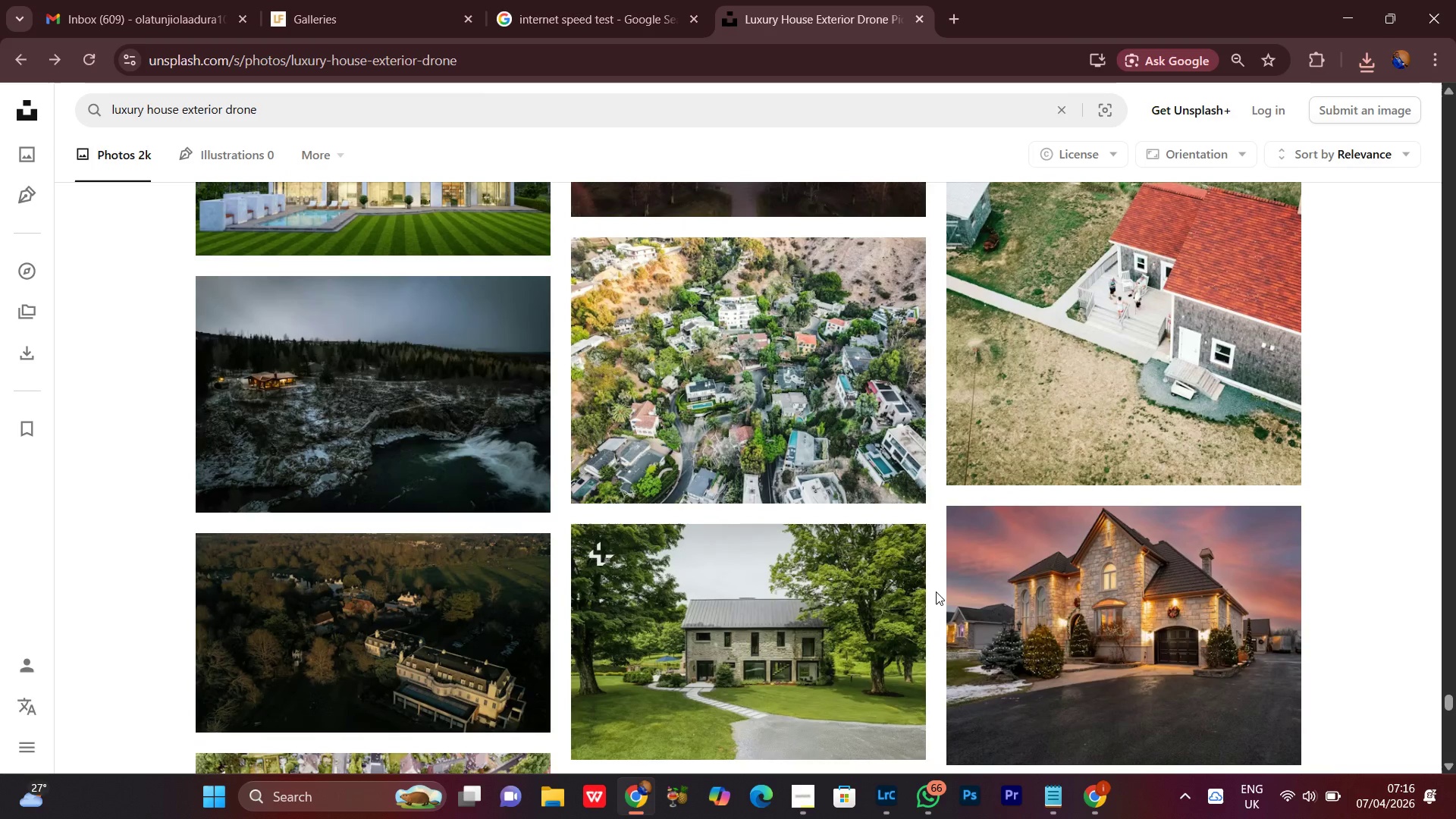 
scroll: coordinate [936, 592], scroll_direction: up, amount: 4.0
 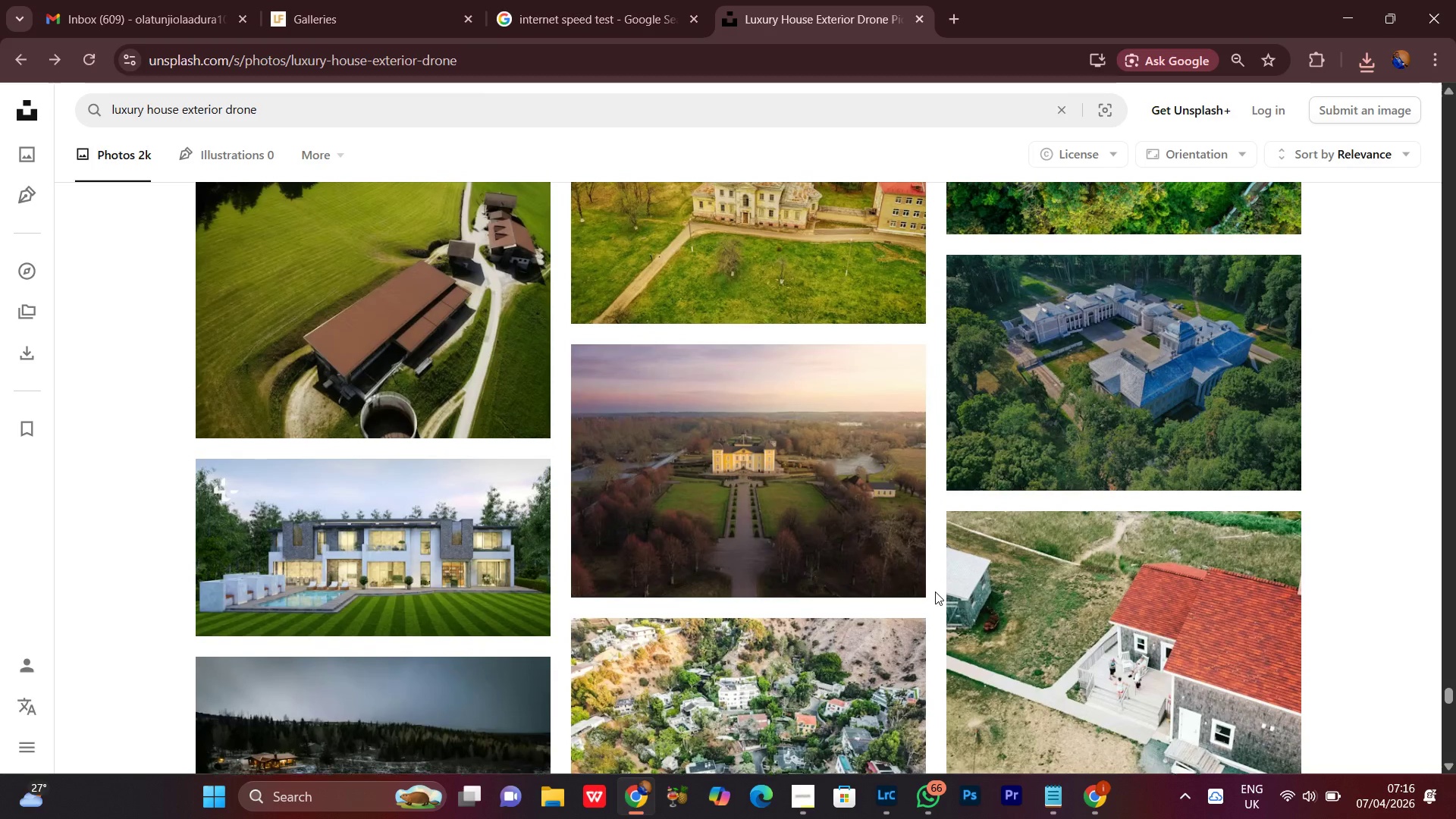 
scroll: coordinate [935, 592], scroll_direction: none, amount: 0.0
 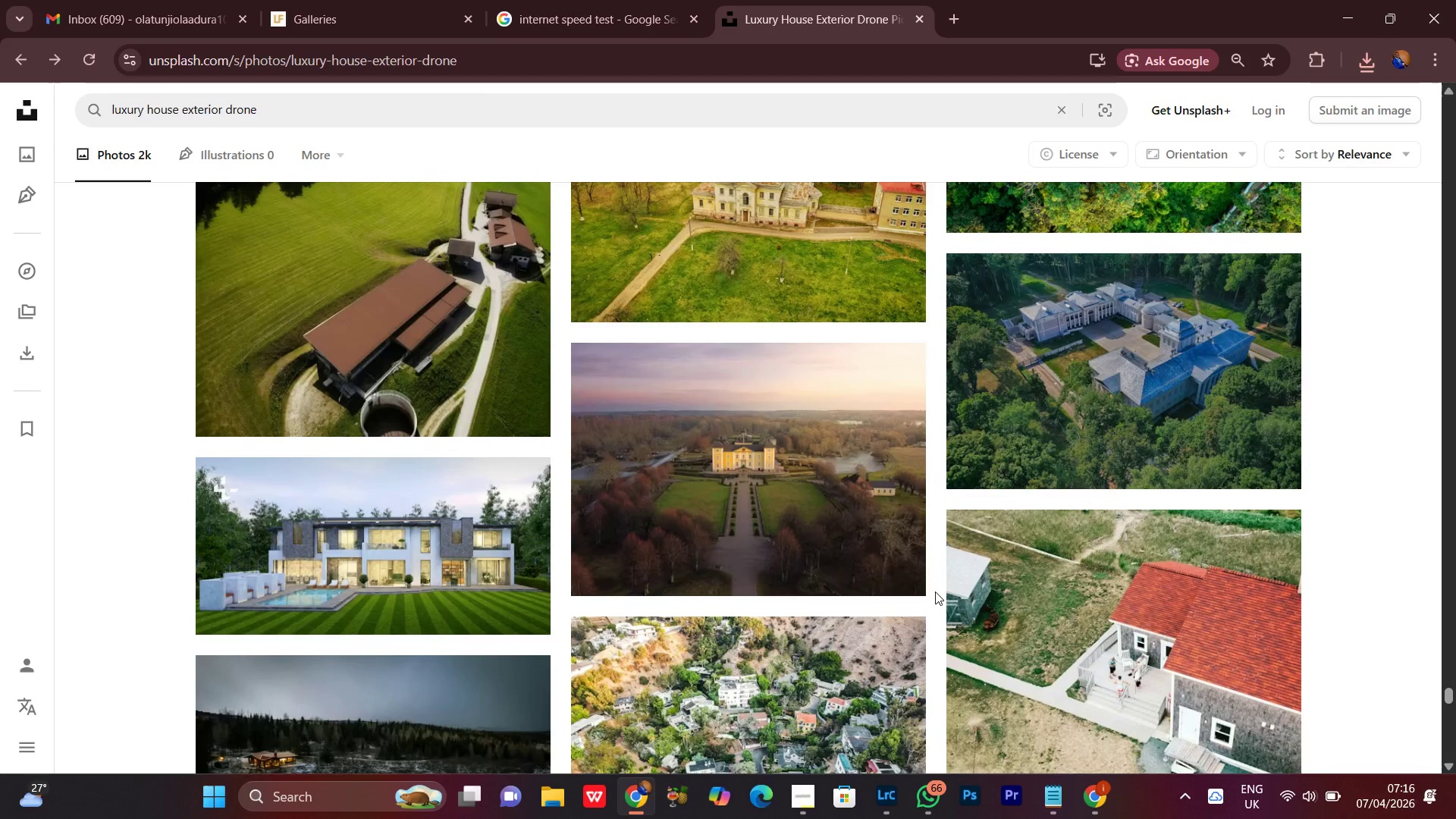 
scroll: coordinate [935, 592], scroll_direction: down, amount: 2.0
 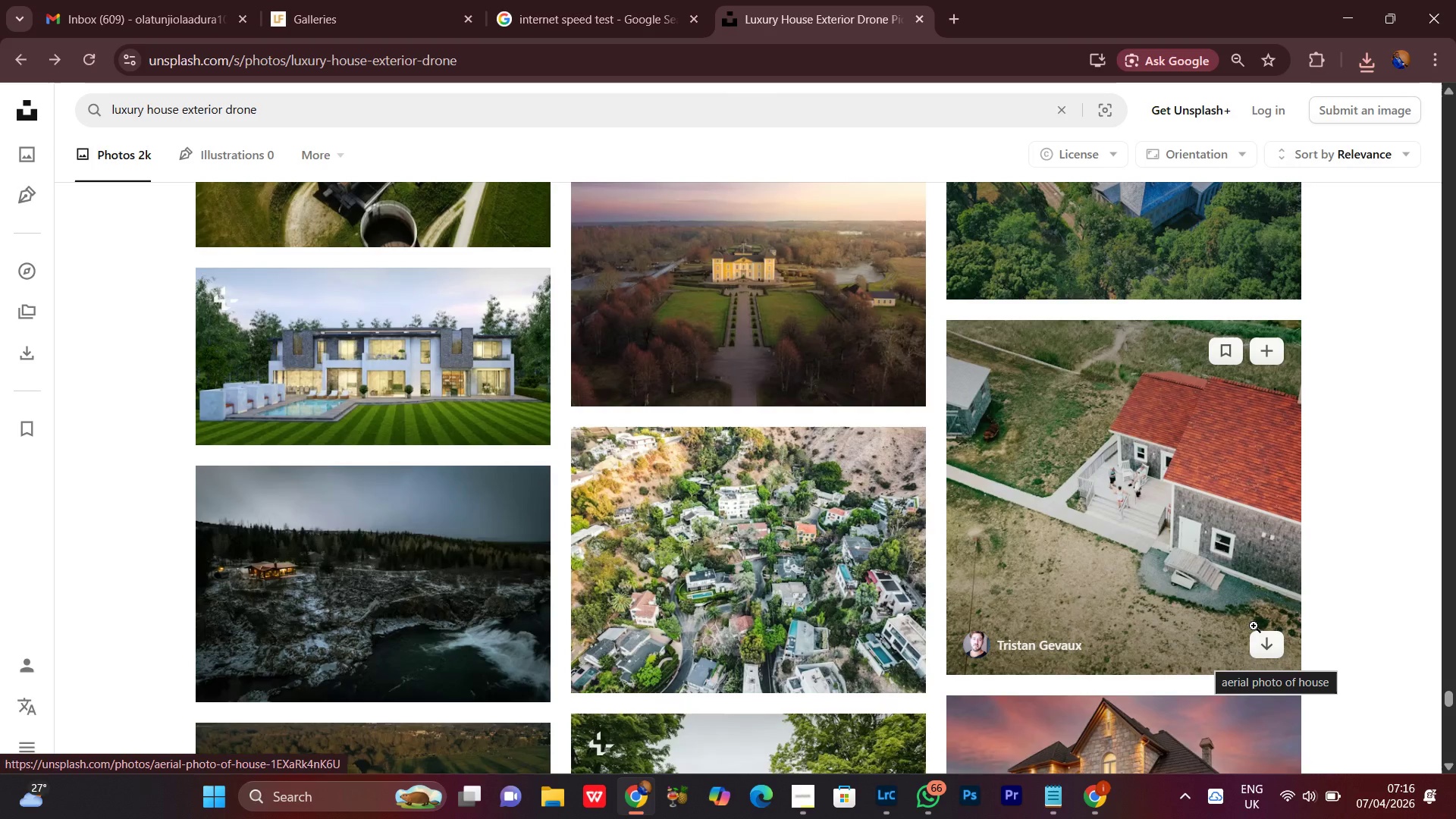 
wait(9.54)
 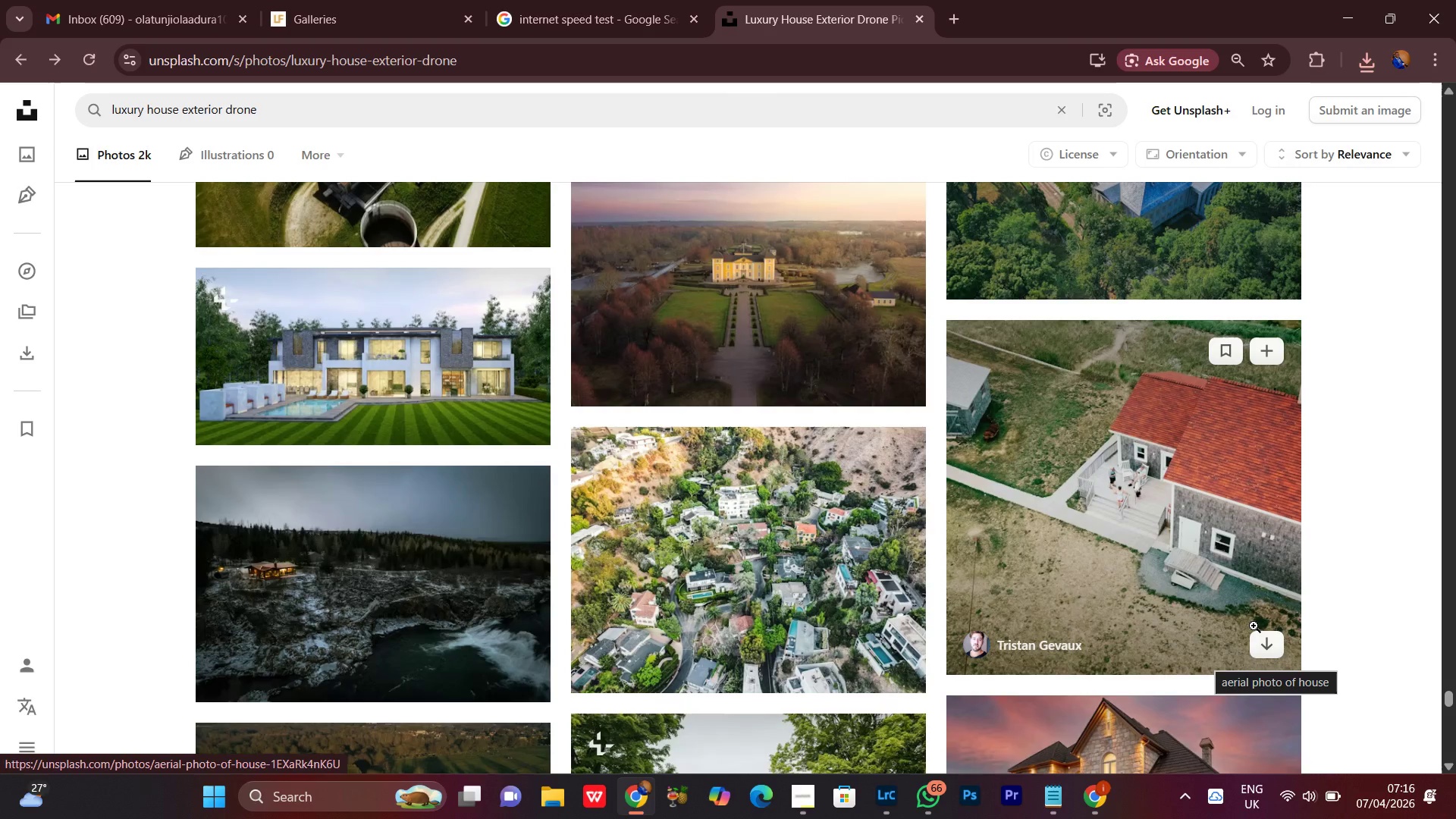 
left_click([1253, 652])
 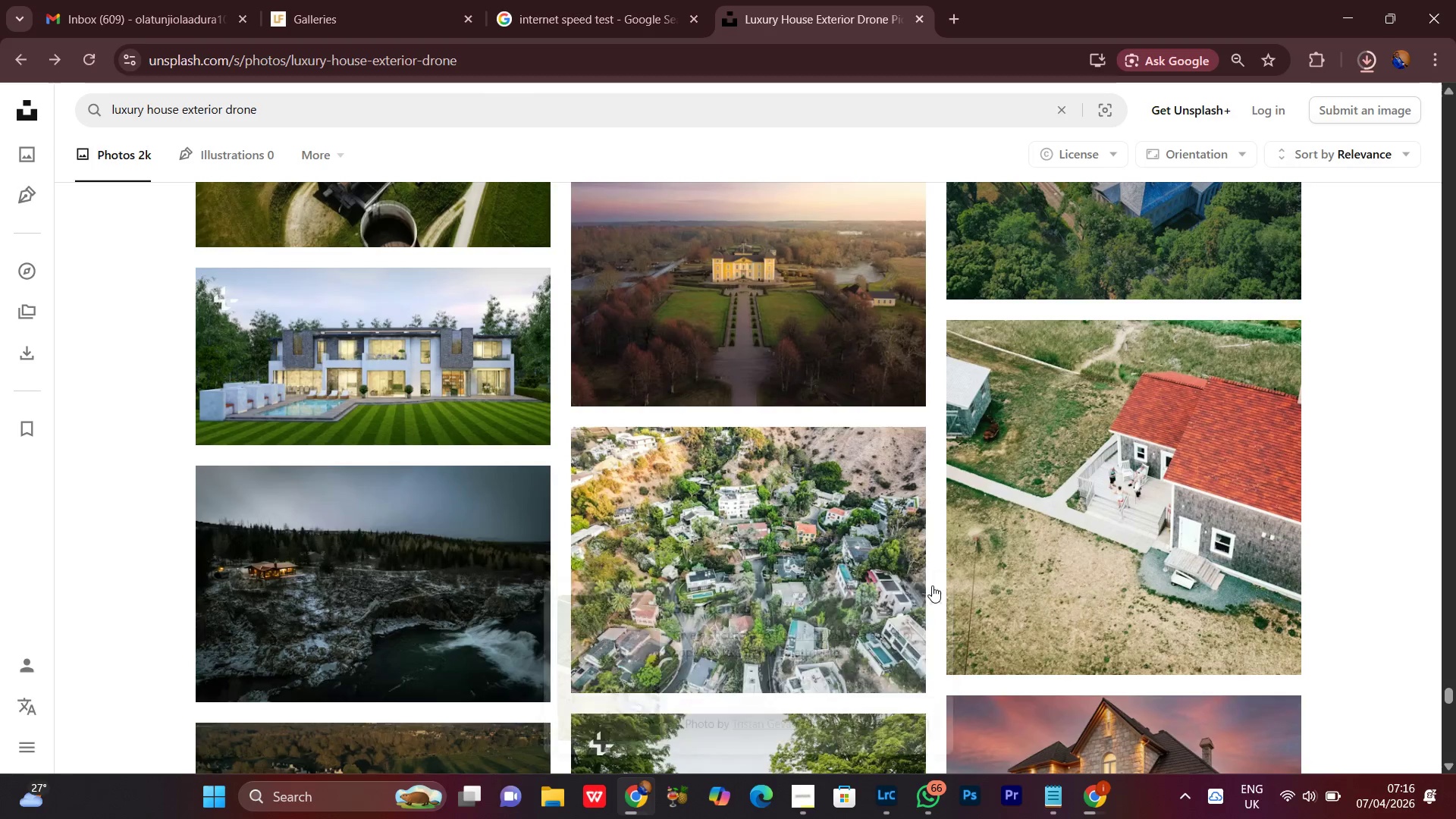 
wait(5.5)
 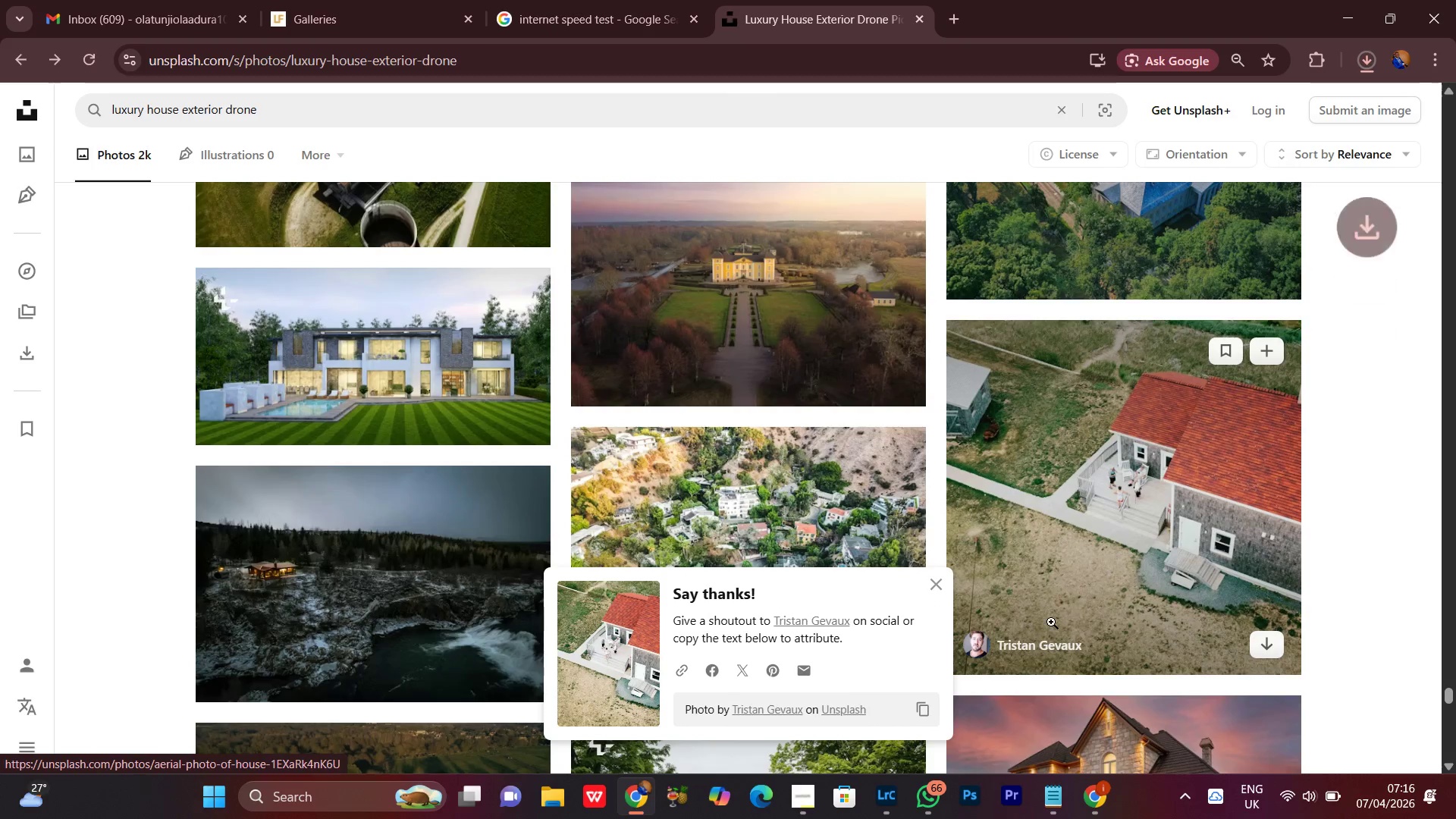 
scroll: coordinate [932, 585], scroll_direction: down, amount: 2.0
 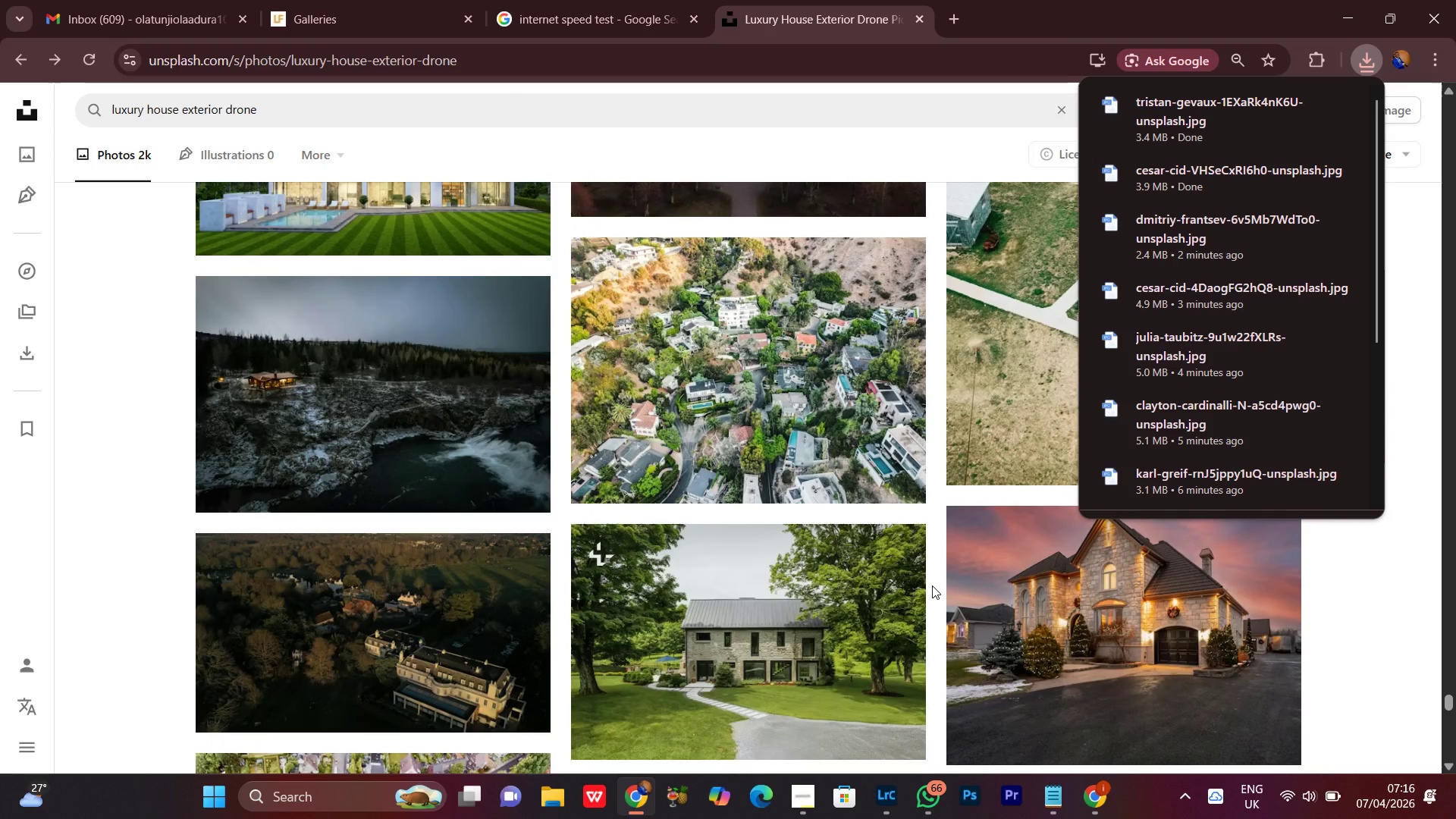 
scroll: coordinate [932, 585], scroll_direction: up, amount: 1.0
 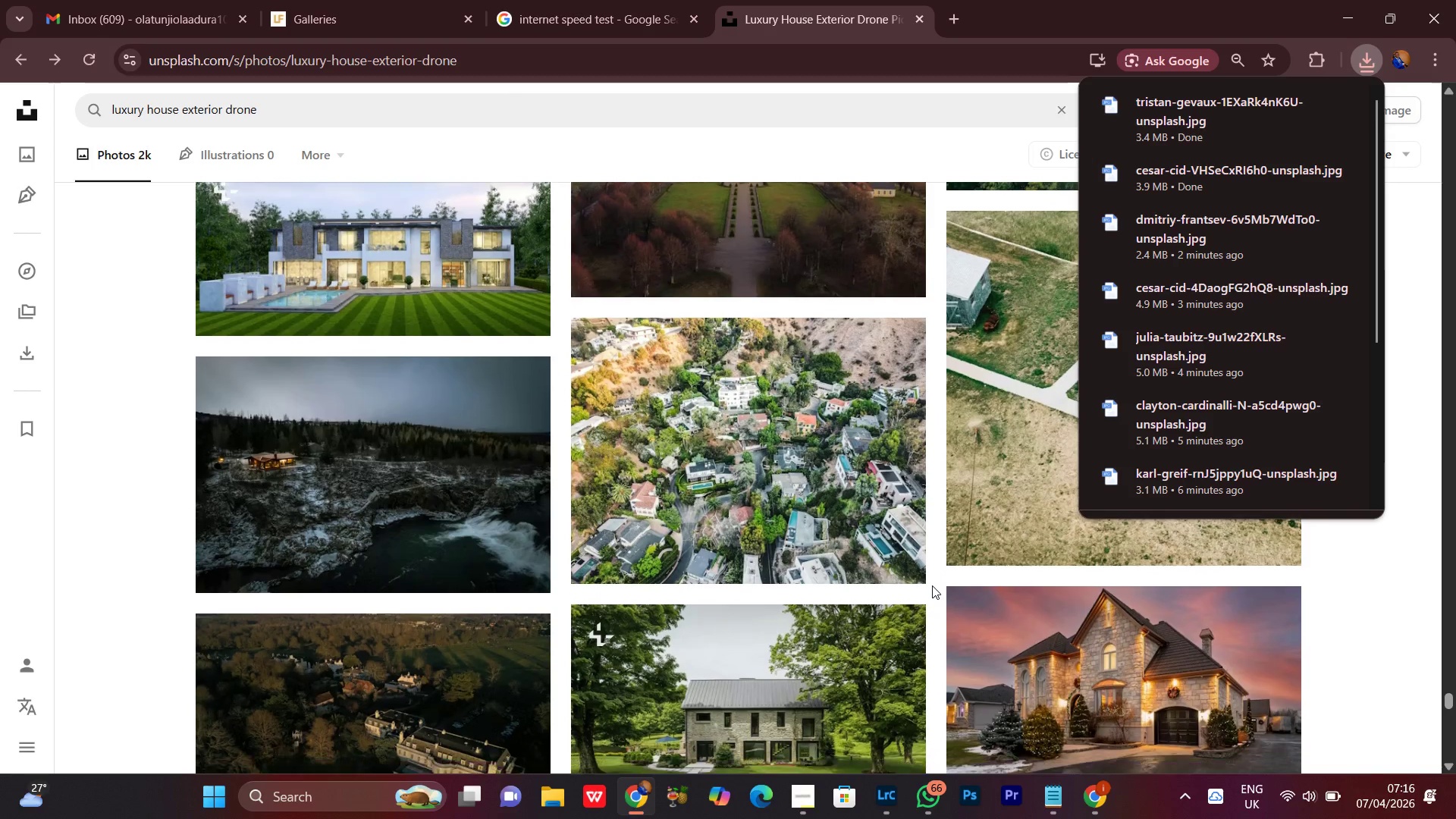 
scroll: coordinate [932, 585], scroll_direction: down, amount: 9.0
 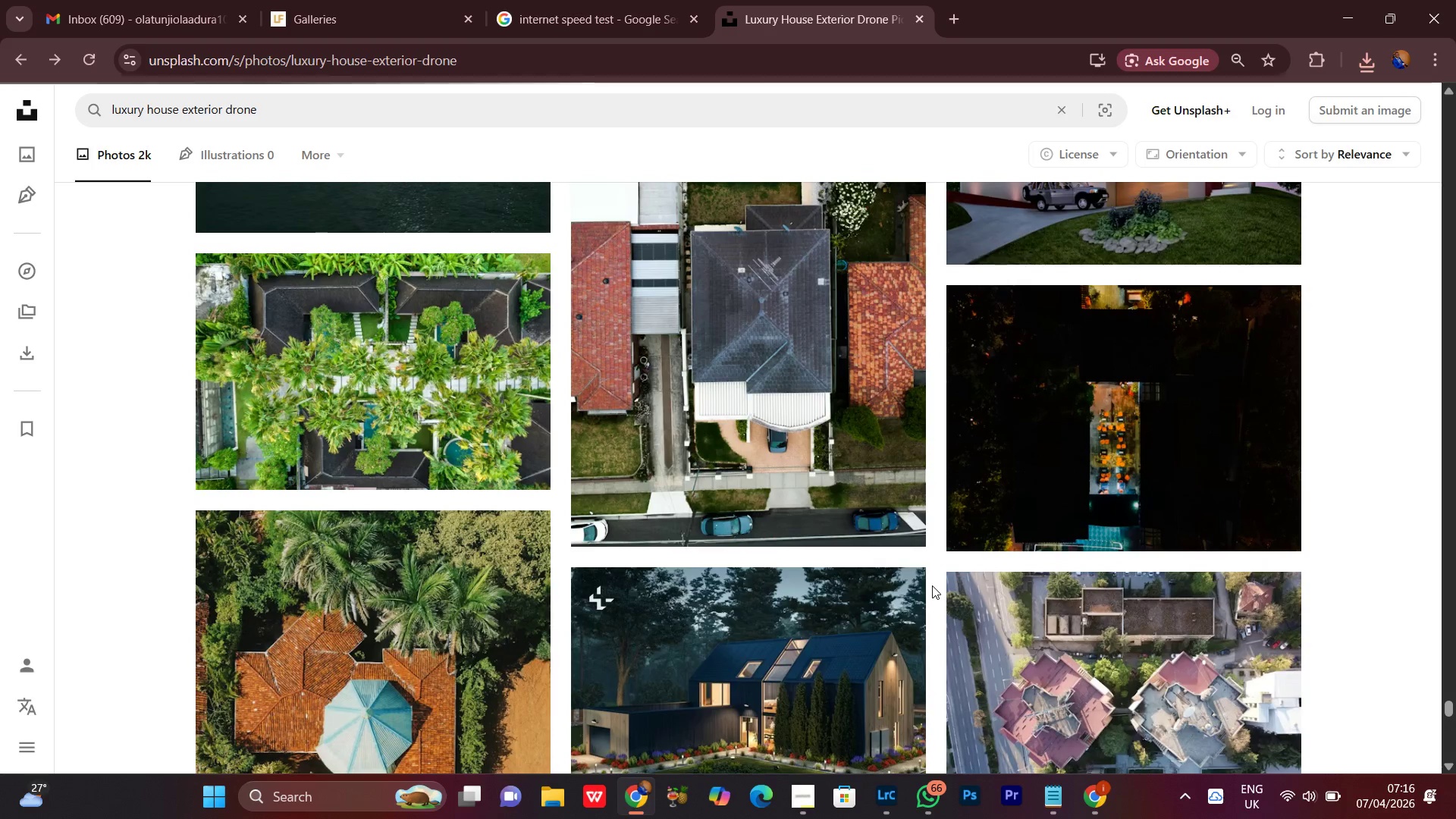 
scroll: coordinate [932, 585], scroll_direction: down, amount: 5.0
 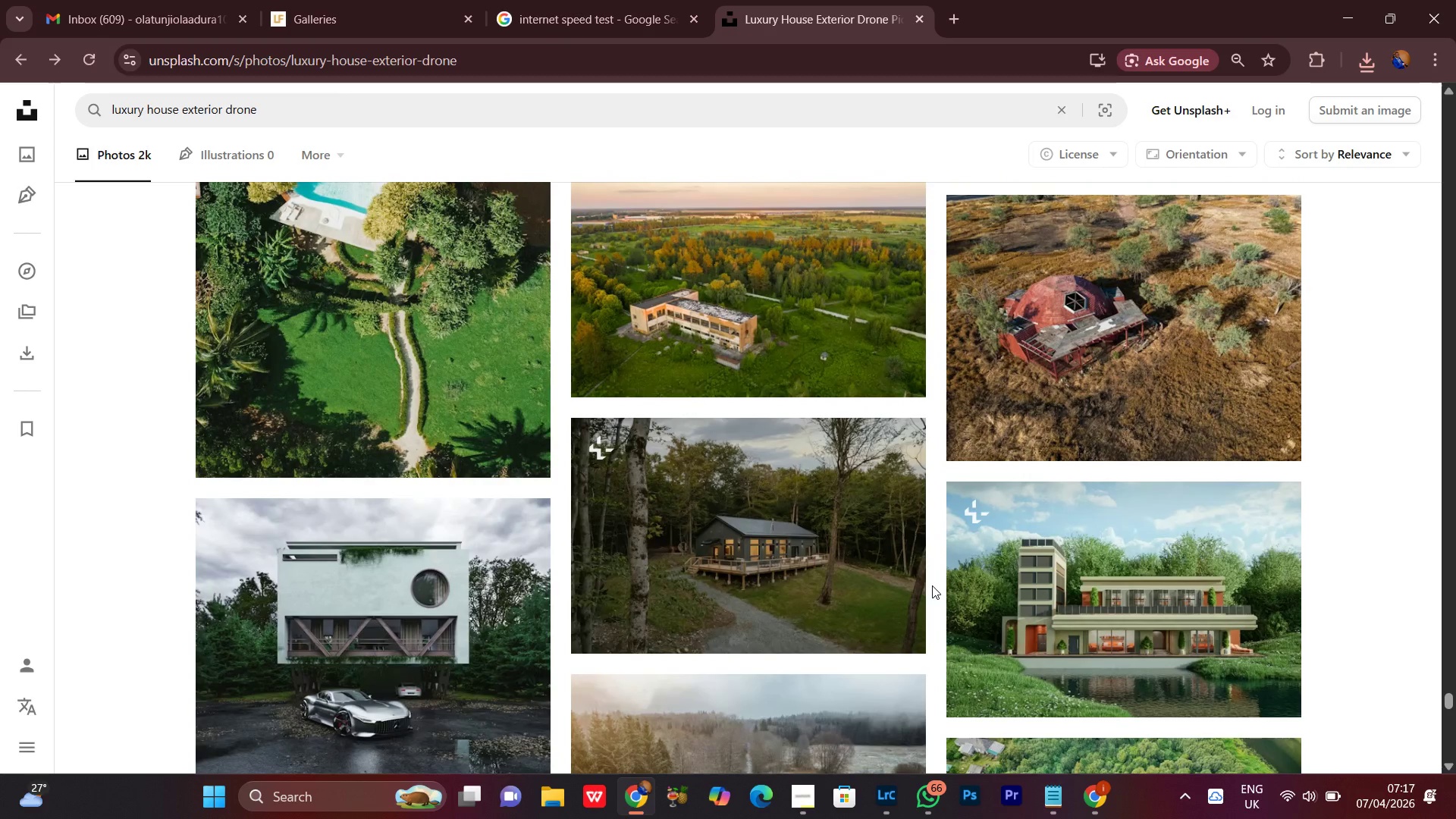 
scroll: coordinate [932, 580], scroll_direction: down, amount: 7.0
 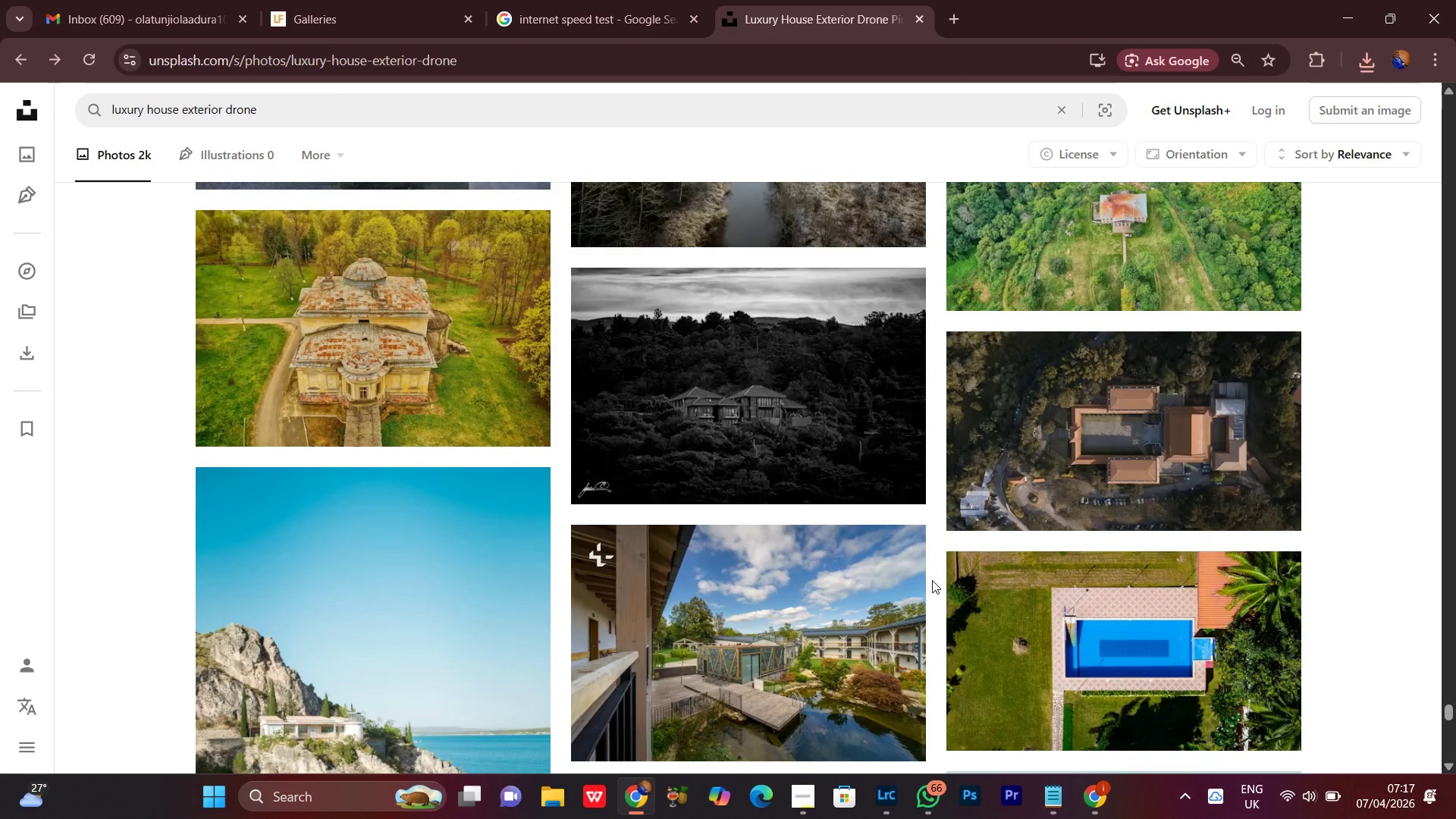 
scroll: coordinate [932, 580], scroll_direction: up, amount: 3.0
 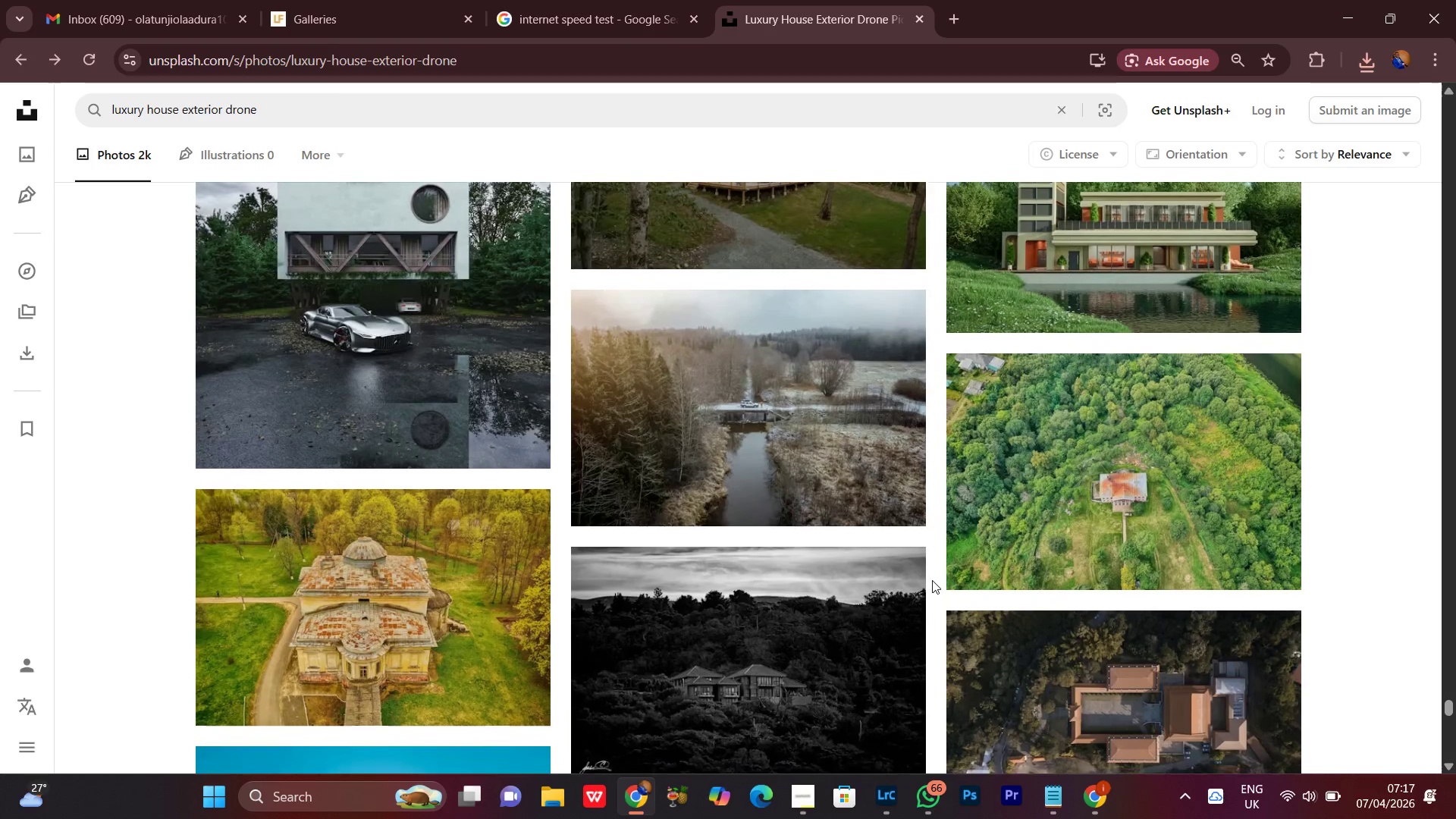 
scroll: coordinate [932, 580], scroll_direction: down, amount: 4.0
 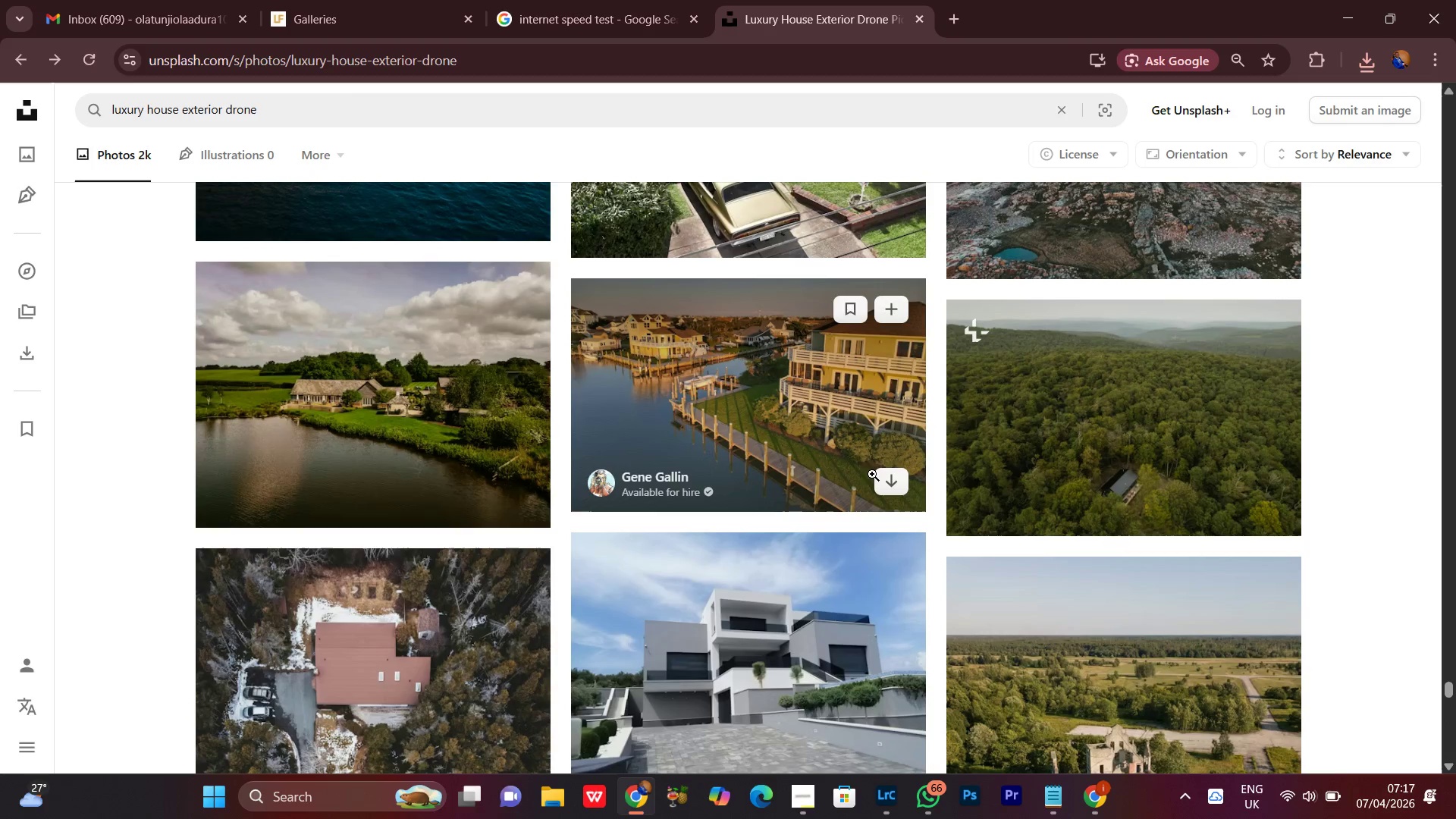 
left_click([893, 486])
 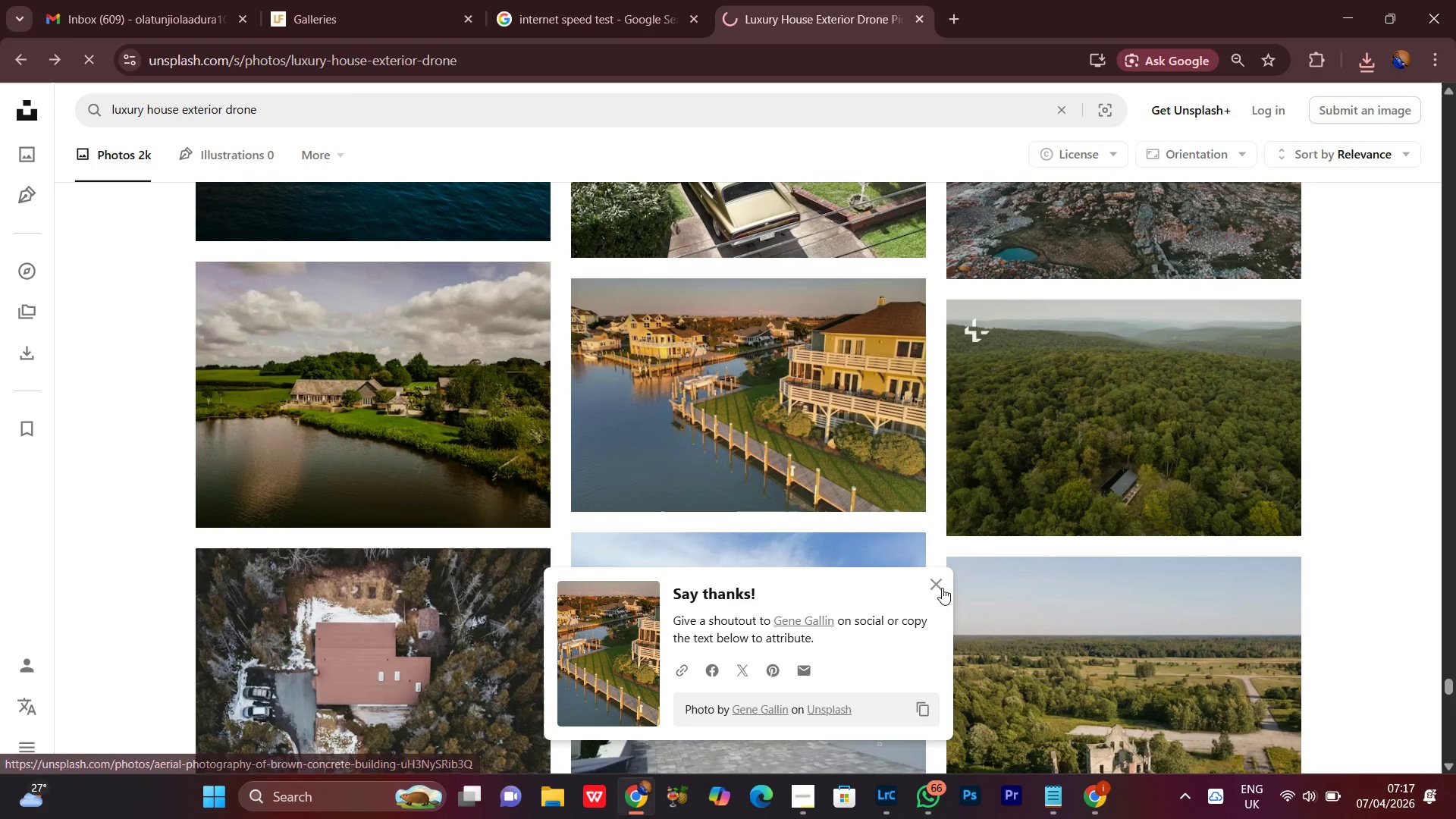 
left_click([940, 583])
 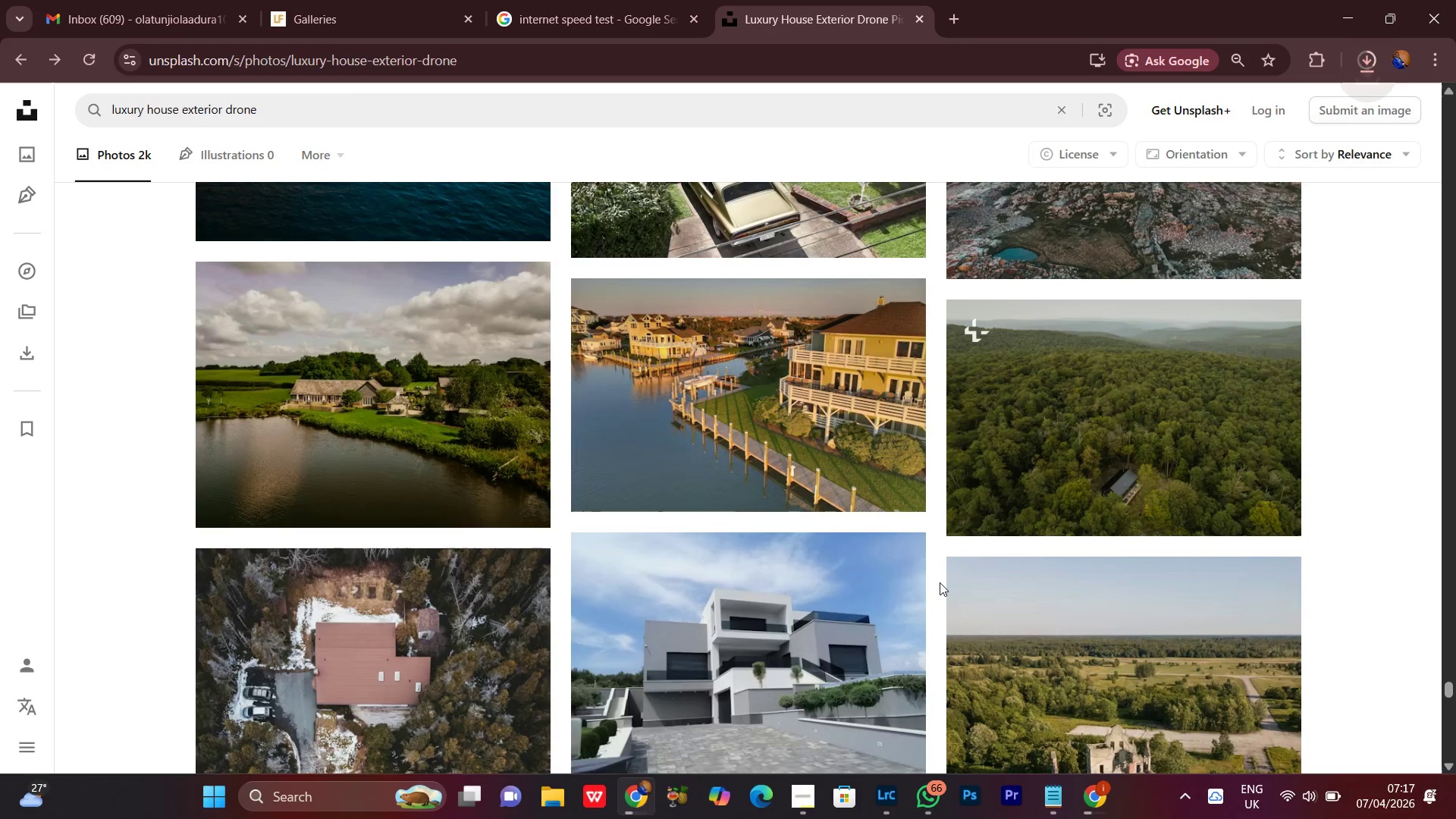 
scroll: coordinate [940, 582], scroll_direction: down, amount: 13.0
 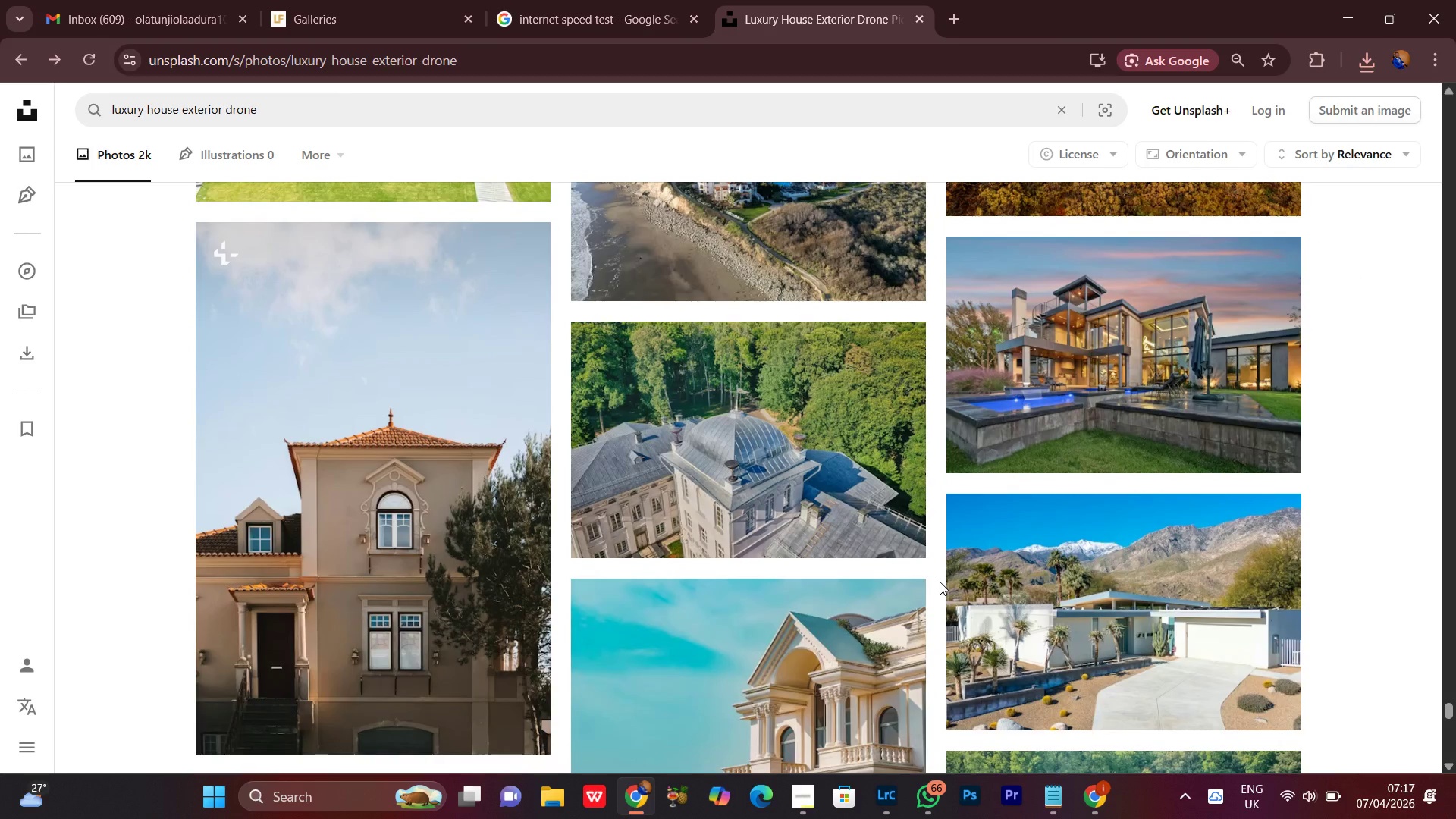 
scroll: coordinate [940, 582], scroll_direction: down, amount: 2.0
 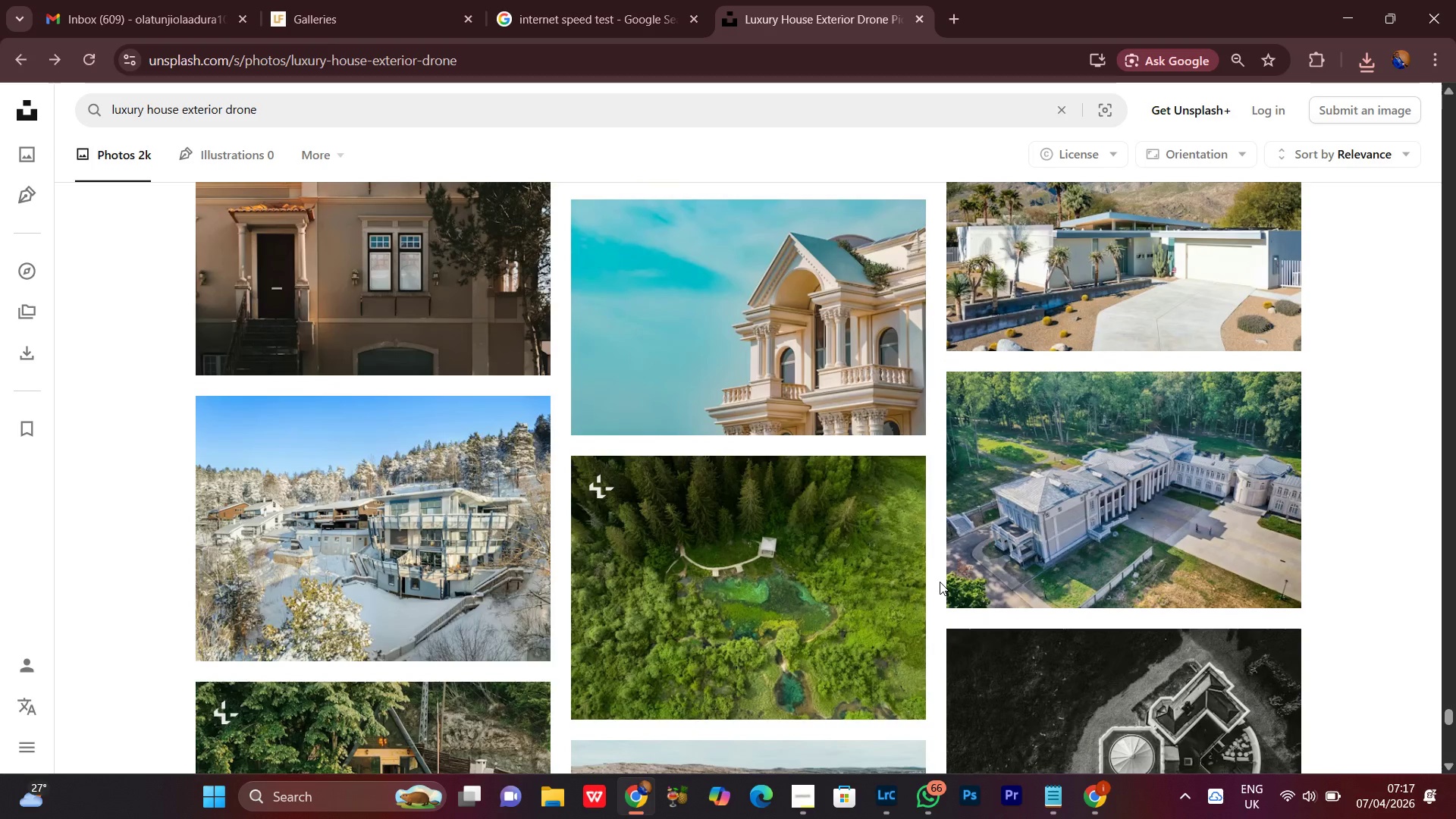 
scroll: coordinate [940, 582], scroll_direction: up, amount: 1.0
 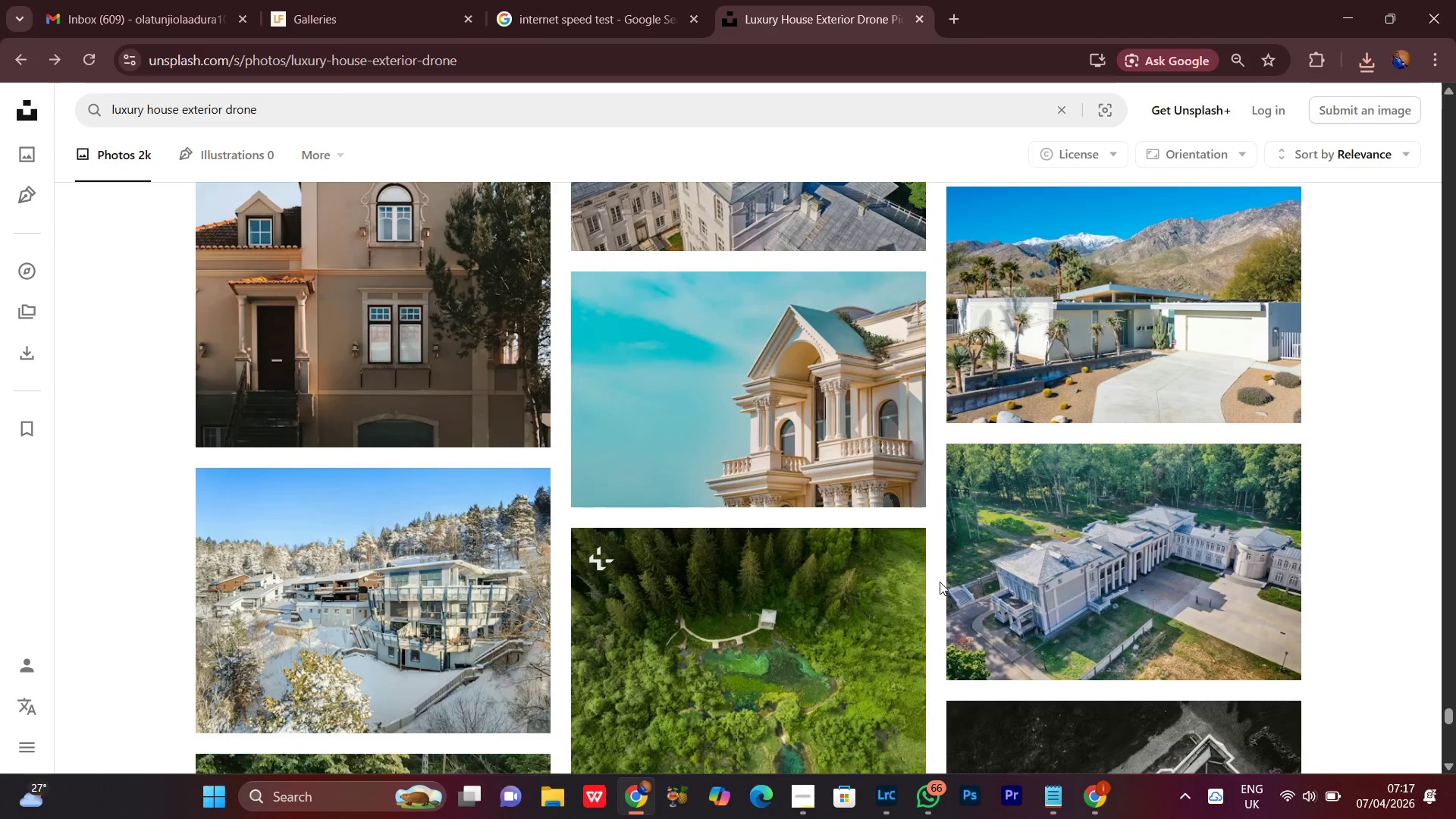 
scroll: coordinate [937, 579], scroll_direction: down, amount: 9.0
 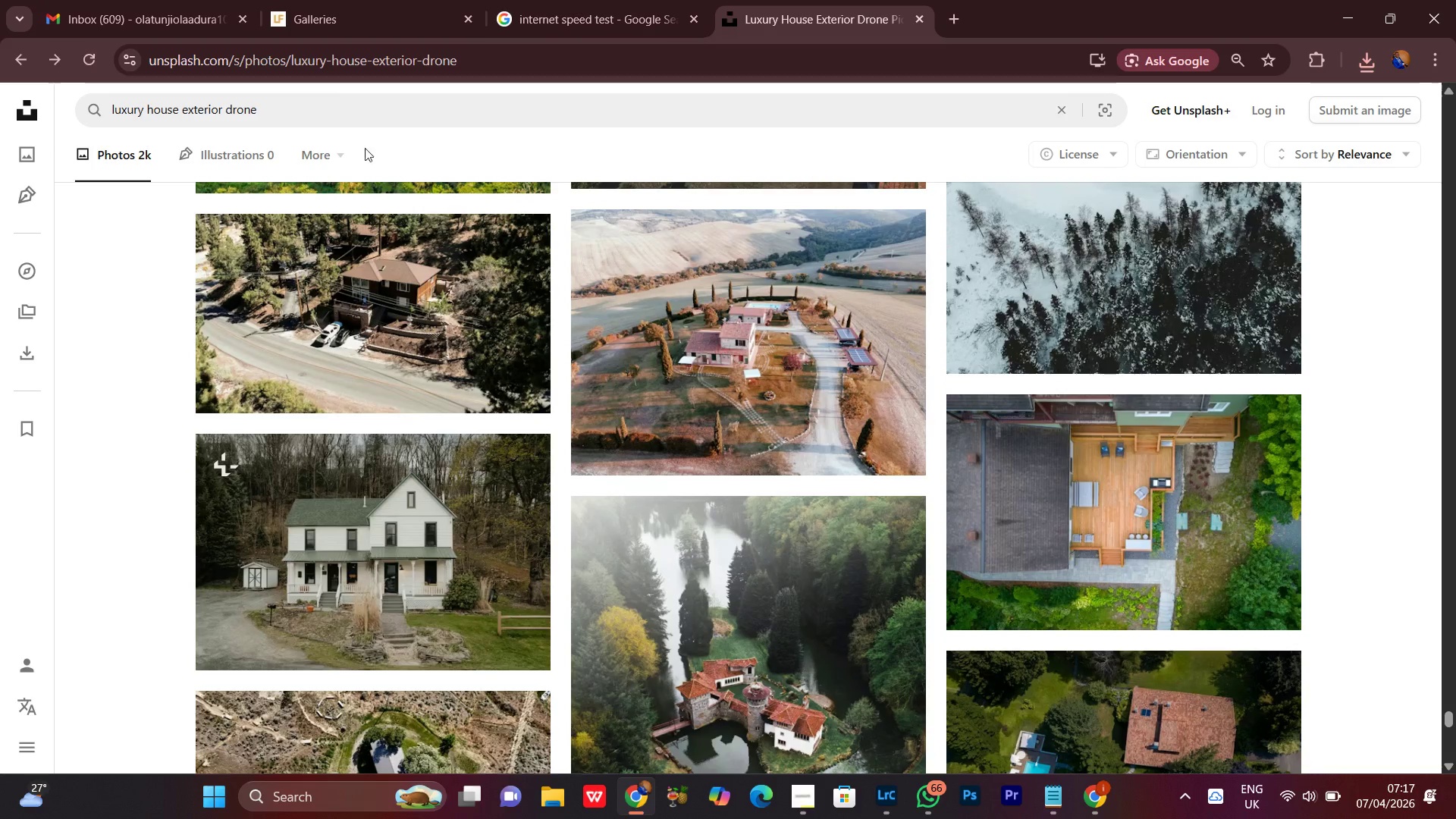 
left_click([290, 118])
 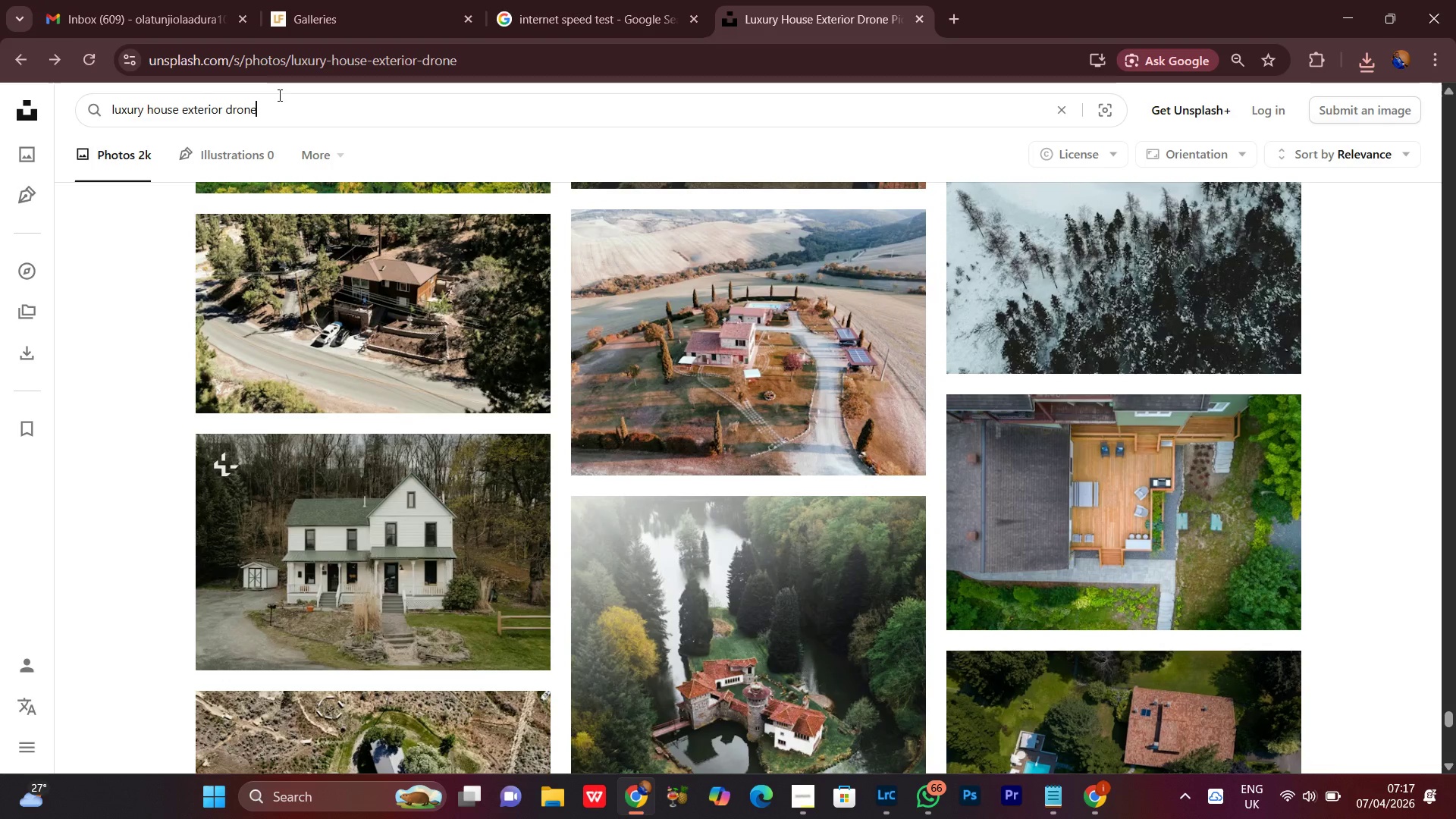 
key(Control+A)
 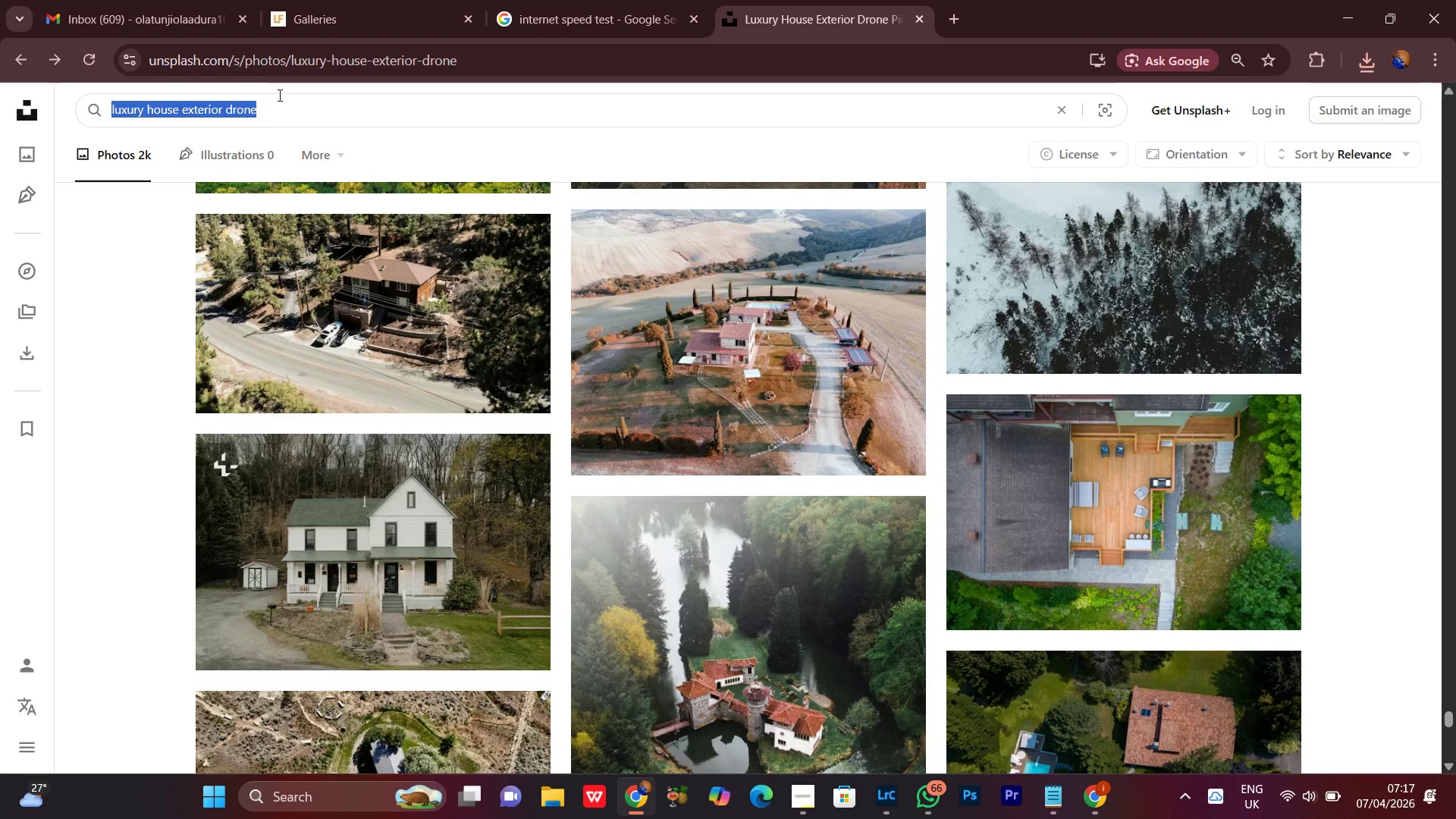 
key(Meta+MetaLeft)
 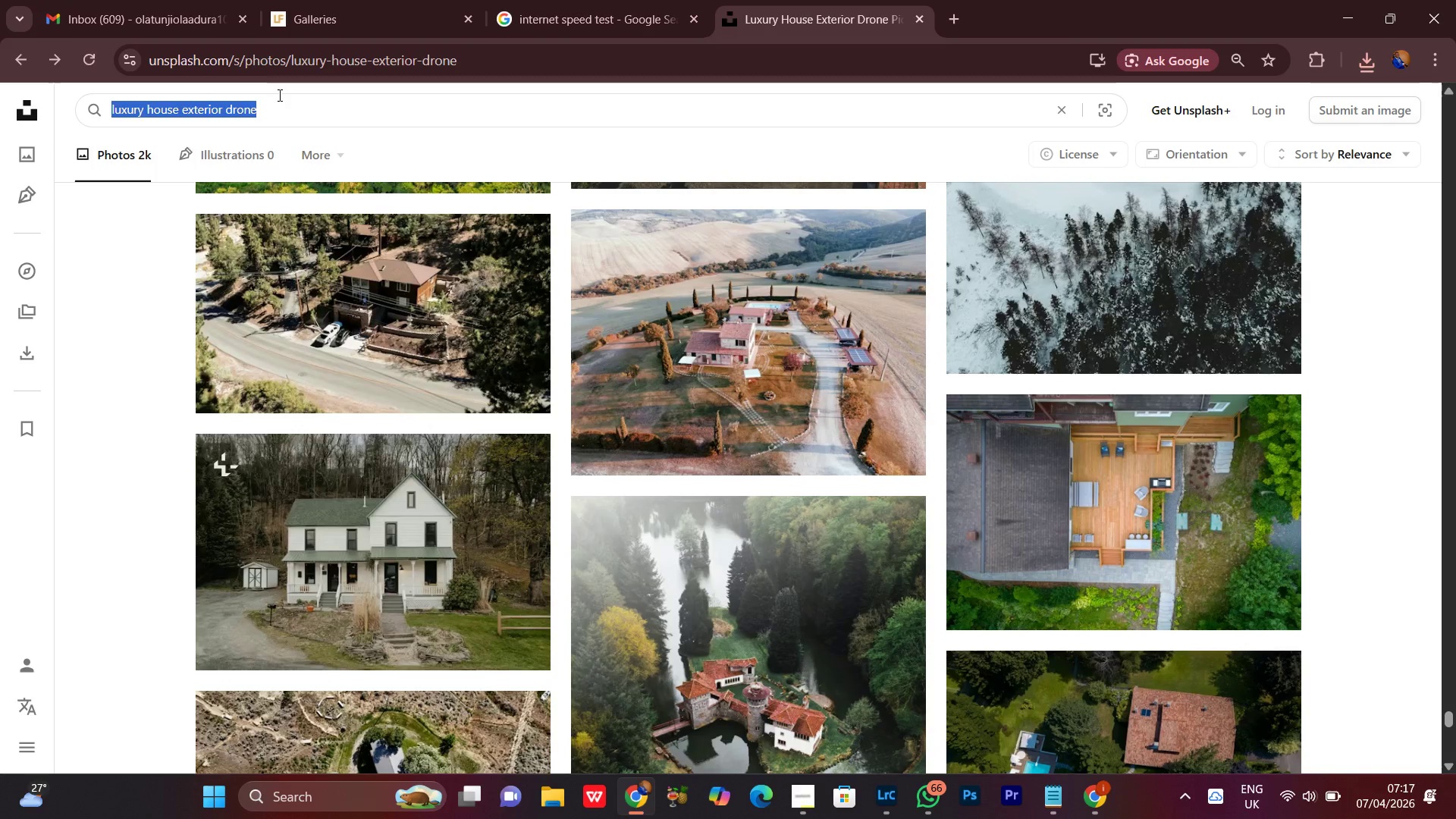 
key(Meta+V)
 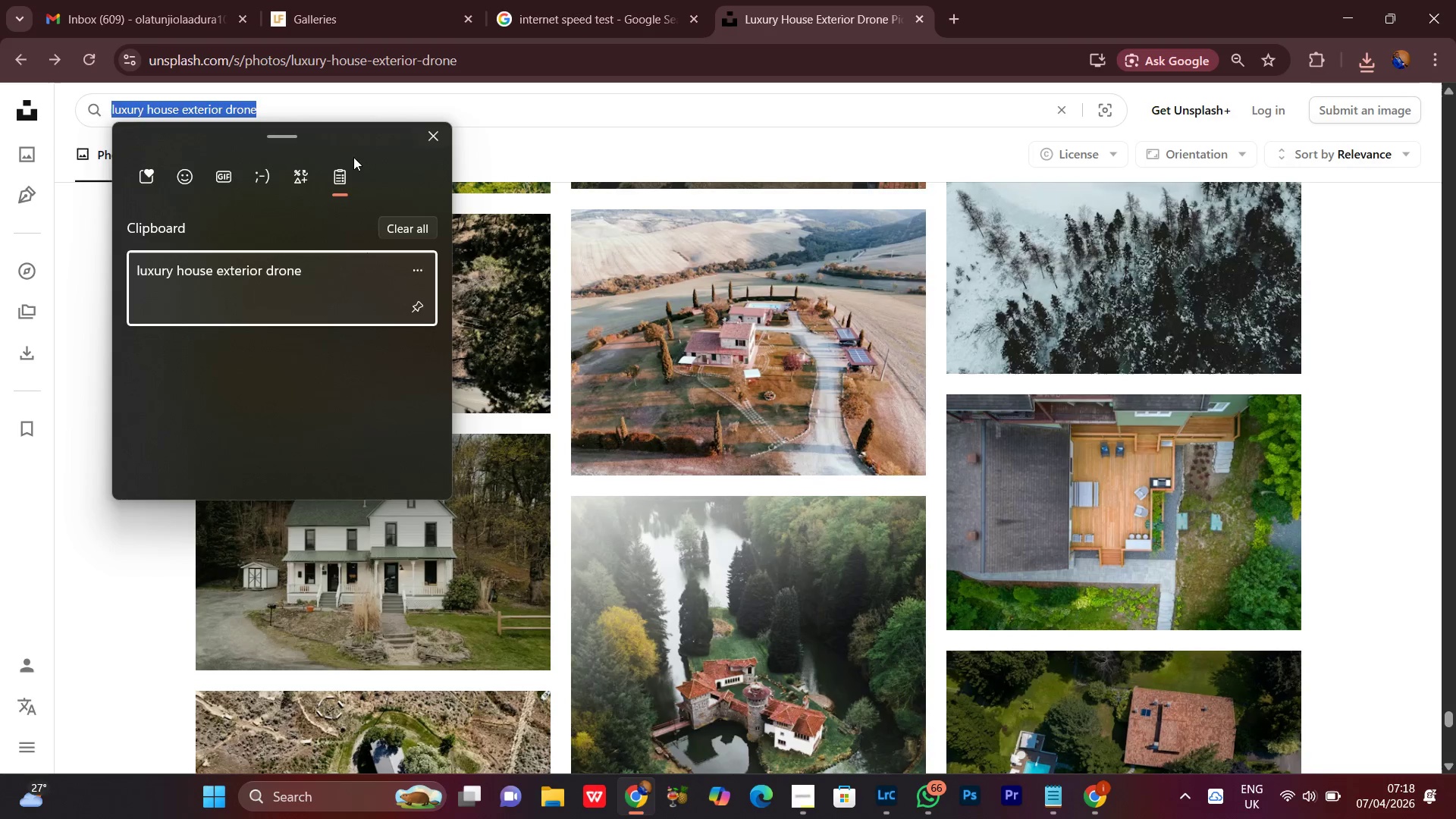 
left_click([435, 139])
 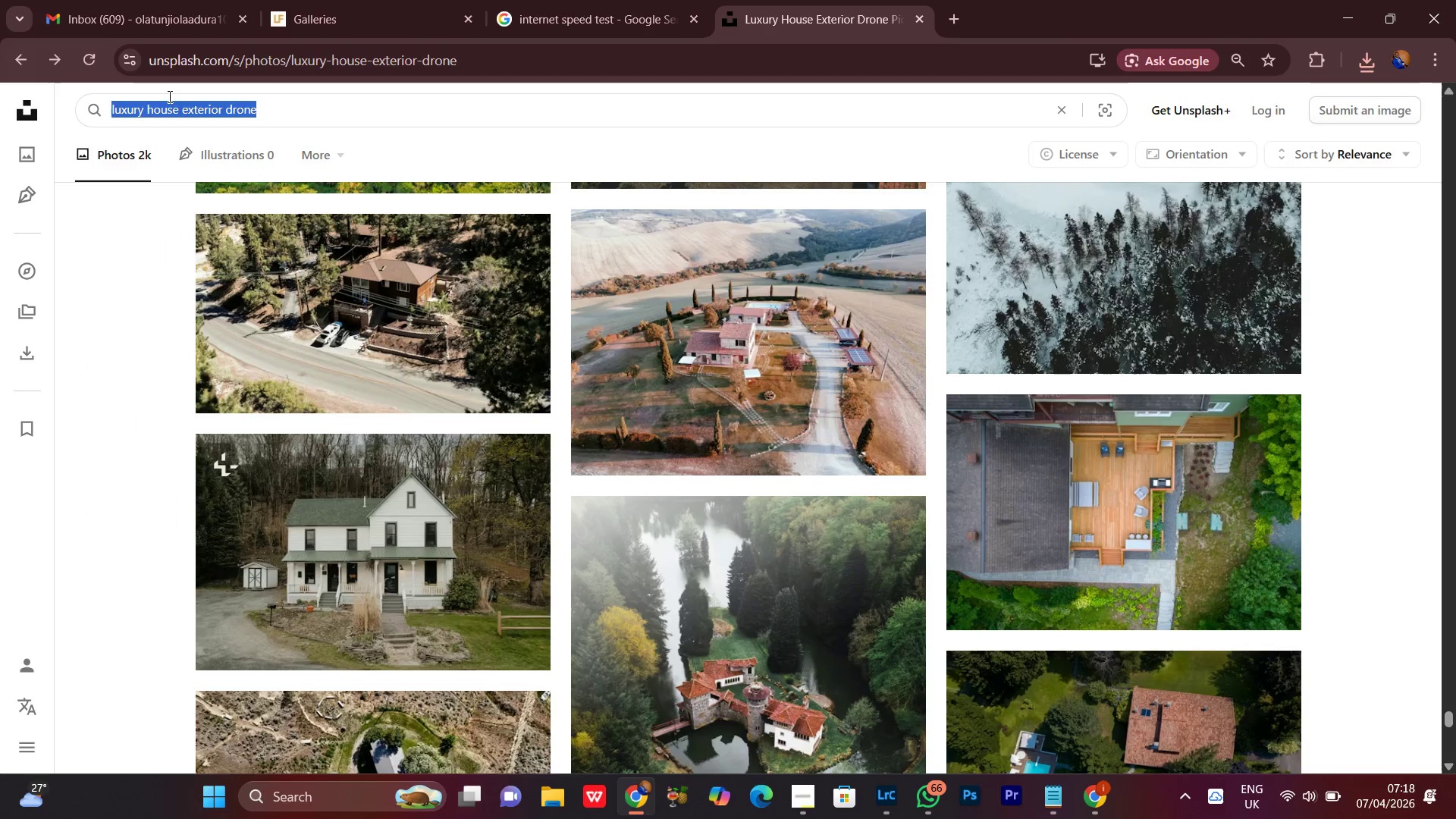 
key(Backspace)
 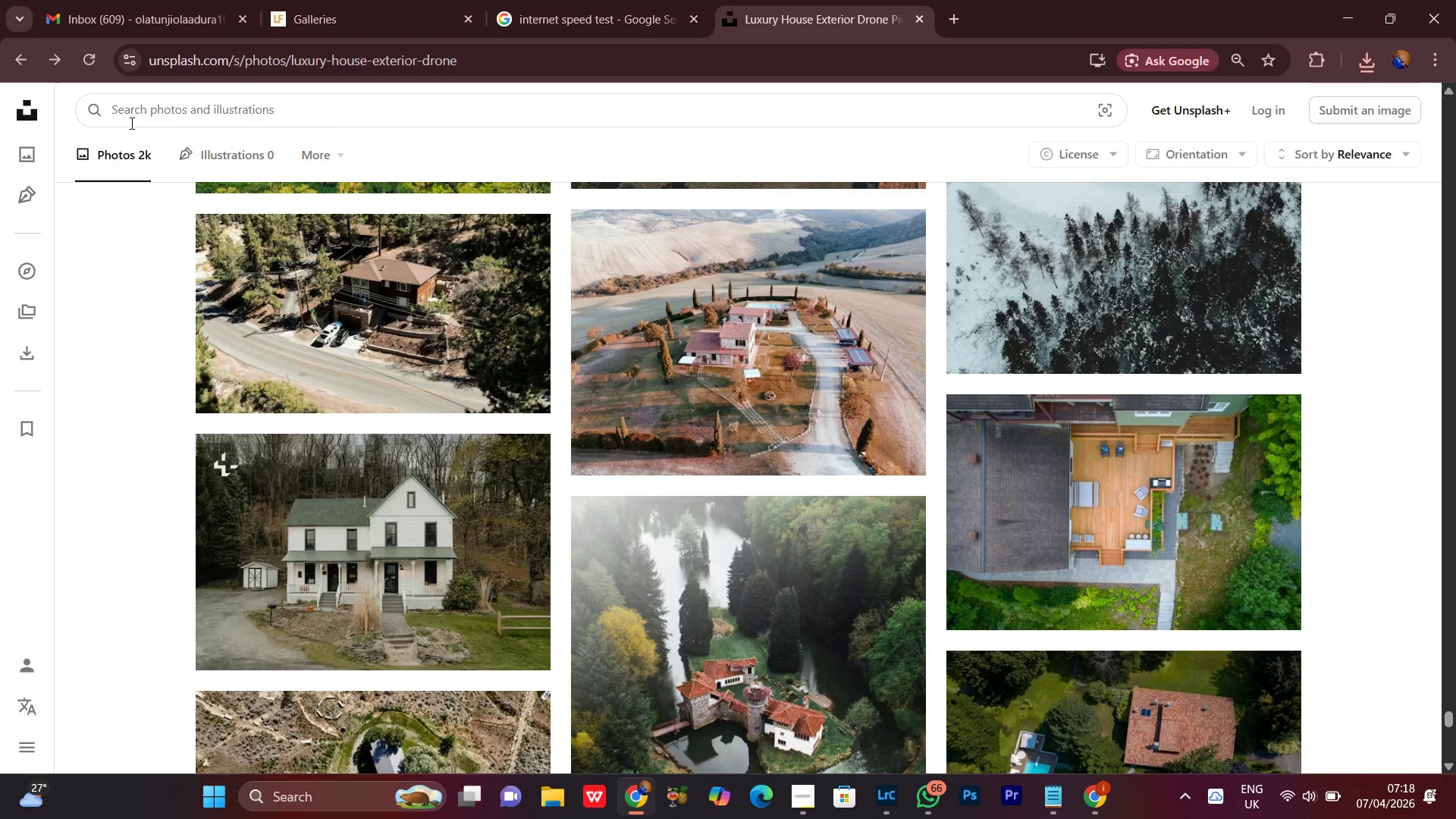 
left_click([130, 123])
 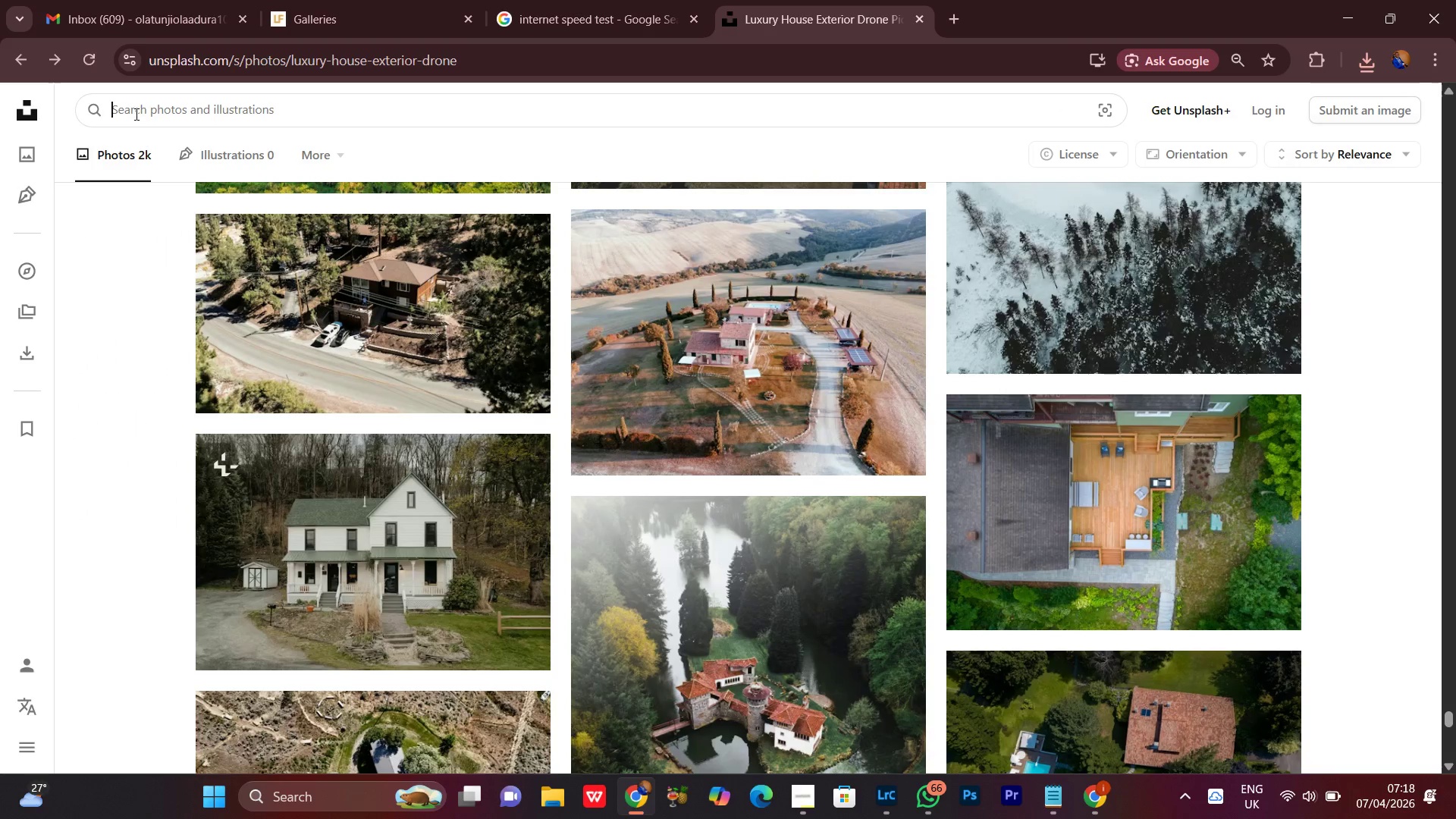 
left_click([135, 114])
 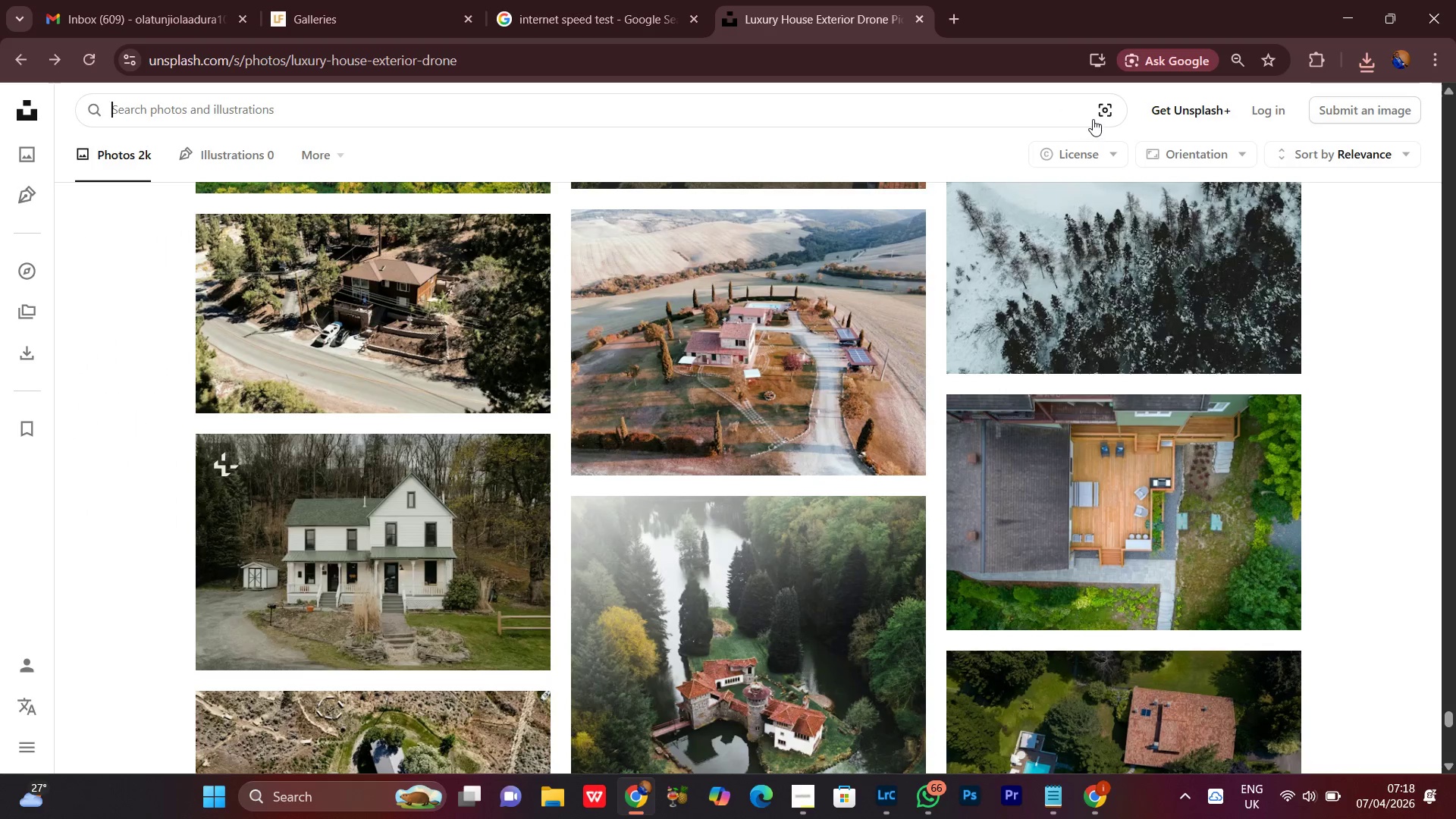 
double_click([1109, 106])
 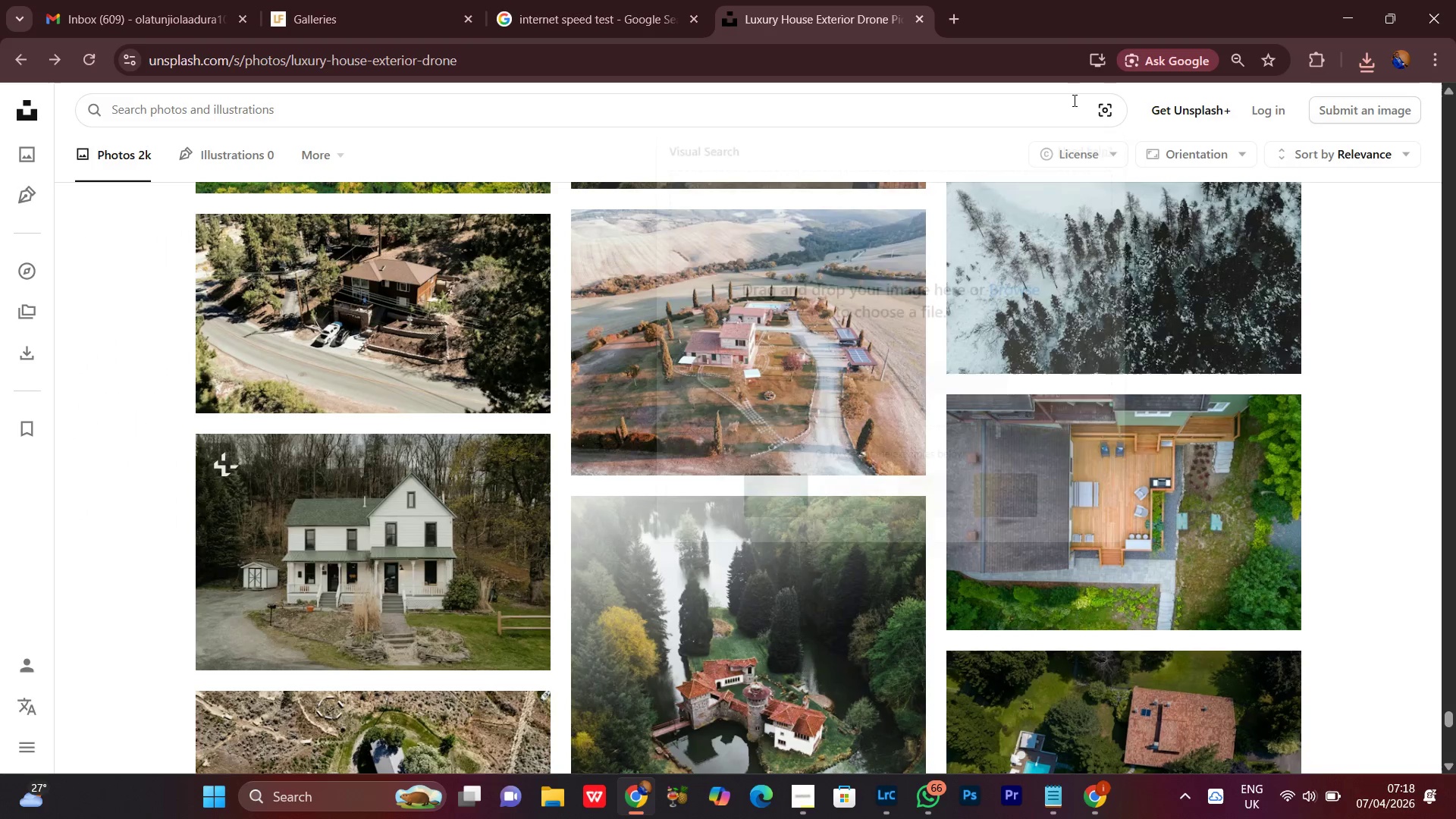 
mouse_move([1097, 121])
 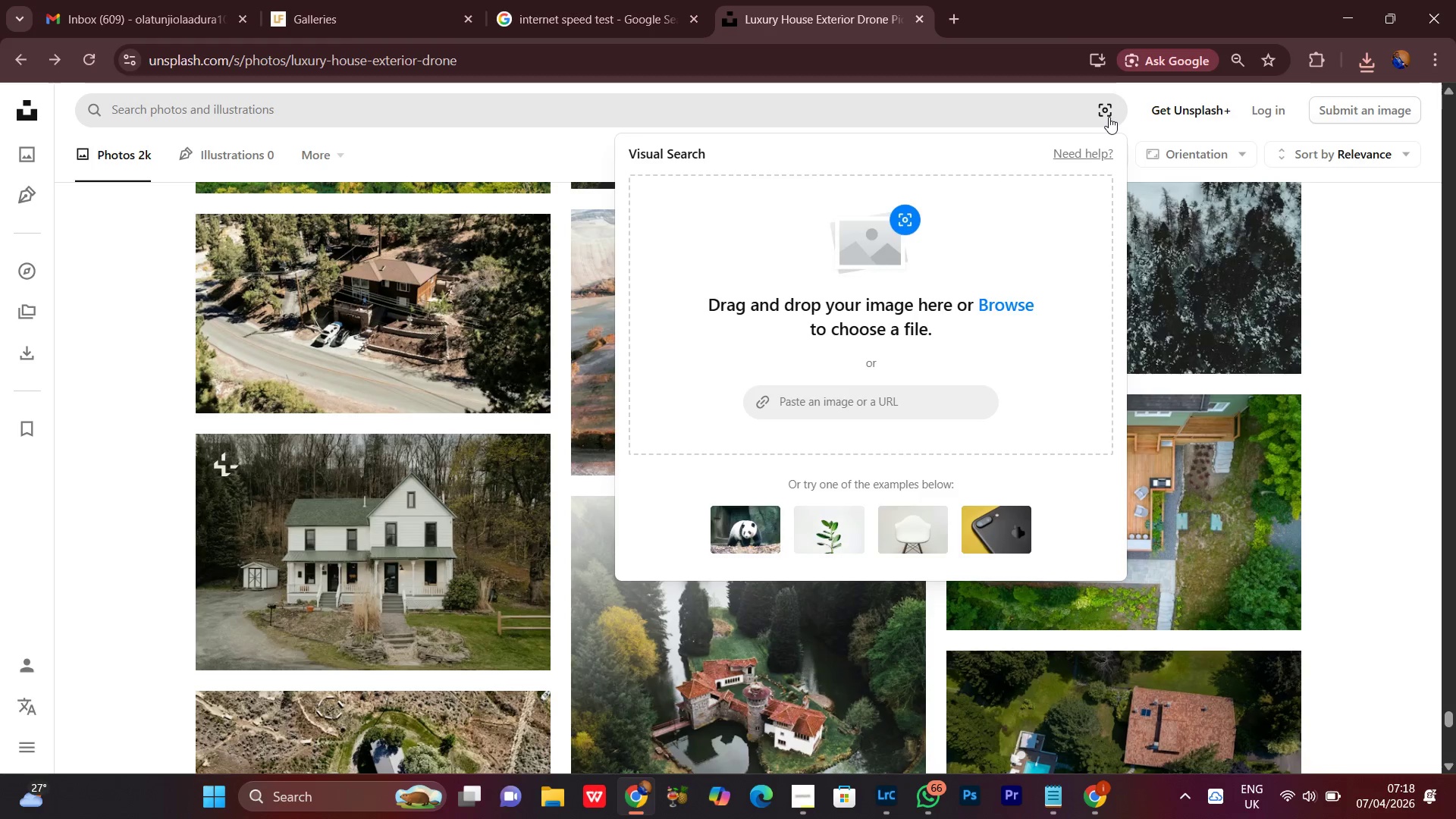 
left_click([1108, 117])
 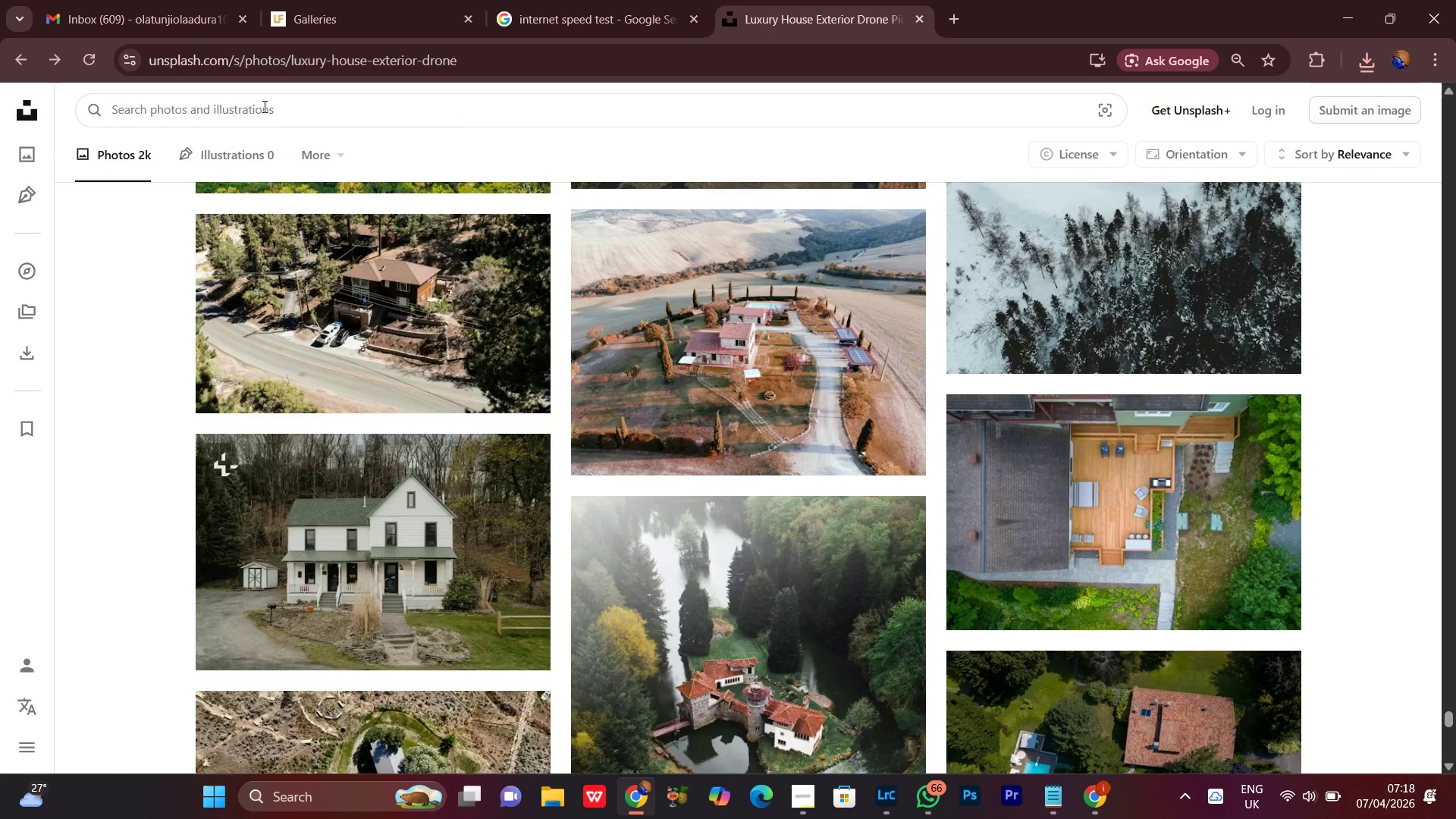 
left_click([263, 106])
 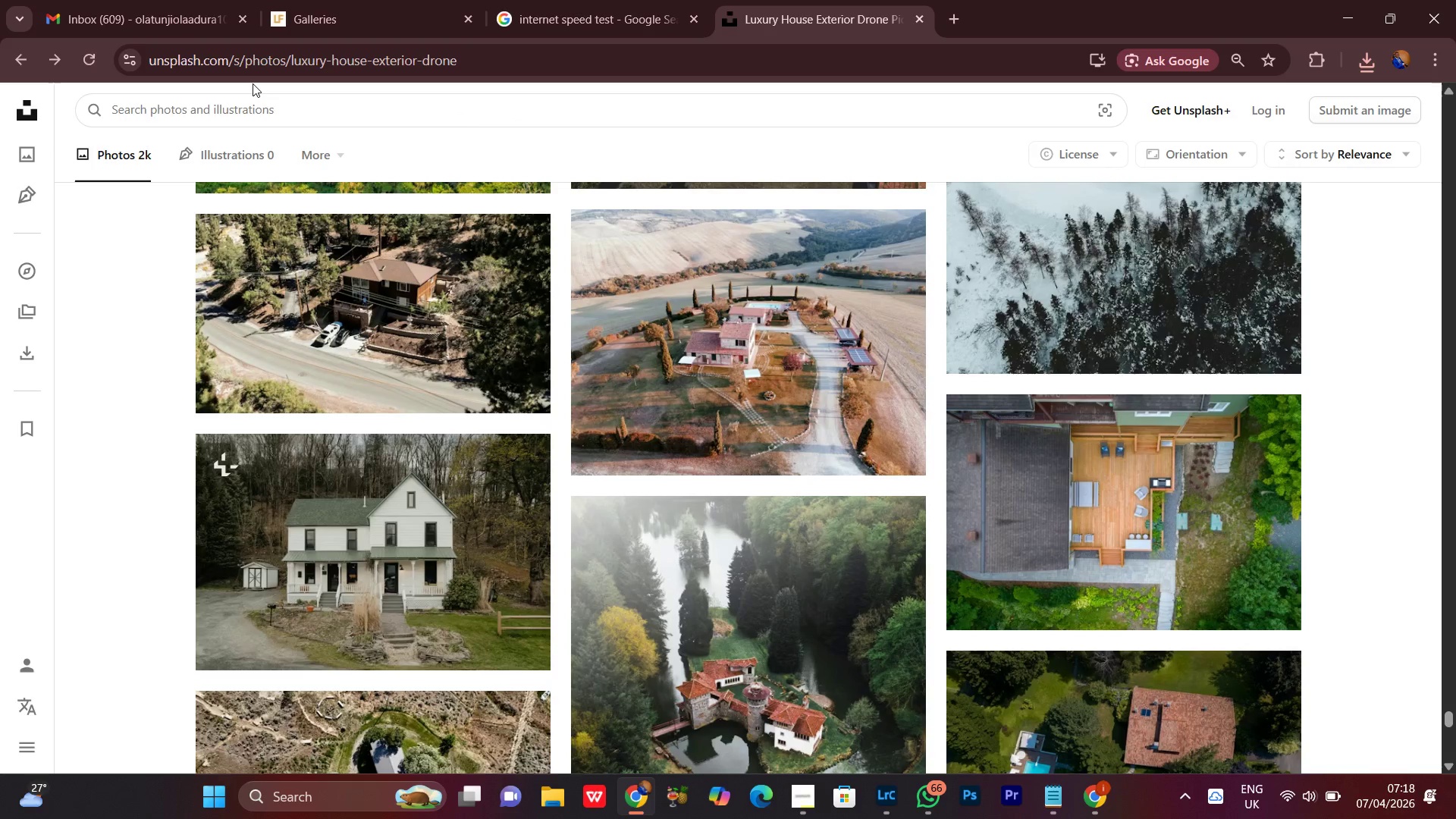 
type(lu)
 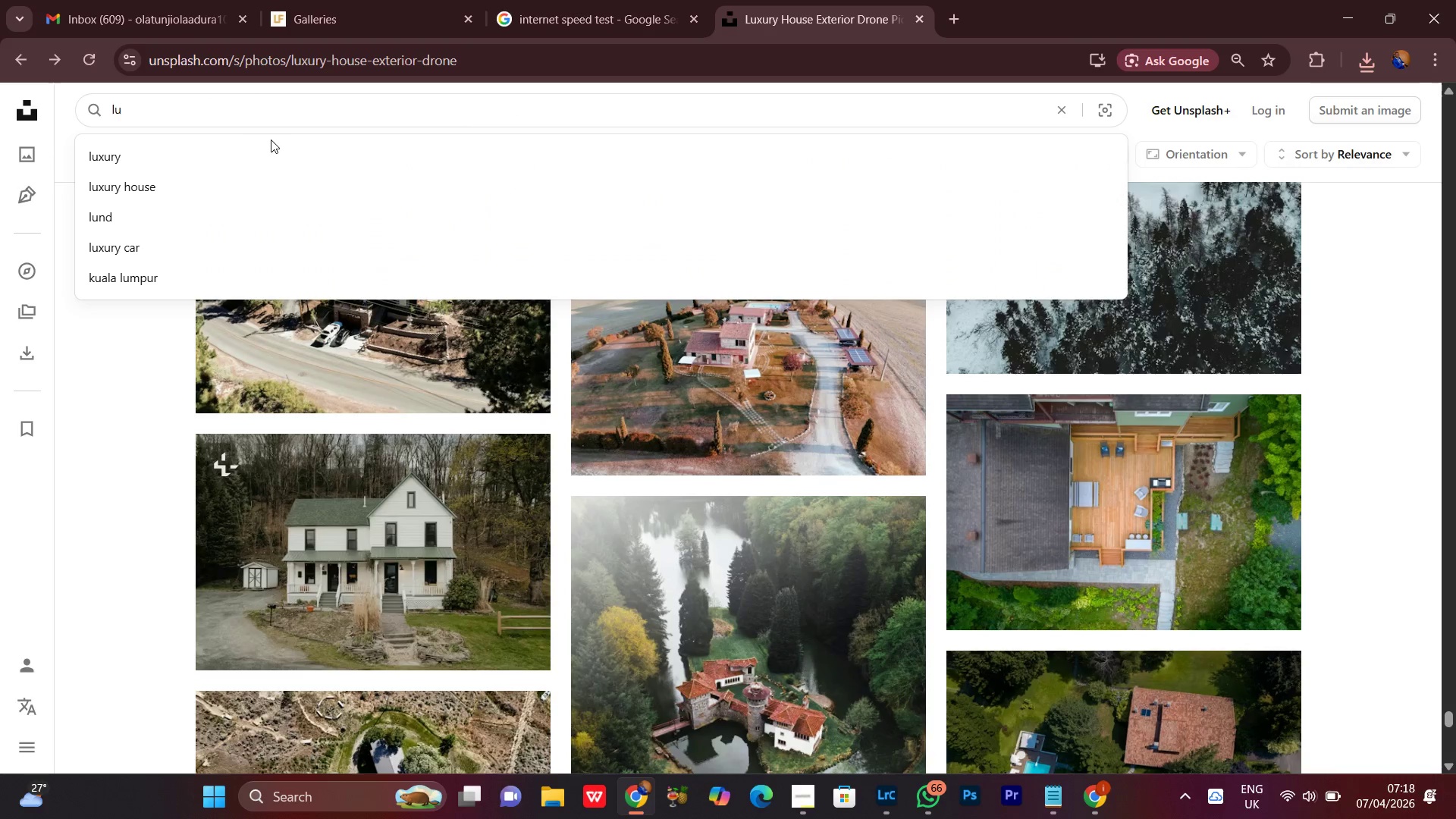 
type(xury prope)
 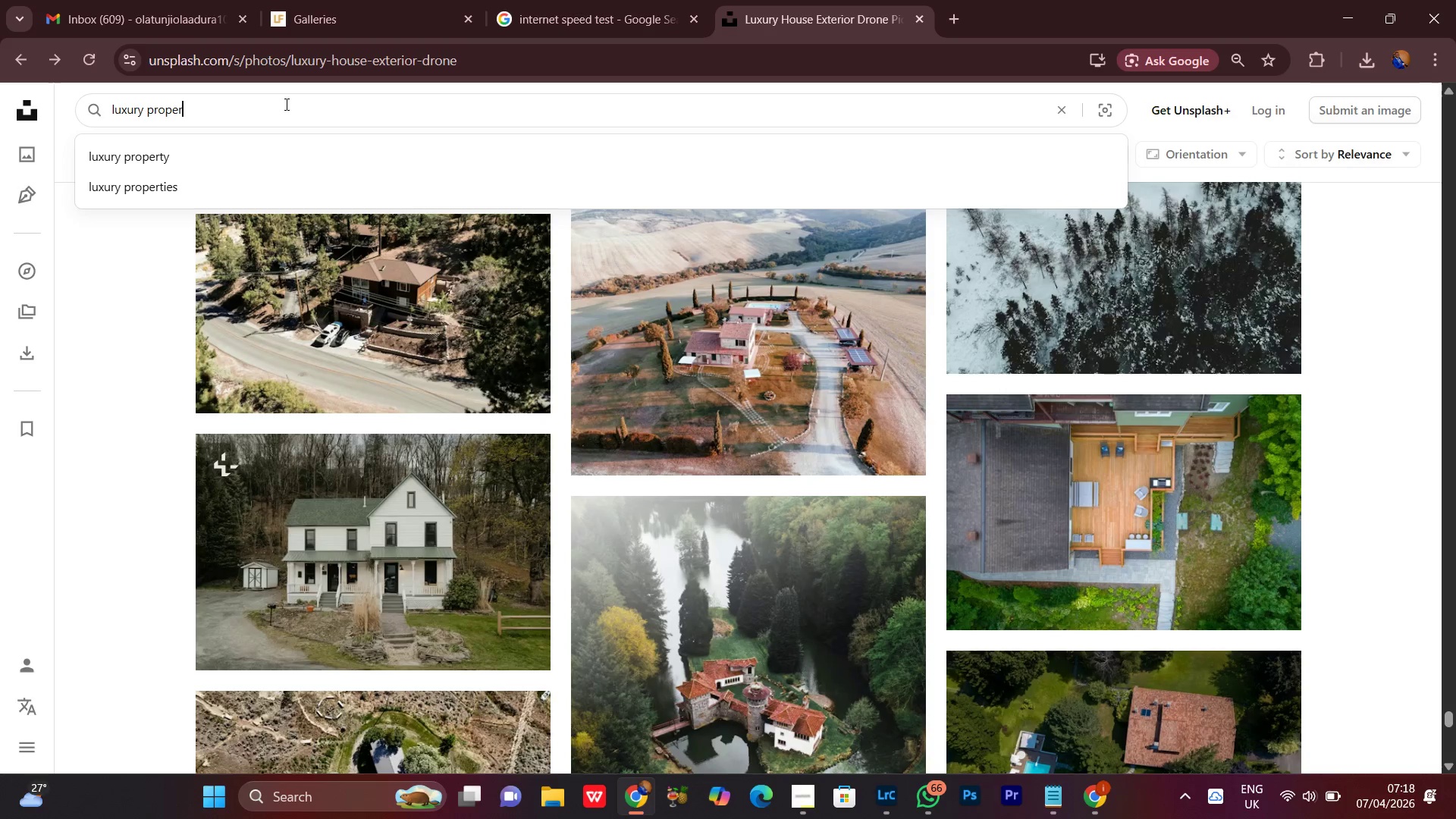 
type(rity)
key(Backspace)
key(Backspace)
key(Backspace)
type(ty)
 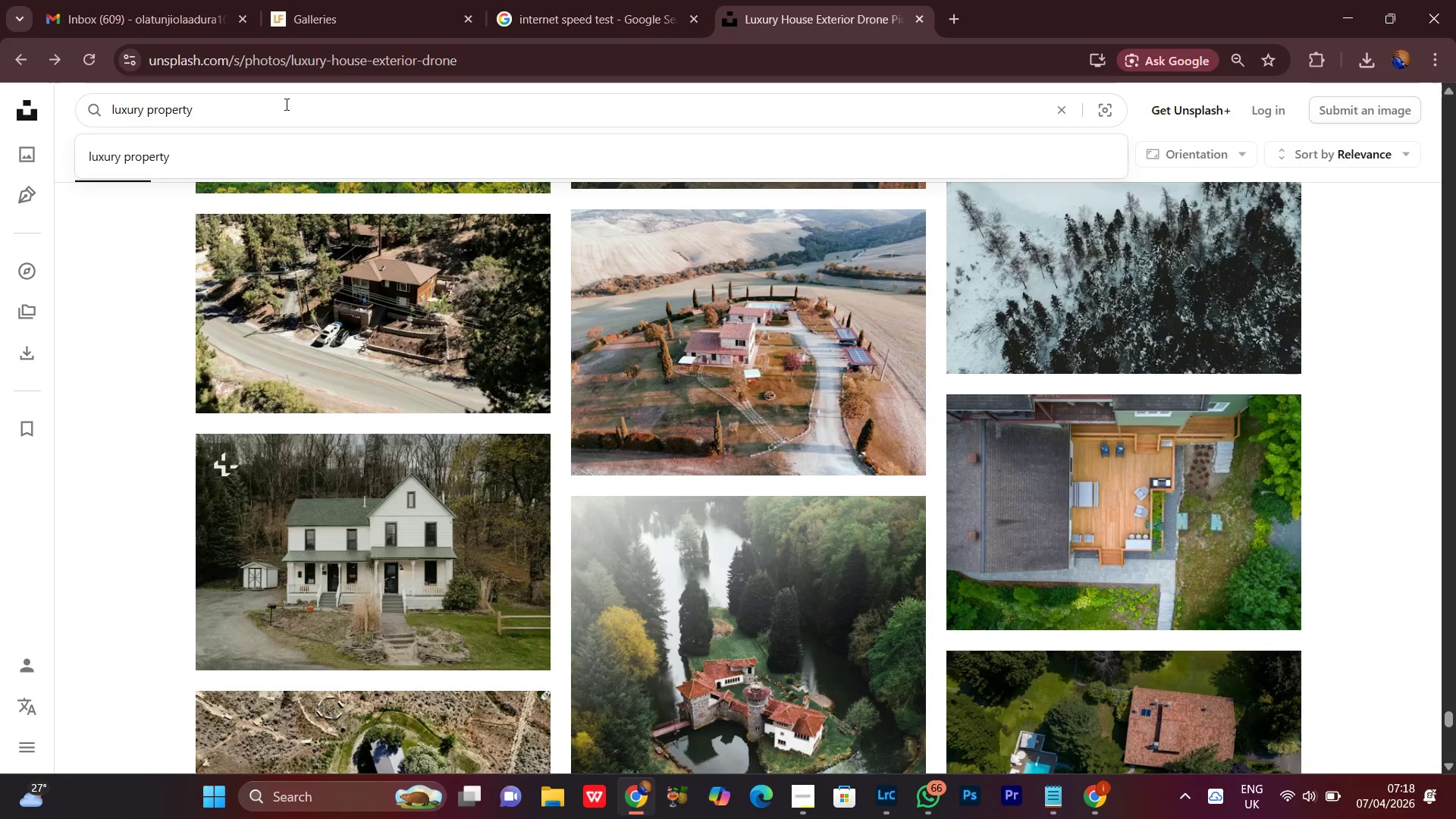 
key(Enter)
 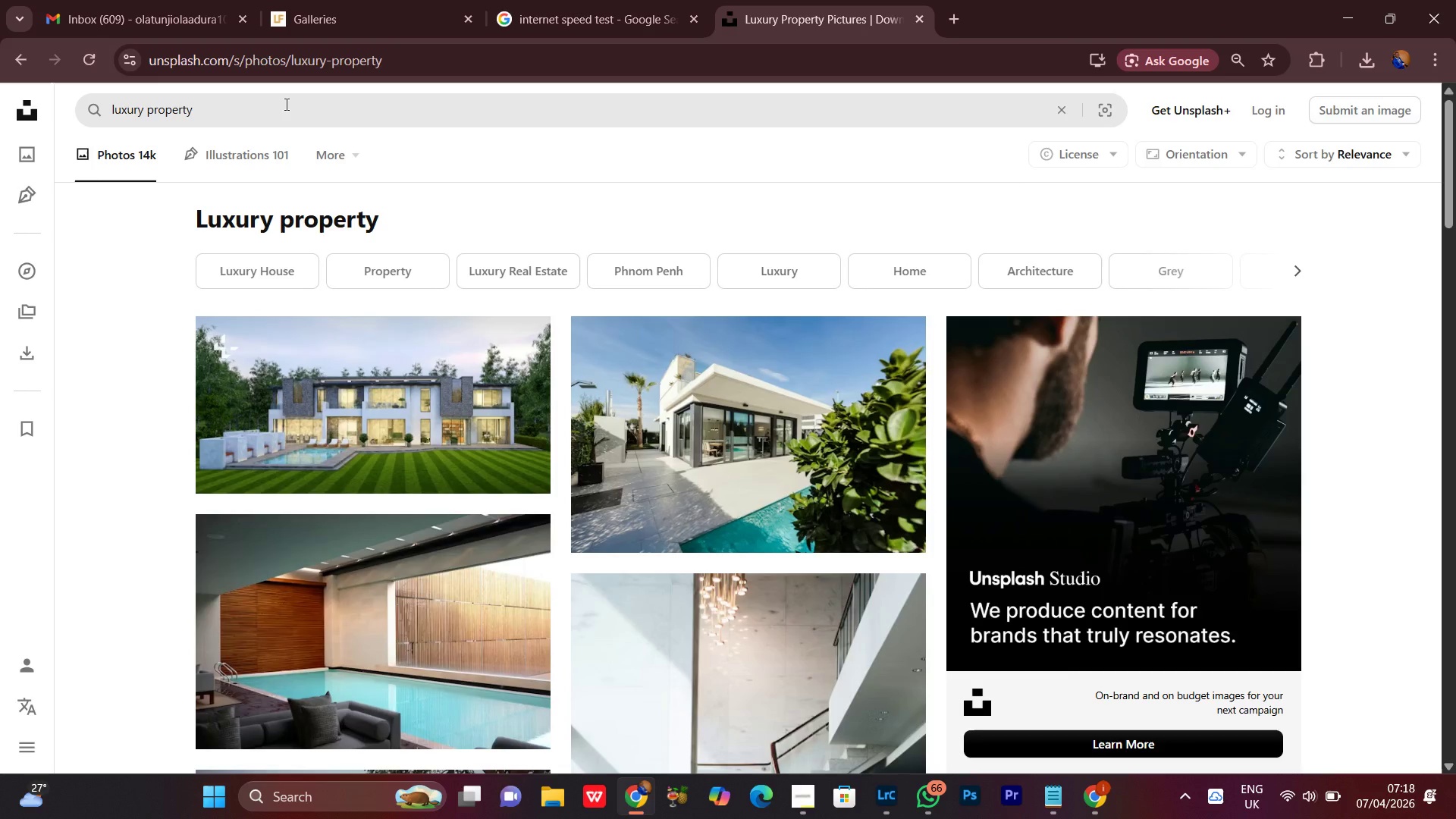 
wait(8.7)
 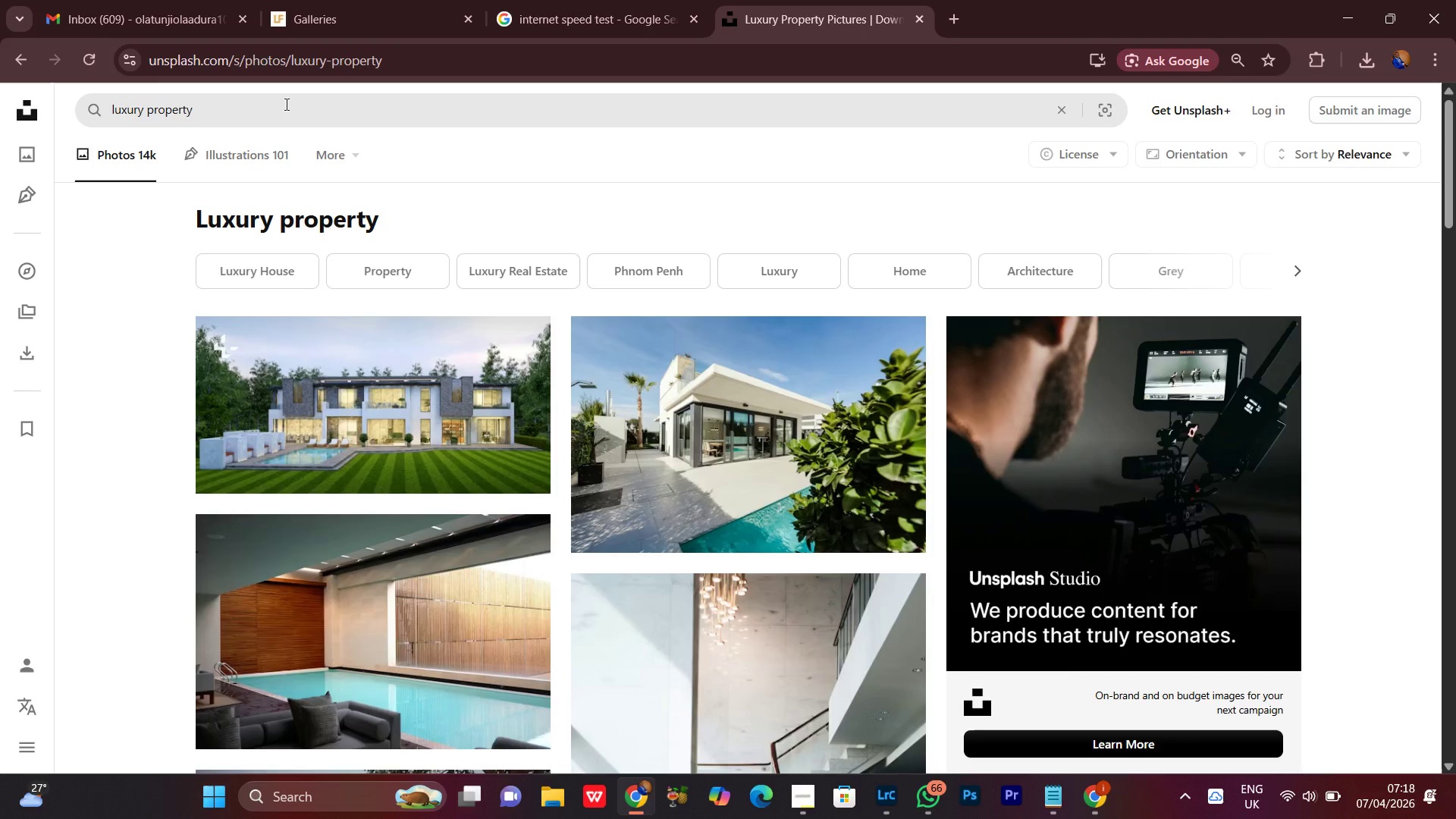 
scroll: coordinate [742, 645], scroll_direction: down, amount: 14.0
 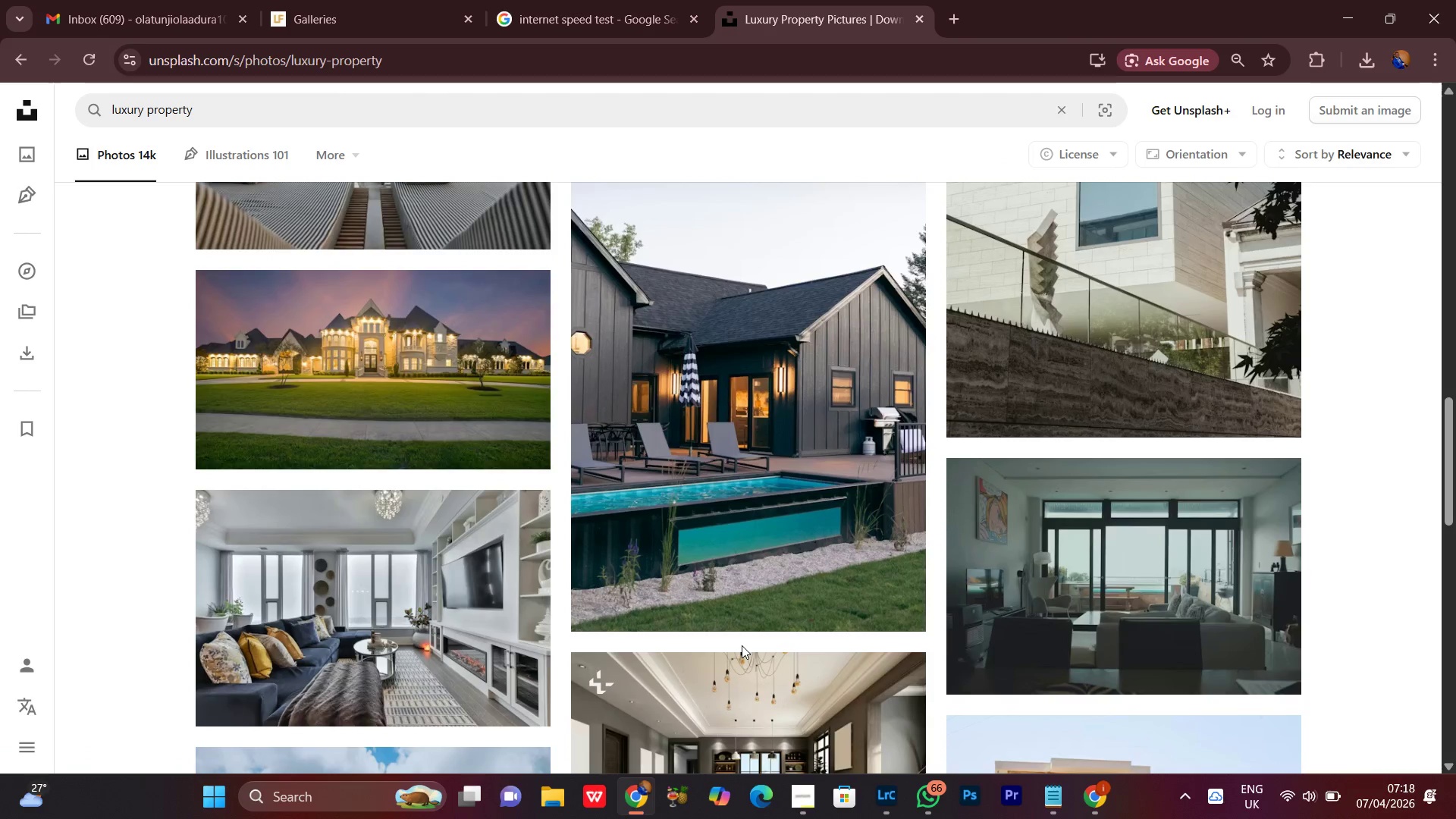 
scroll: coordinate [742, 645], scroll_direction: down, amount: 2.0
 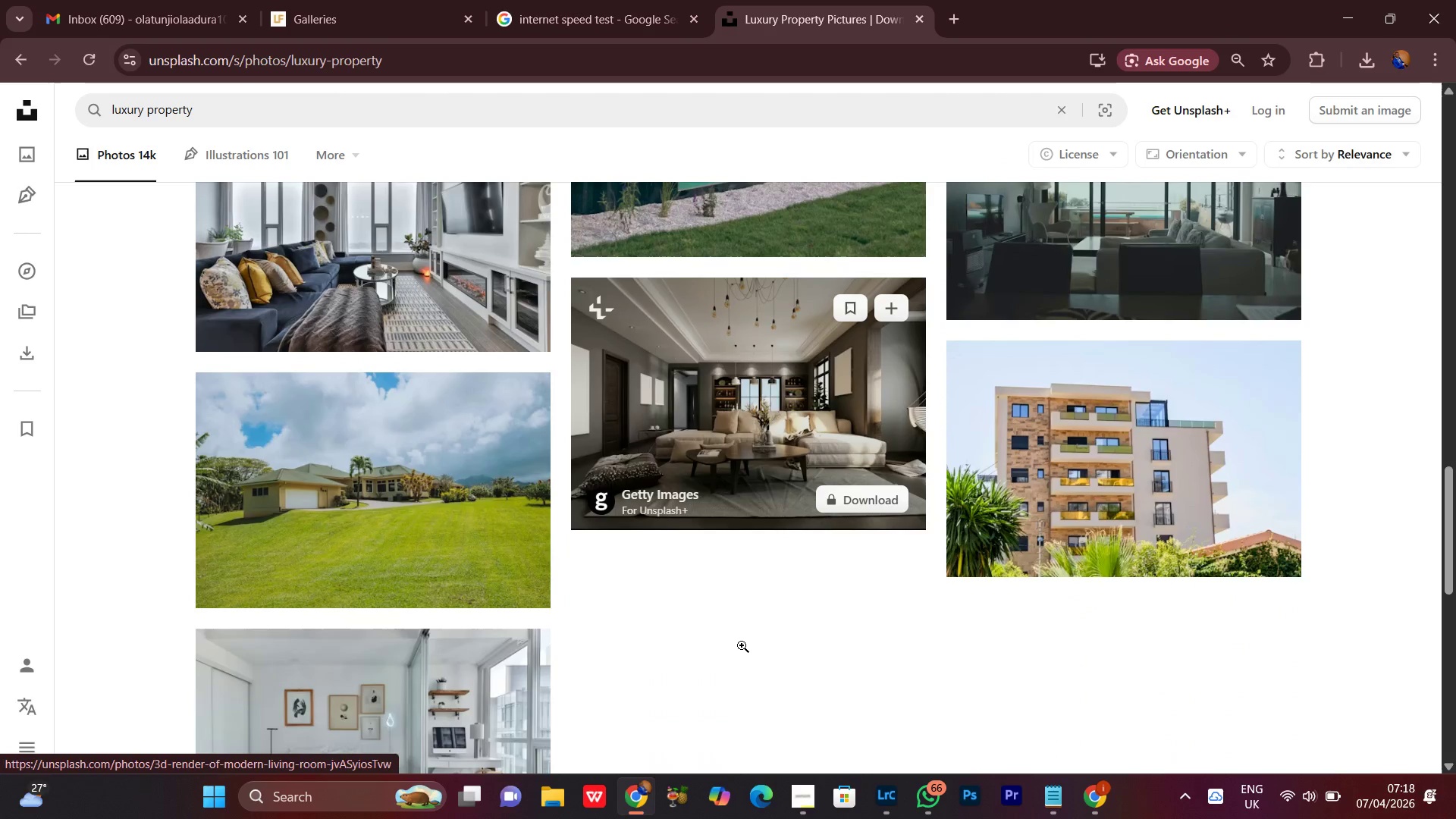 
scroll: coordinate [742, 645], scroll_direction: up, amount: 4.0
 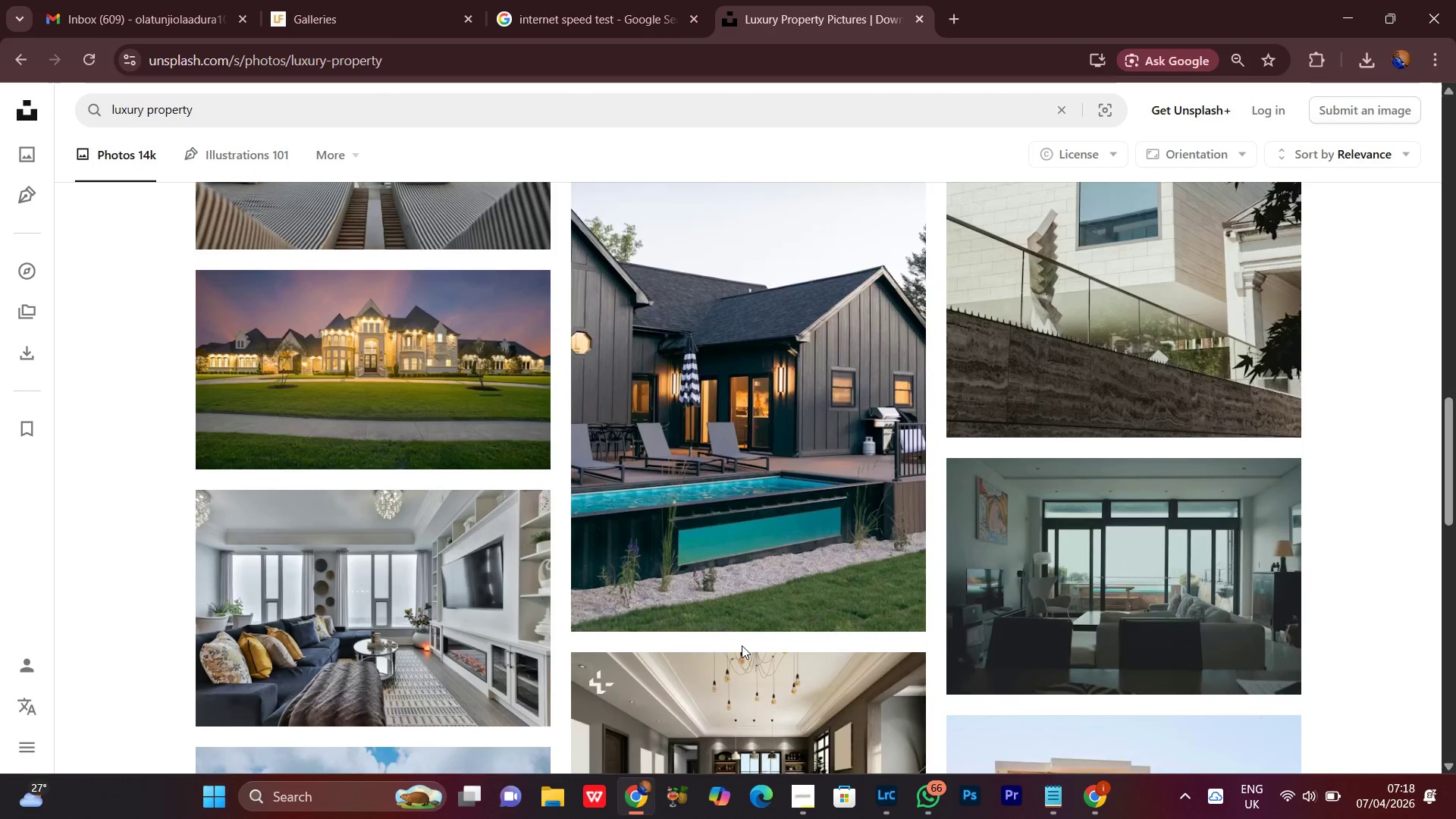 
scroll: coordinate [742, 645], scroll_direction: down, amount: 1.0
 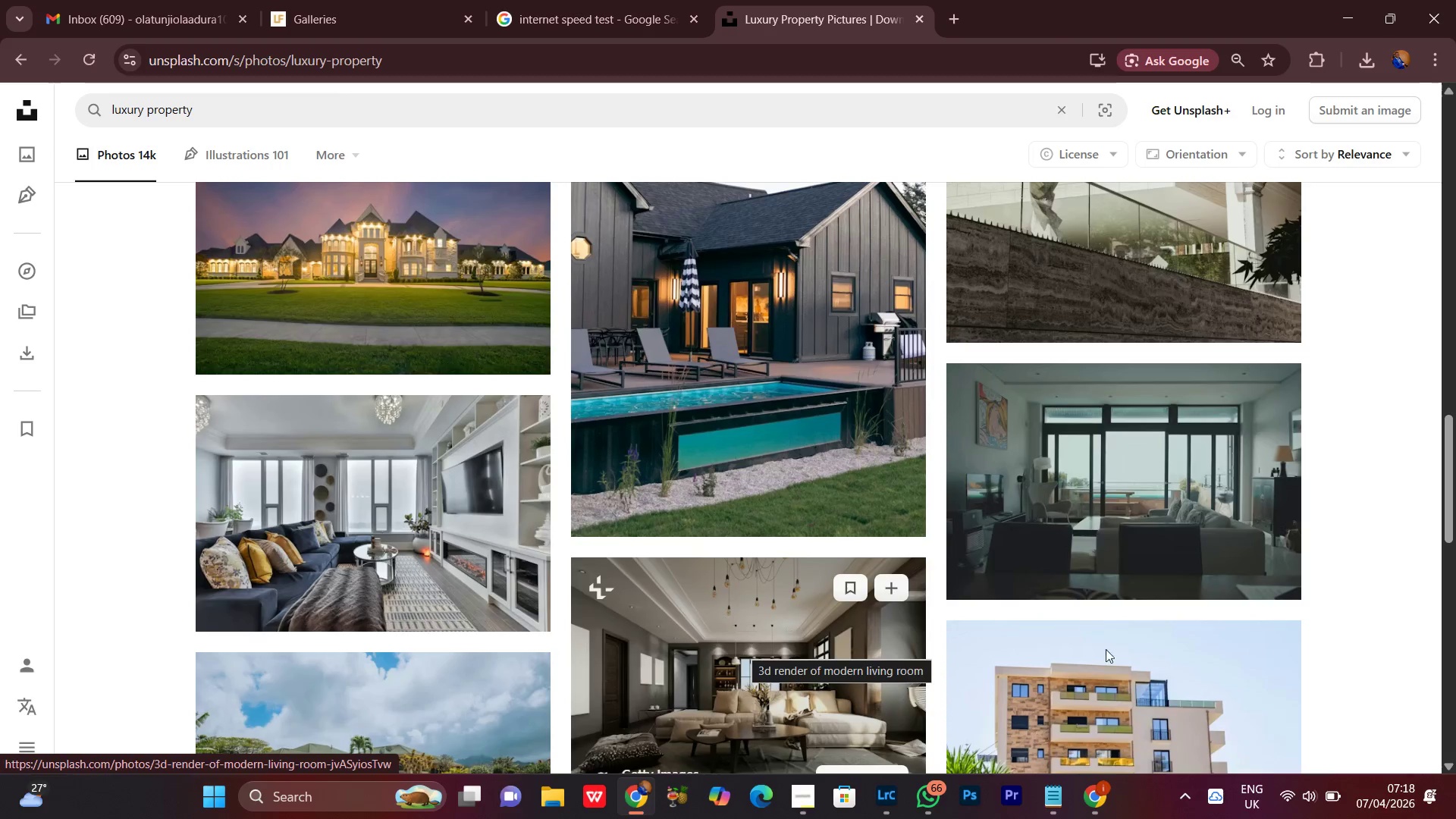 
left_click([1359, 485])
 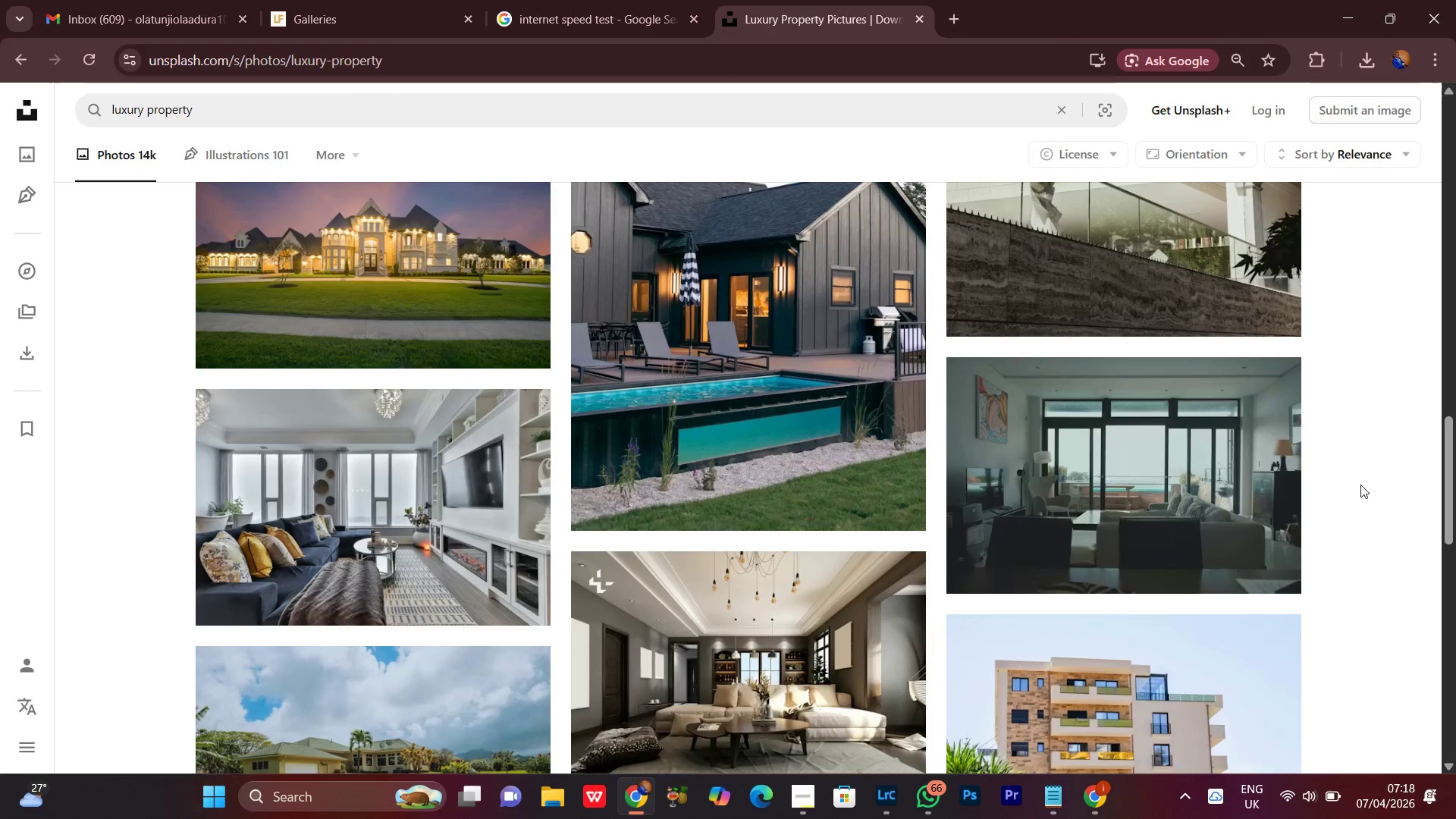 
scroll: coordinate [1360, 497], scroll_direction: down, amount: 9.0
 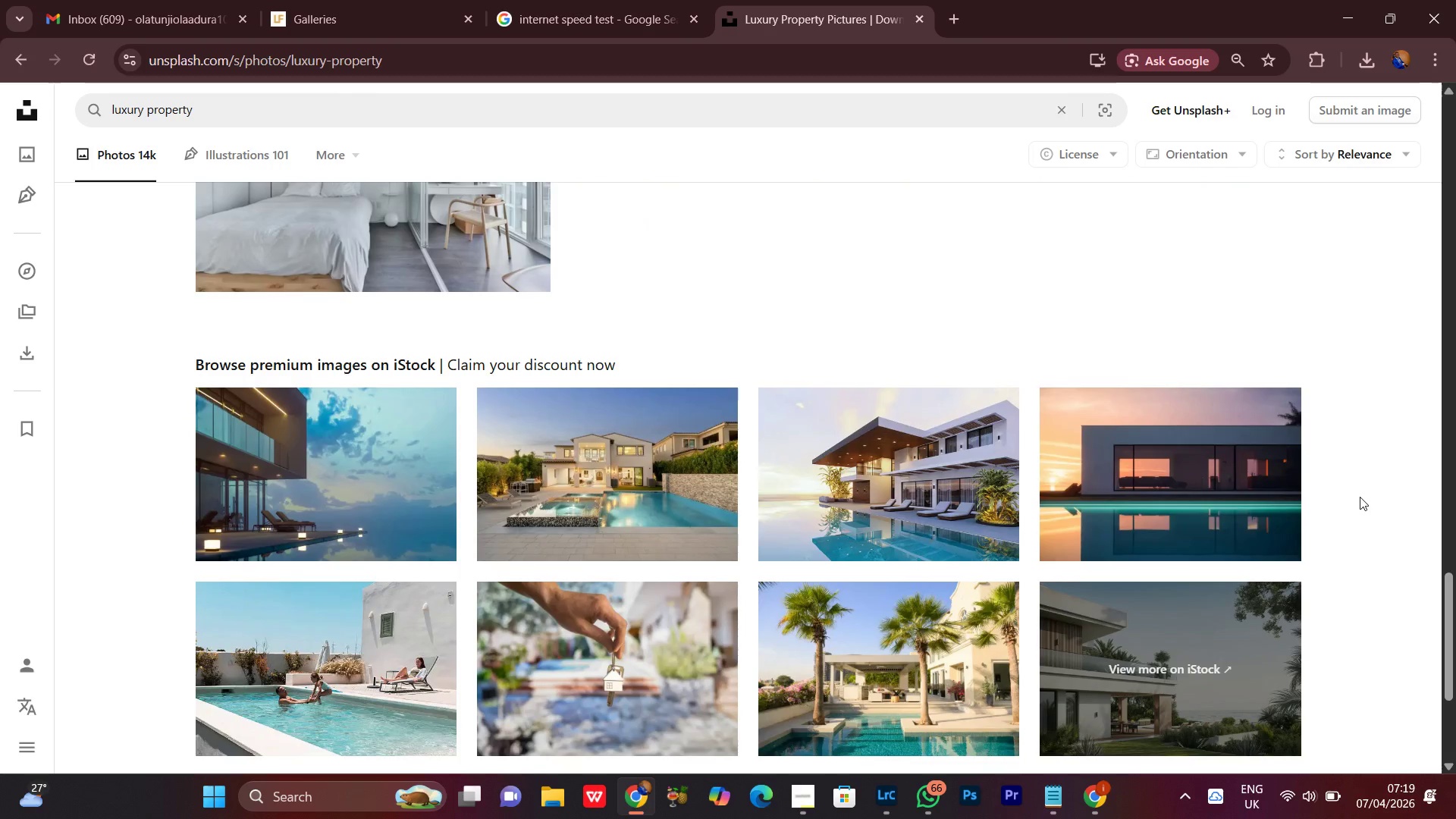 
scroll: coordinate [1360, 497], scroll_direction: up, amount: 1.0
 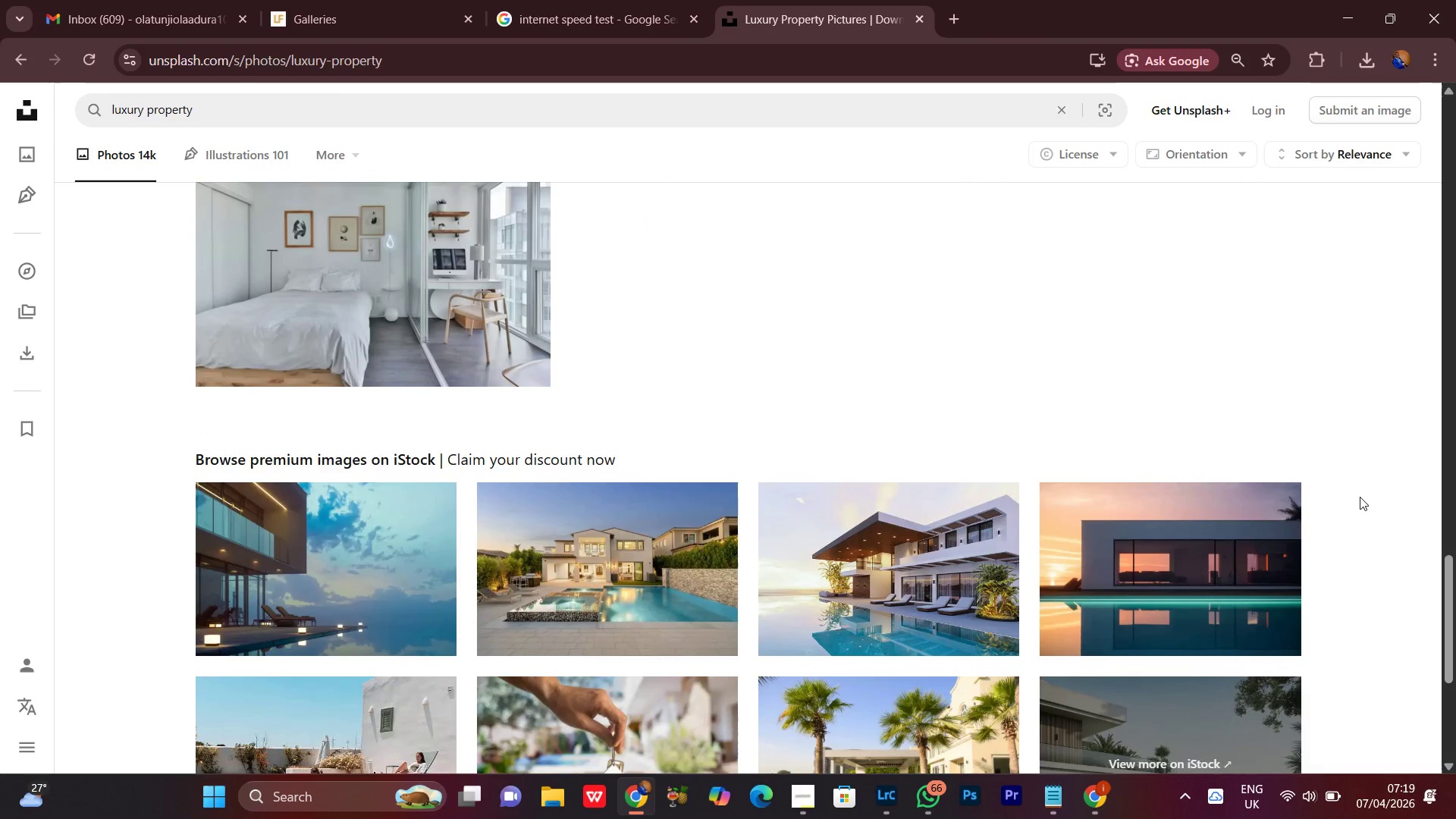 
scroll: coordinate [1360, 497], scroll_direction: down, amount: 1.0
 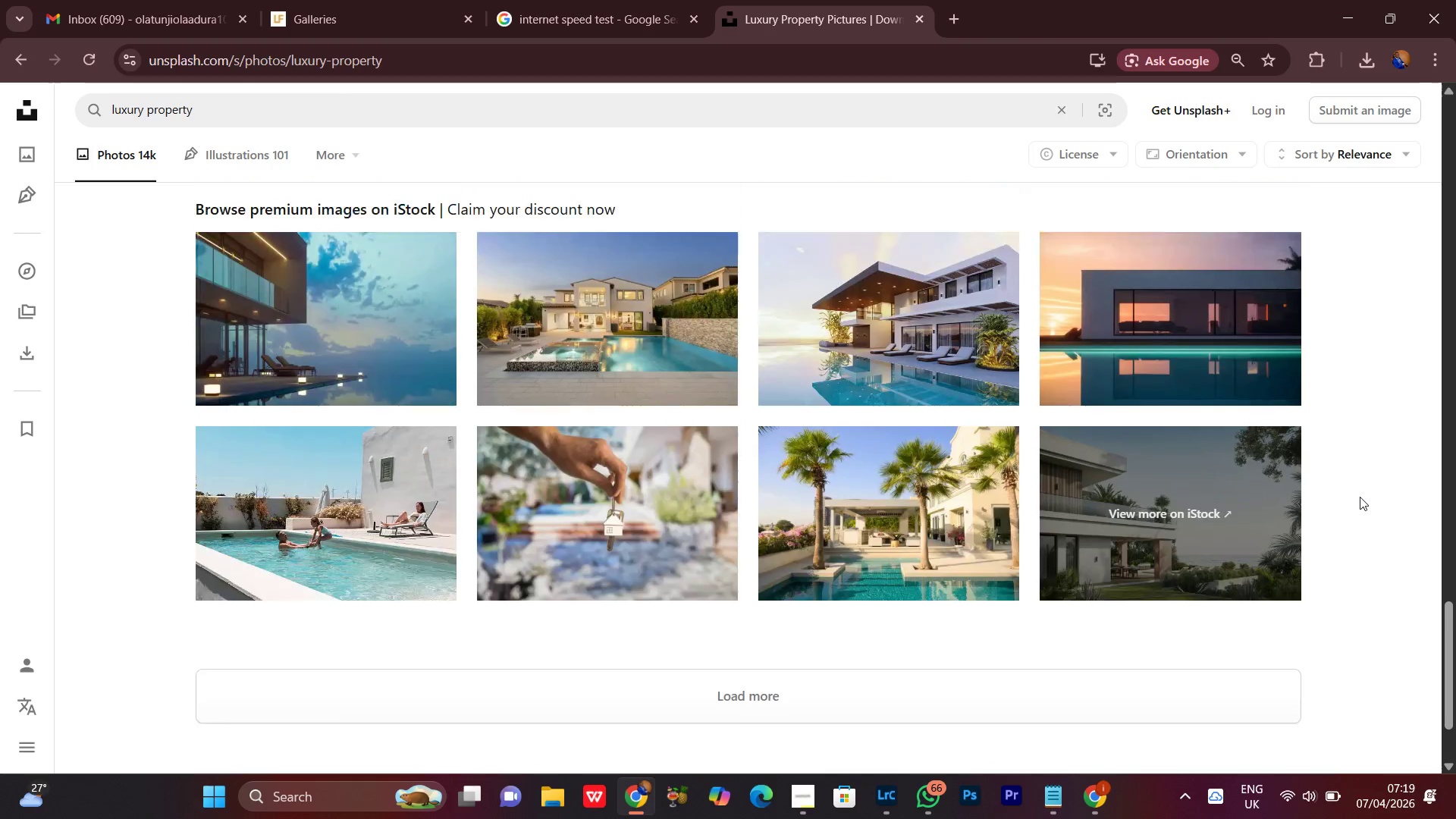 
left_click([701, 662])
 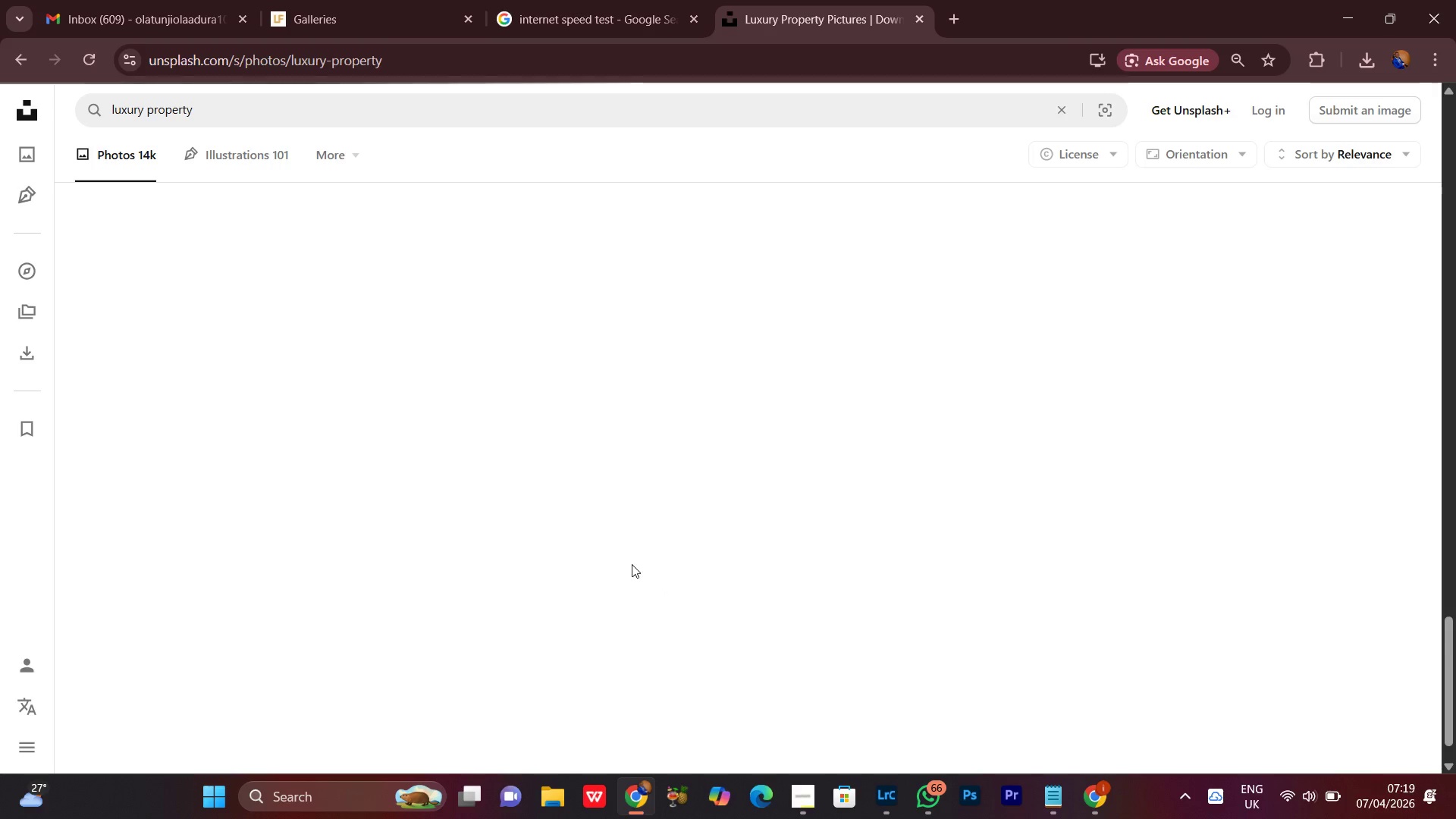 
scroll: coordinate [649, 577], scroll_direction: up, amount: 9.0
 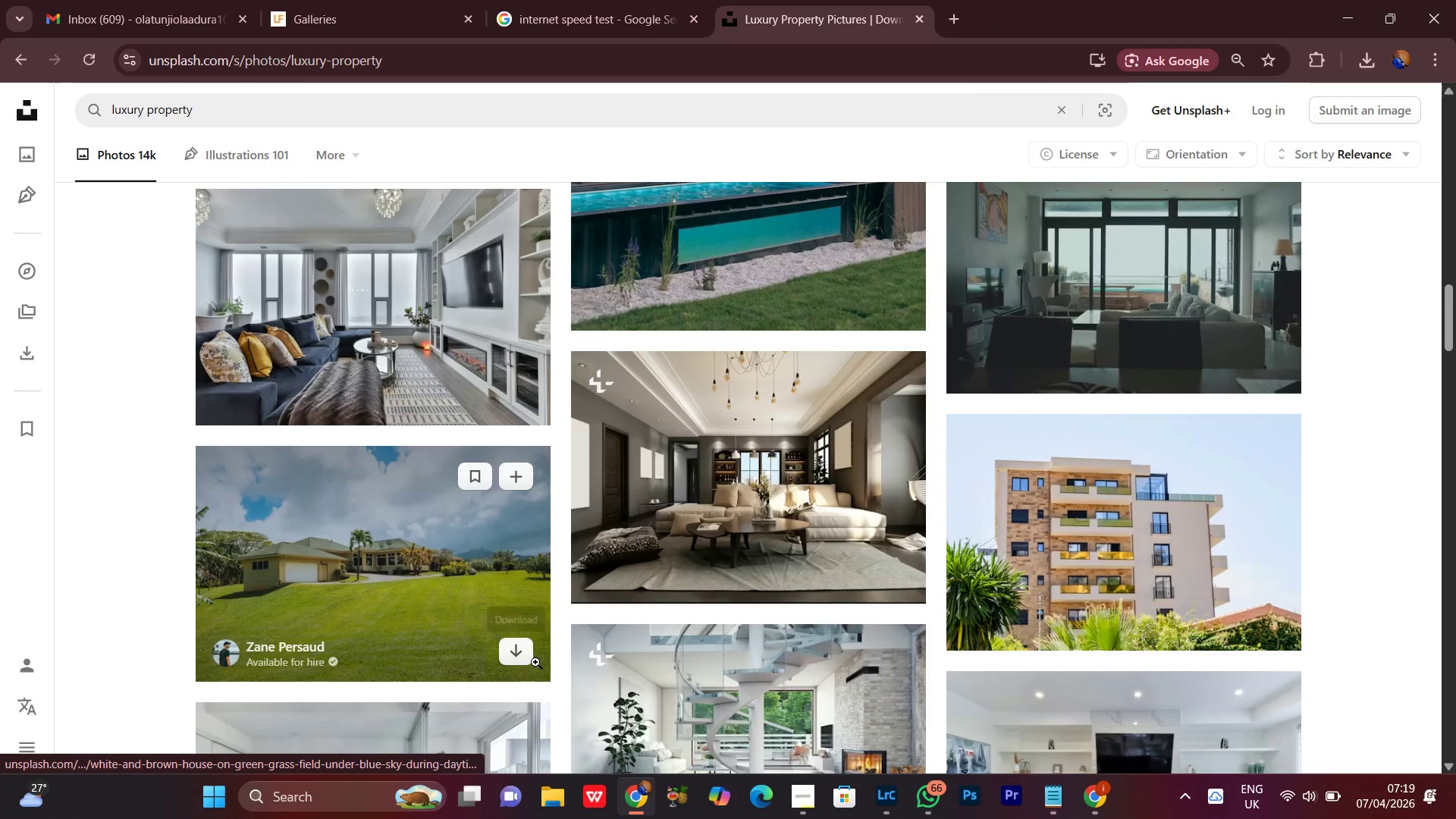 
left_click([522, 654])
 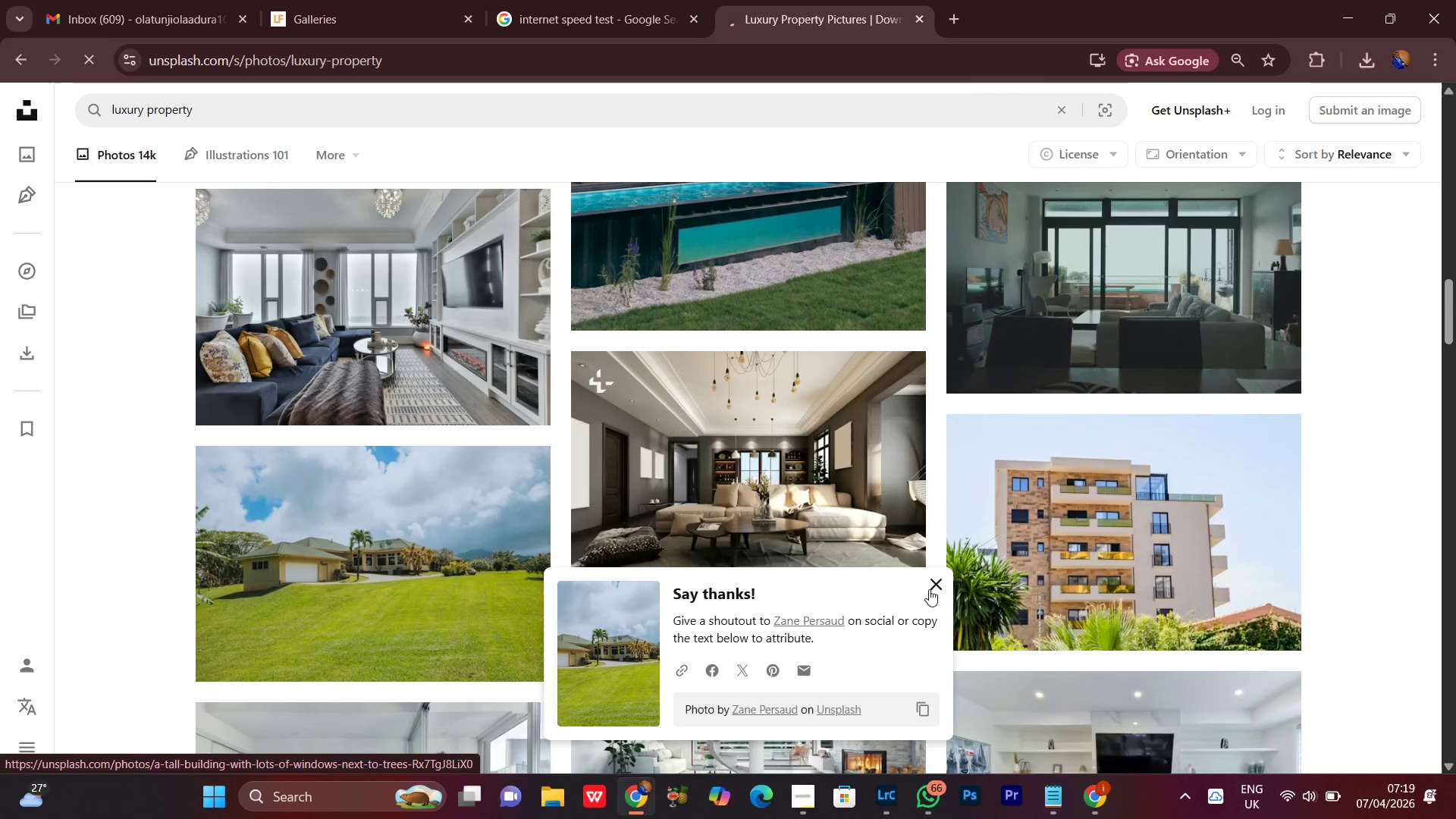 
left_click([928, 590])
 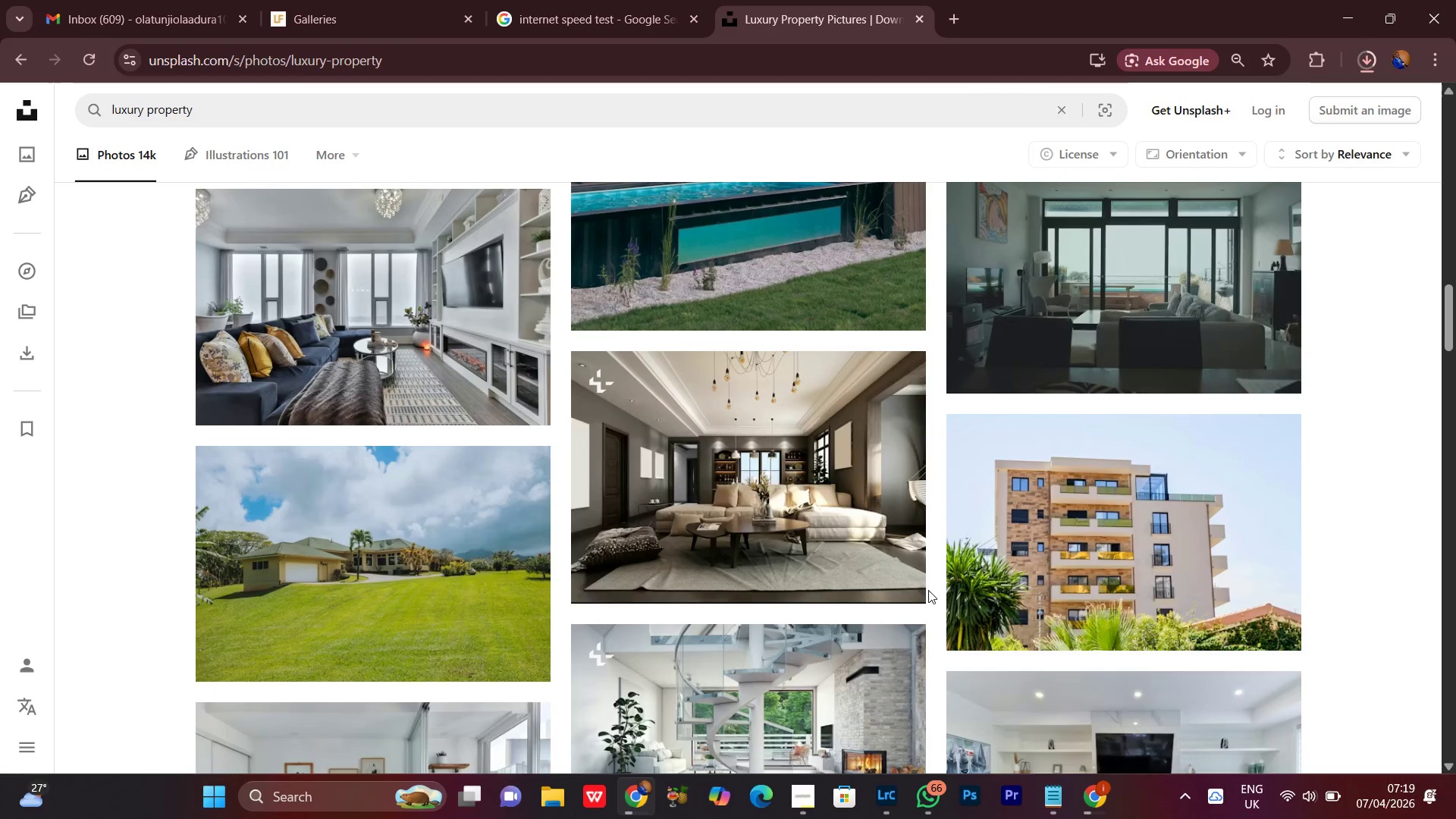 
scroll: coordinate [928, 590], scroll_direction: down, amount: 14.0
 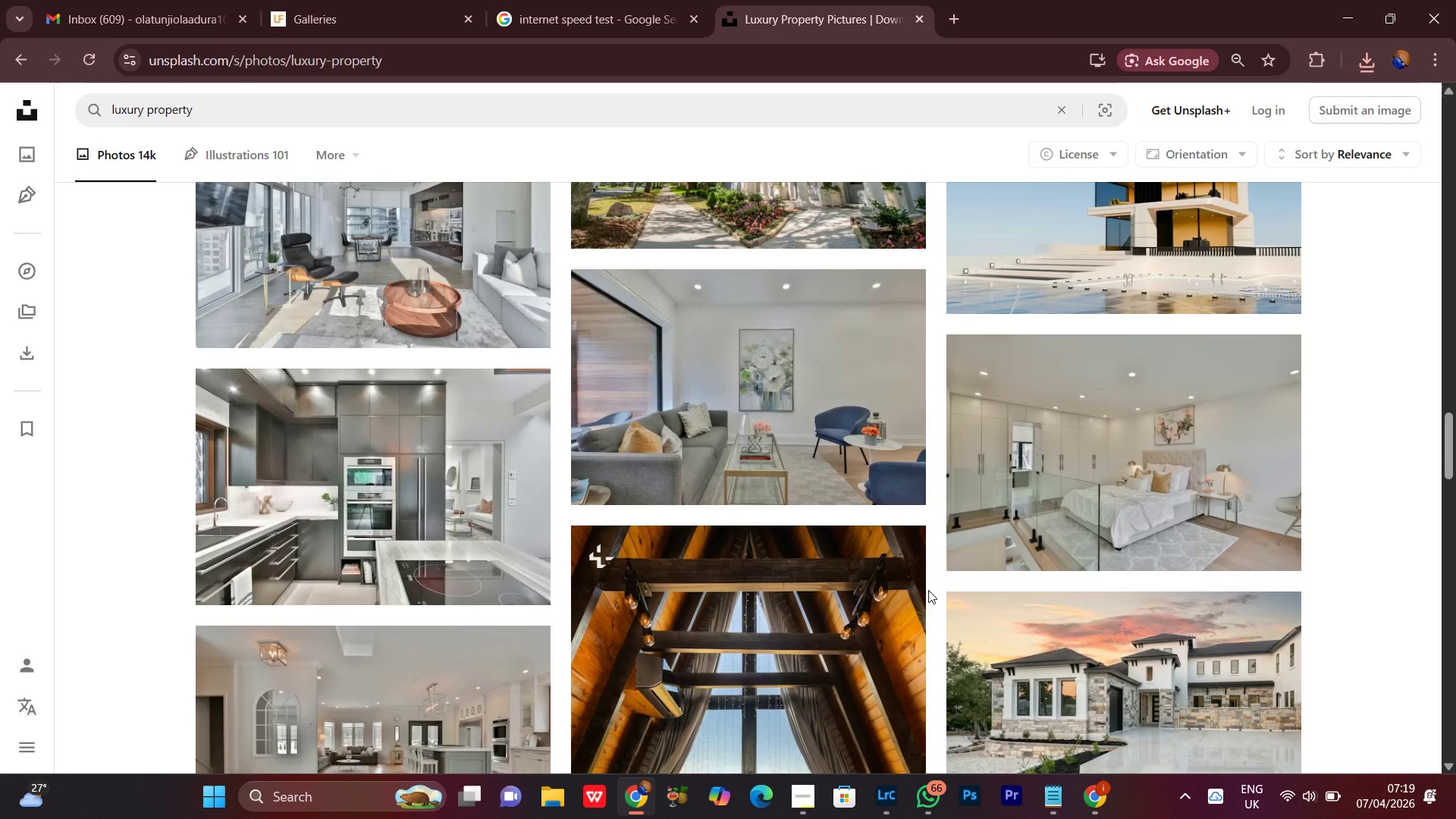 
scroll: coordinate [928, 590], scroll_direction: down, amount: 7.0
 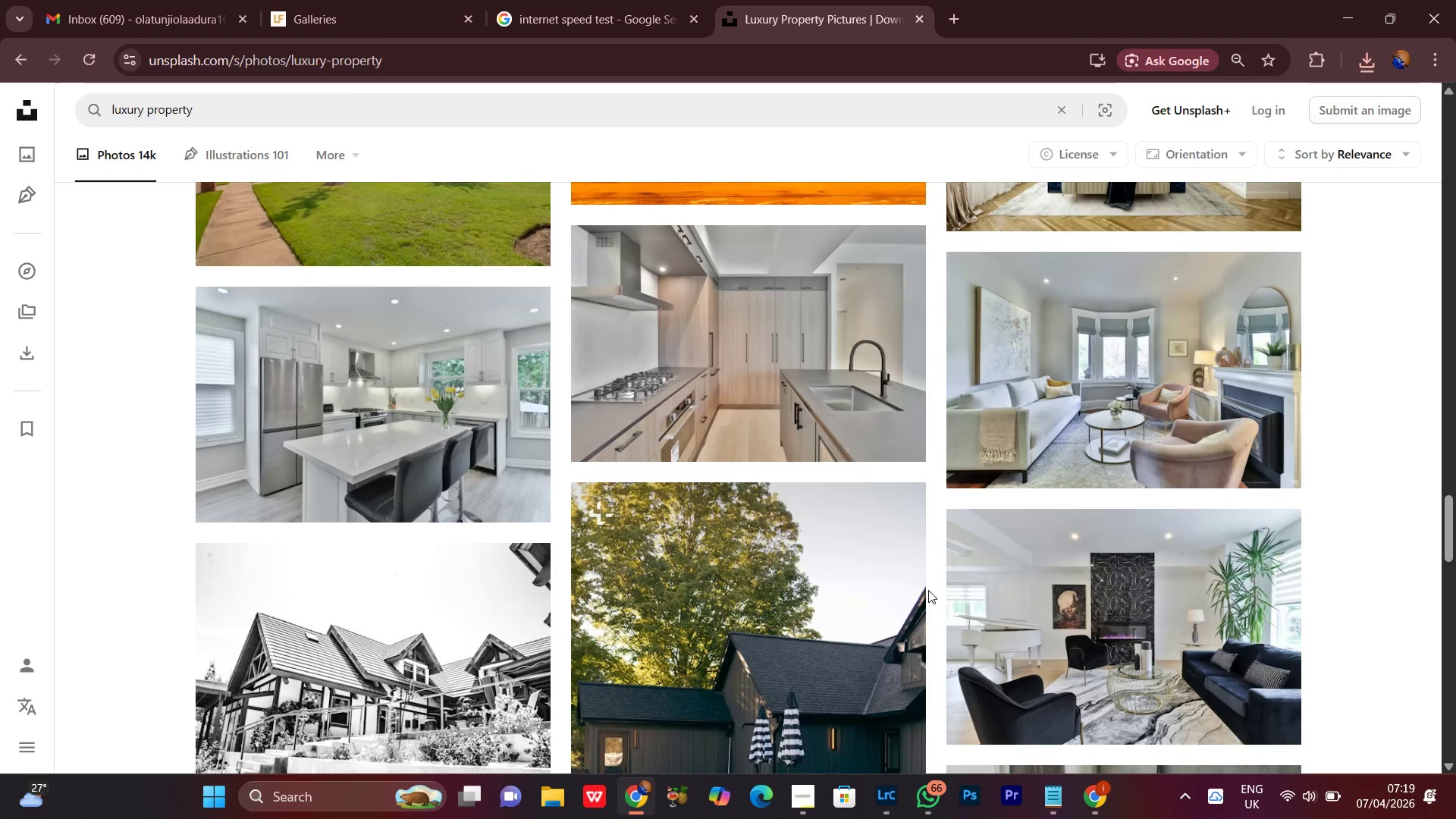 
scroll: coordinate [928, 590], scroll_direction: up, amount: 4.0
 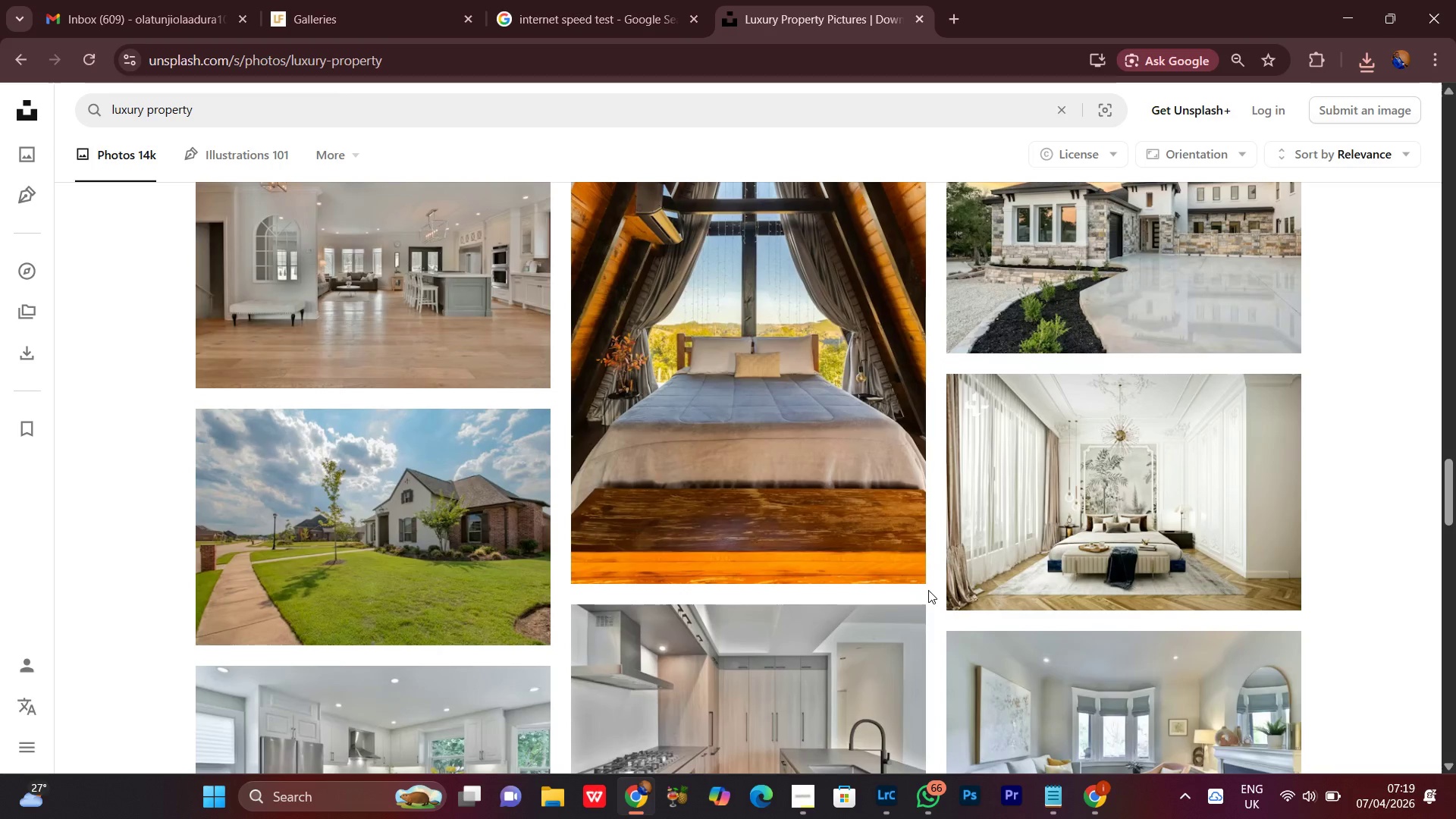 
scroll: coordinate [928, 590], scroll_direction: down, amount: 3.0
 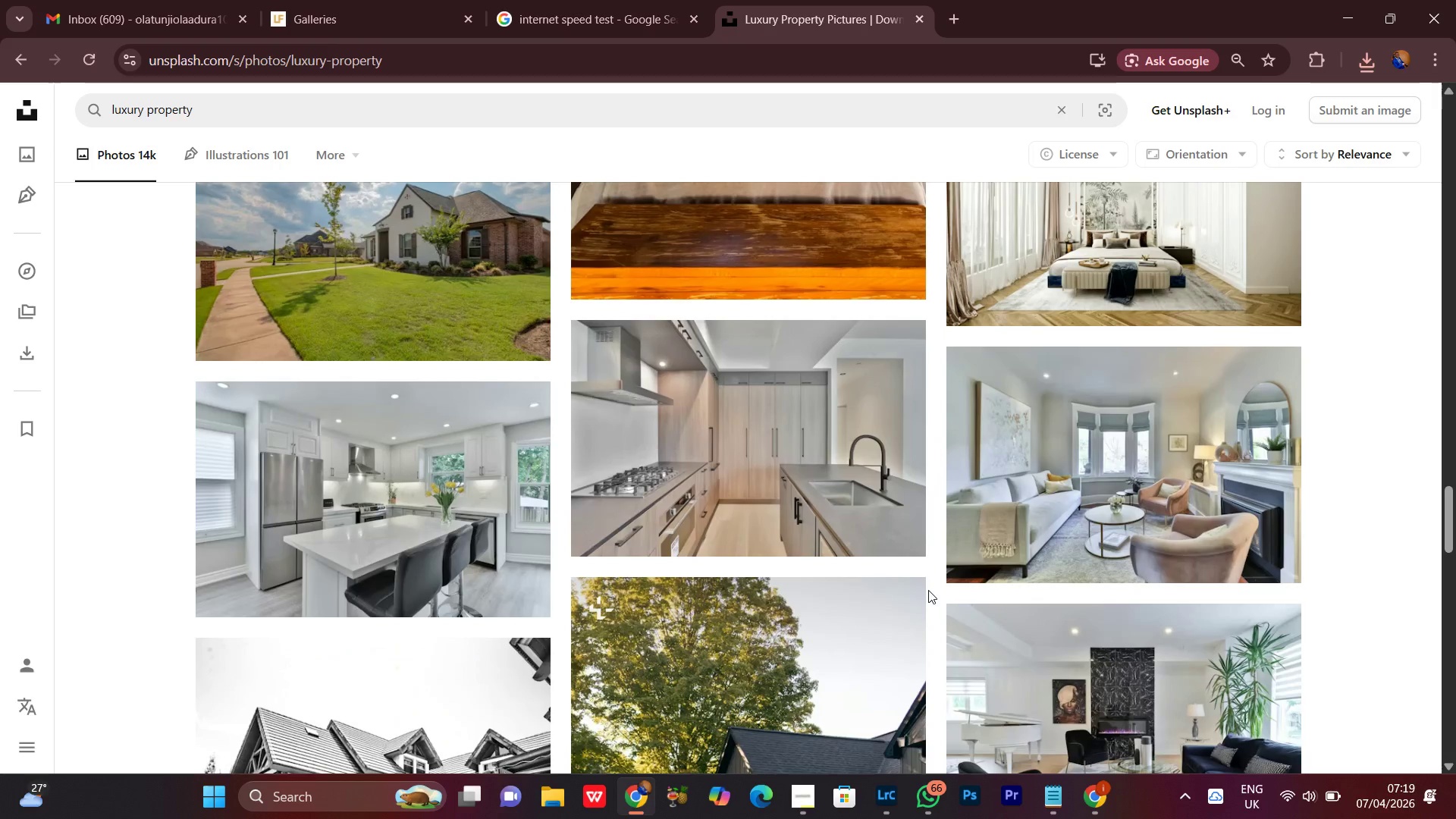 
scroll: coordinate [928, 590], scroll_direction: up, amount: 1.0
 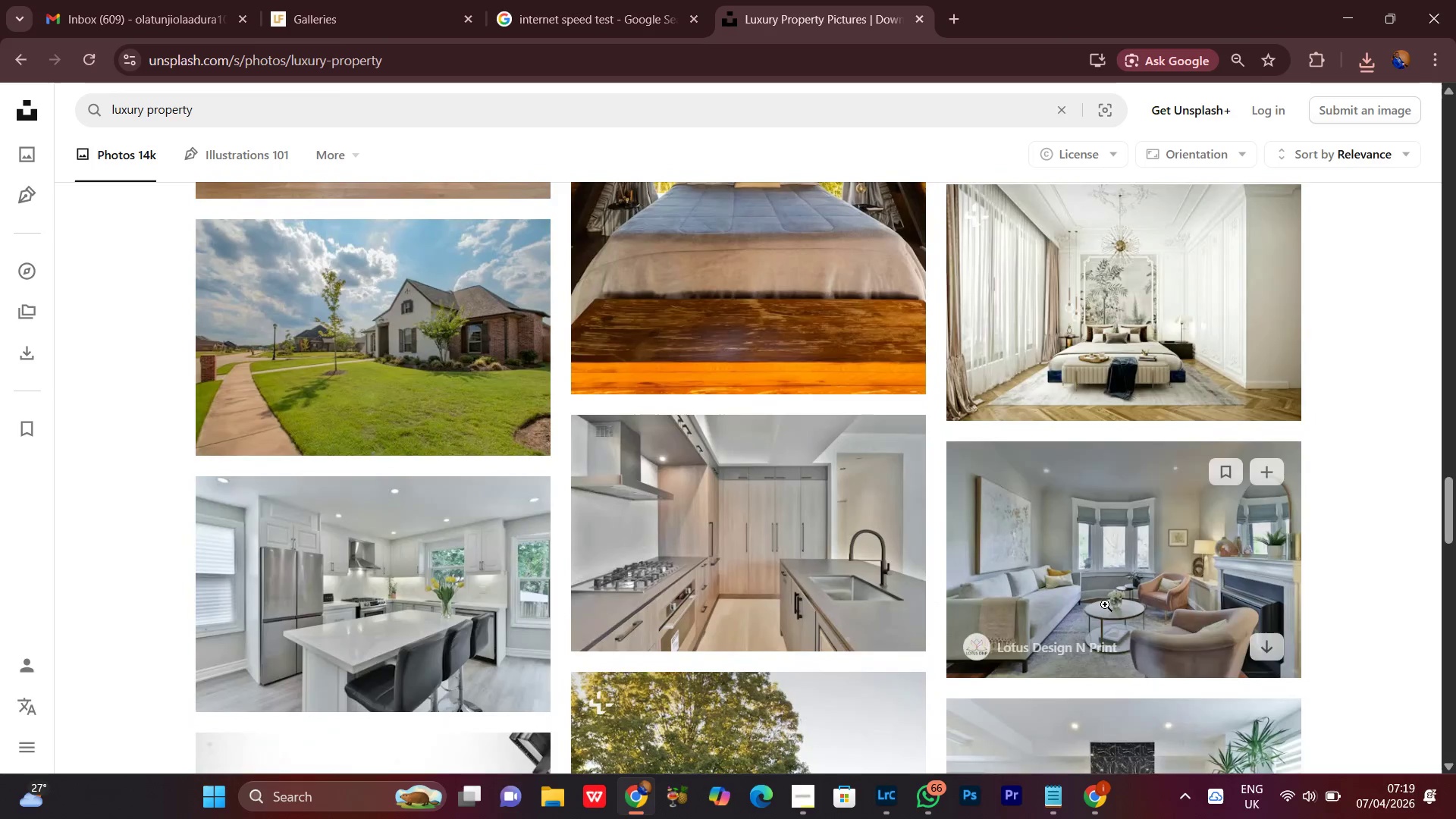 
scroll: coordinate [1448, 645], scroll_direction: down, amount: 22.0
 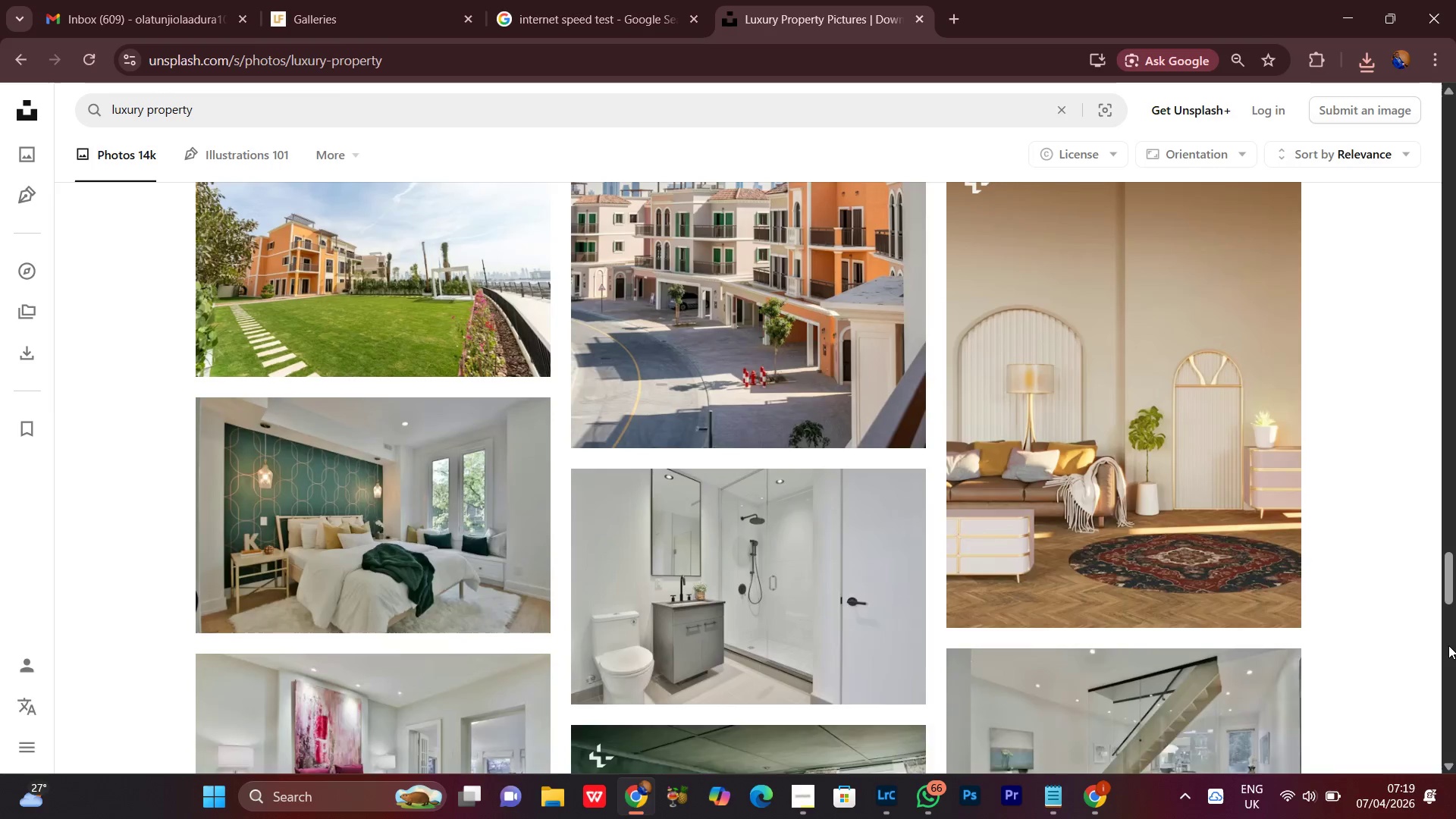 
scroll: coordinate [1448, 645], scroll_direction: up, amount: 7.0
 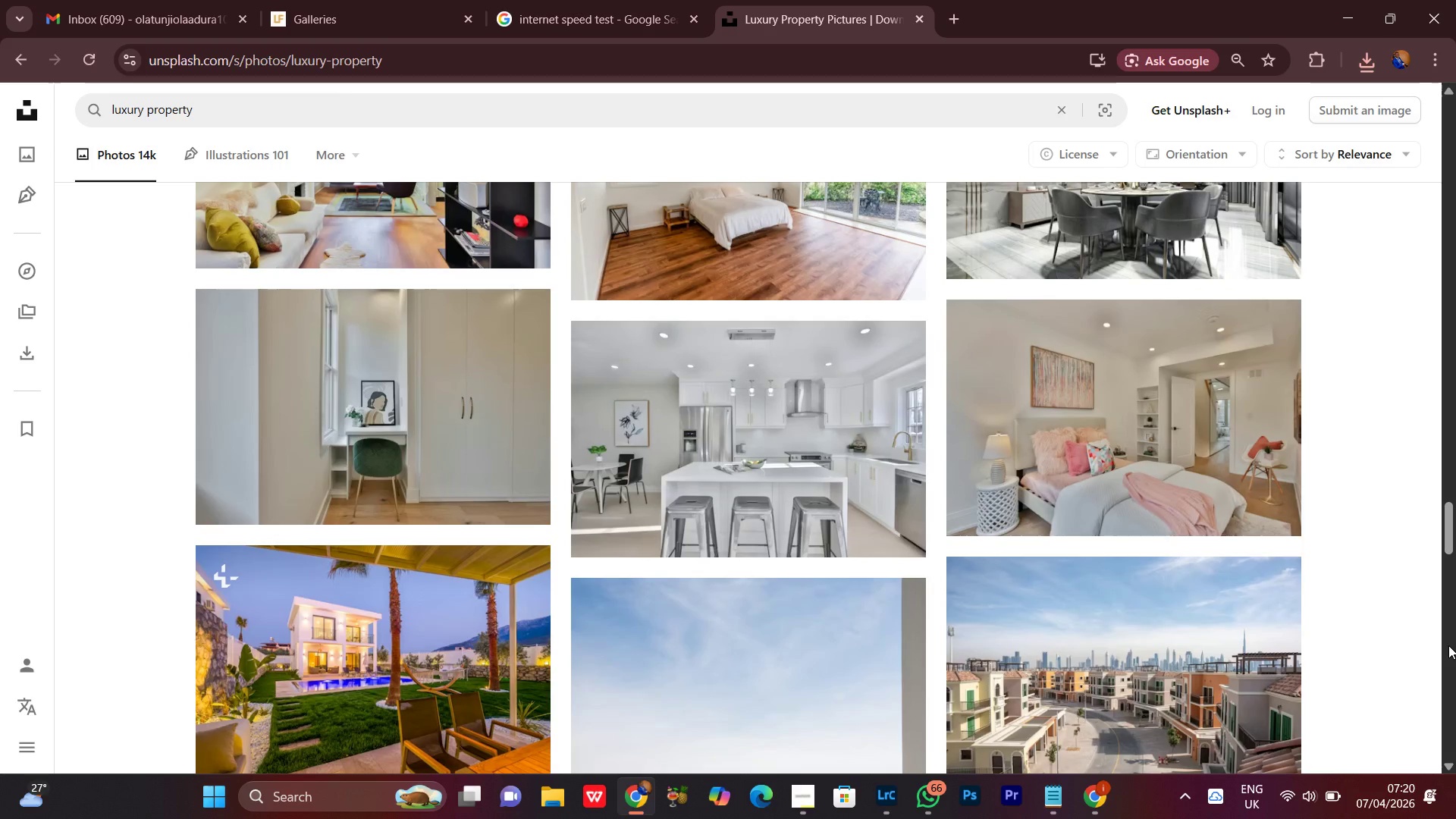 
scroll: coordinate [1448, 645], scroll_direction: down, amount: 9.0
 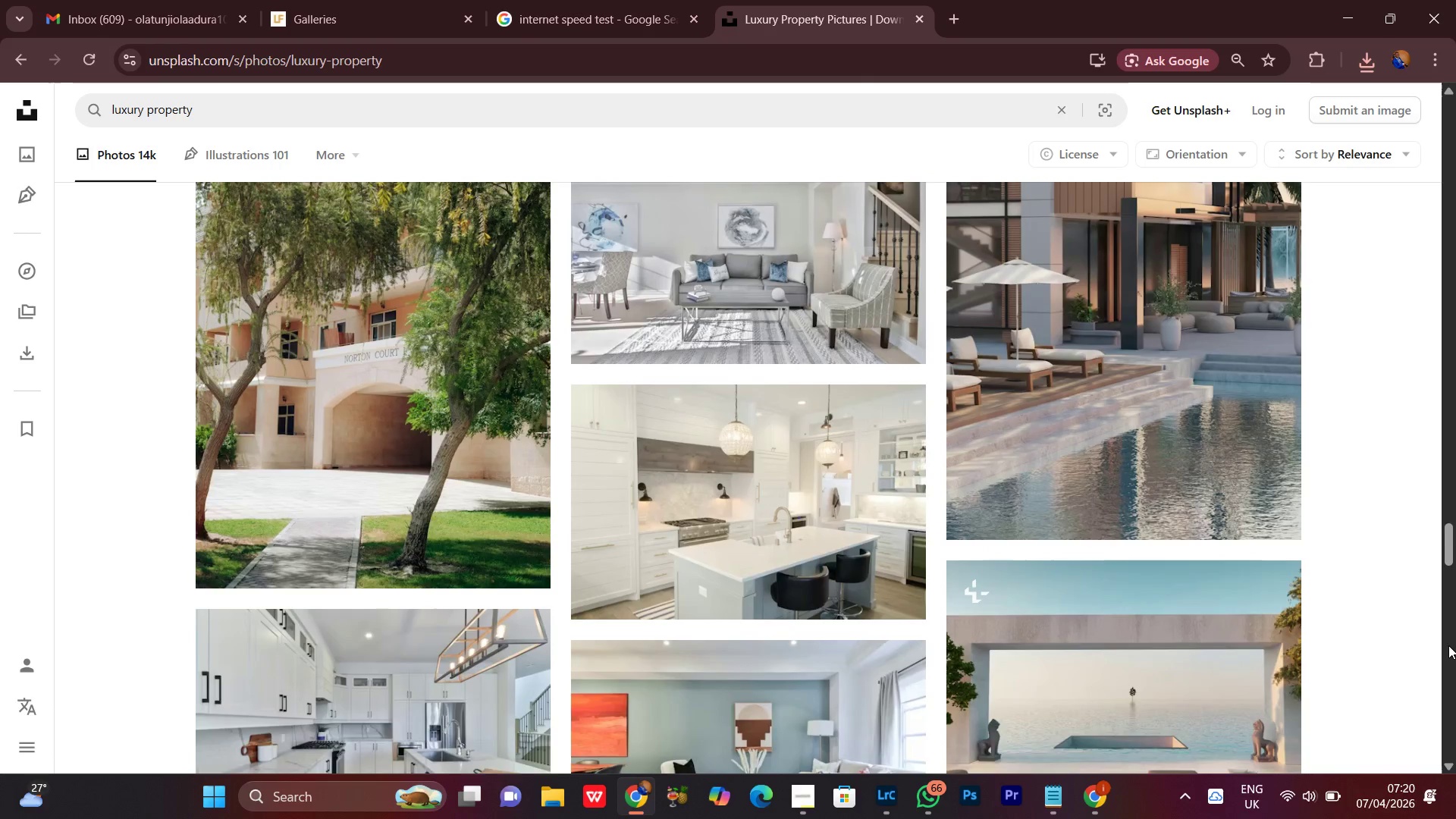 
scroll: coordinate [1448, 645], scroll_direction: up, amount: 2.0
 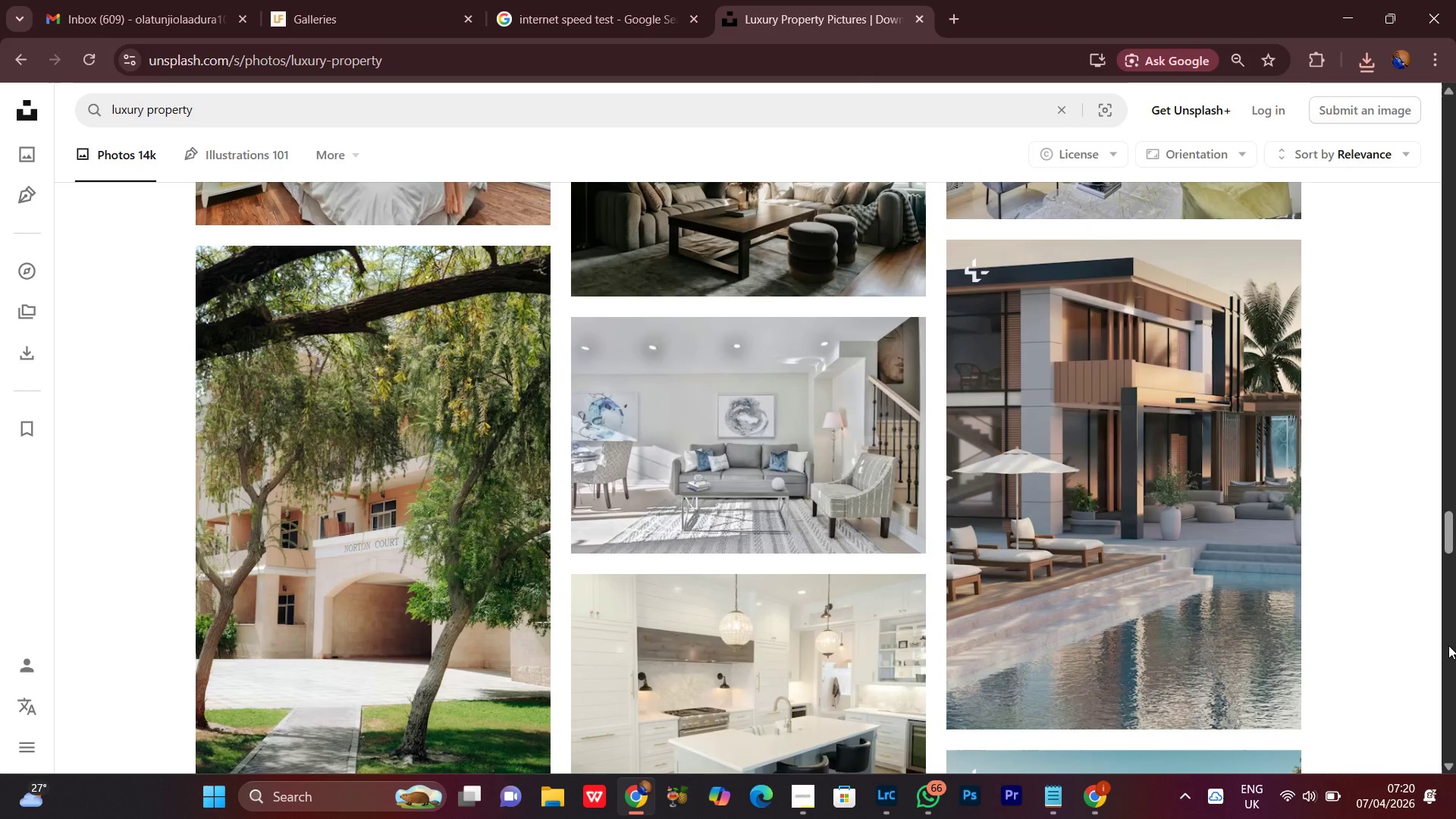 
scroll: coordinate [1448, 645], scroll_direction: down, amount: 3.0
 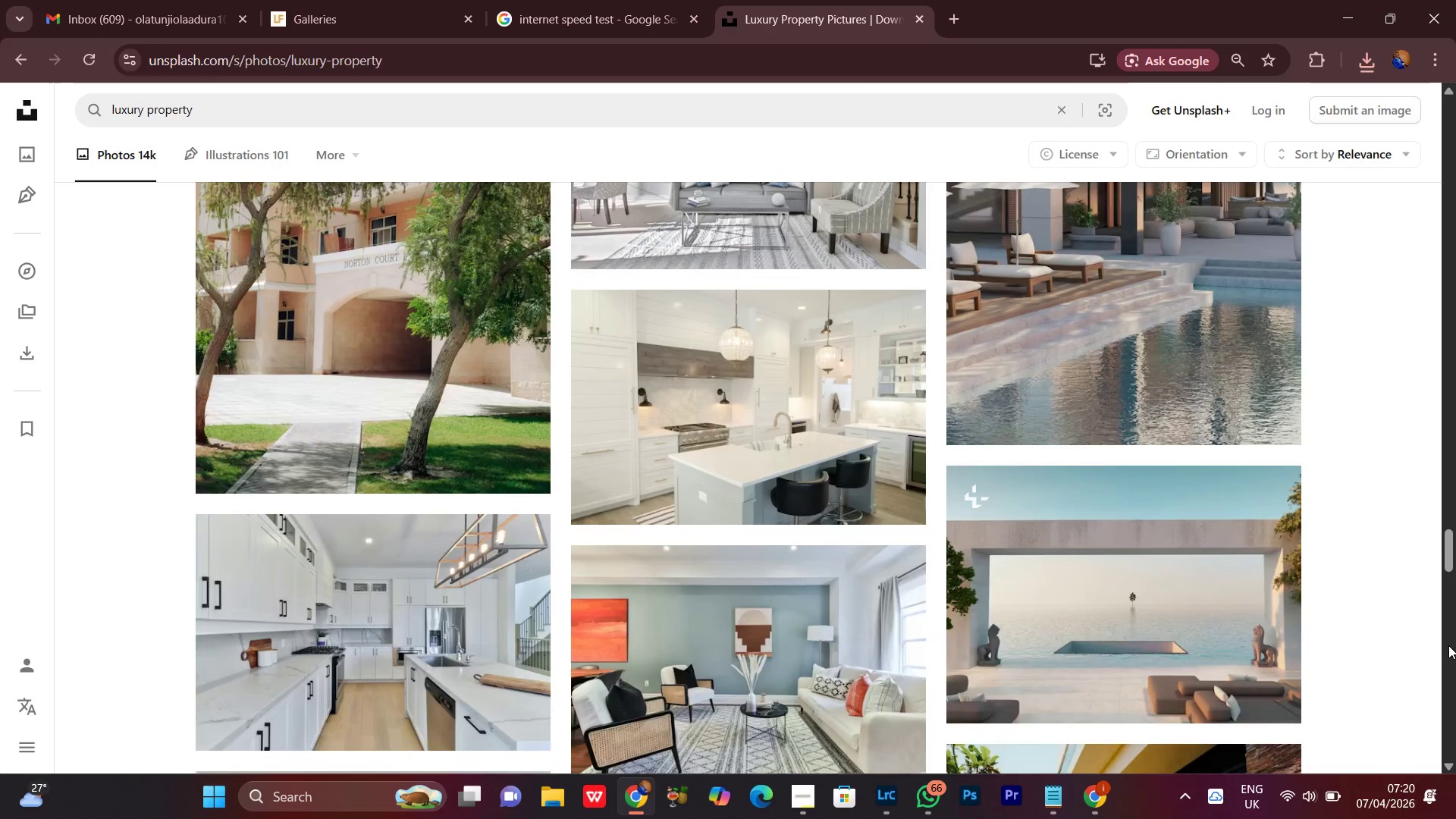 
scroll: coordinate [1448, 645], scroll_direction: up, amount: 3.0
 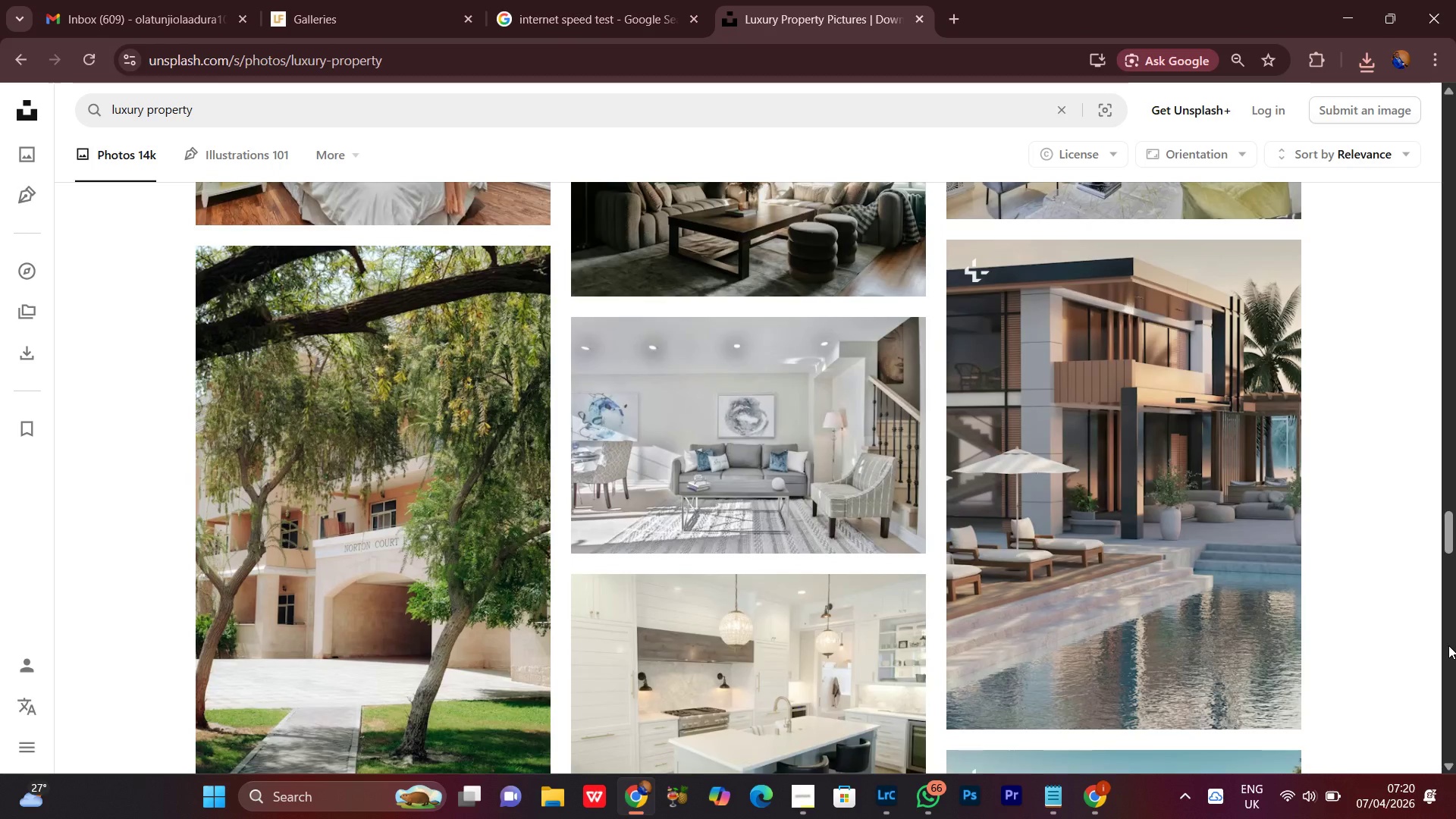 
scroll: coordinate [1448, 645], scroll_direction: down, amount: 7.0
 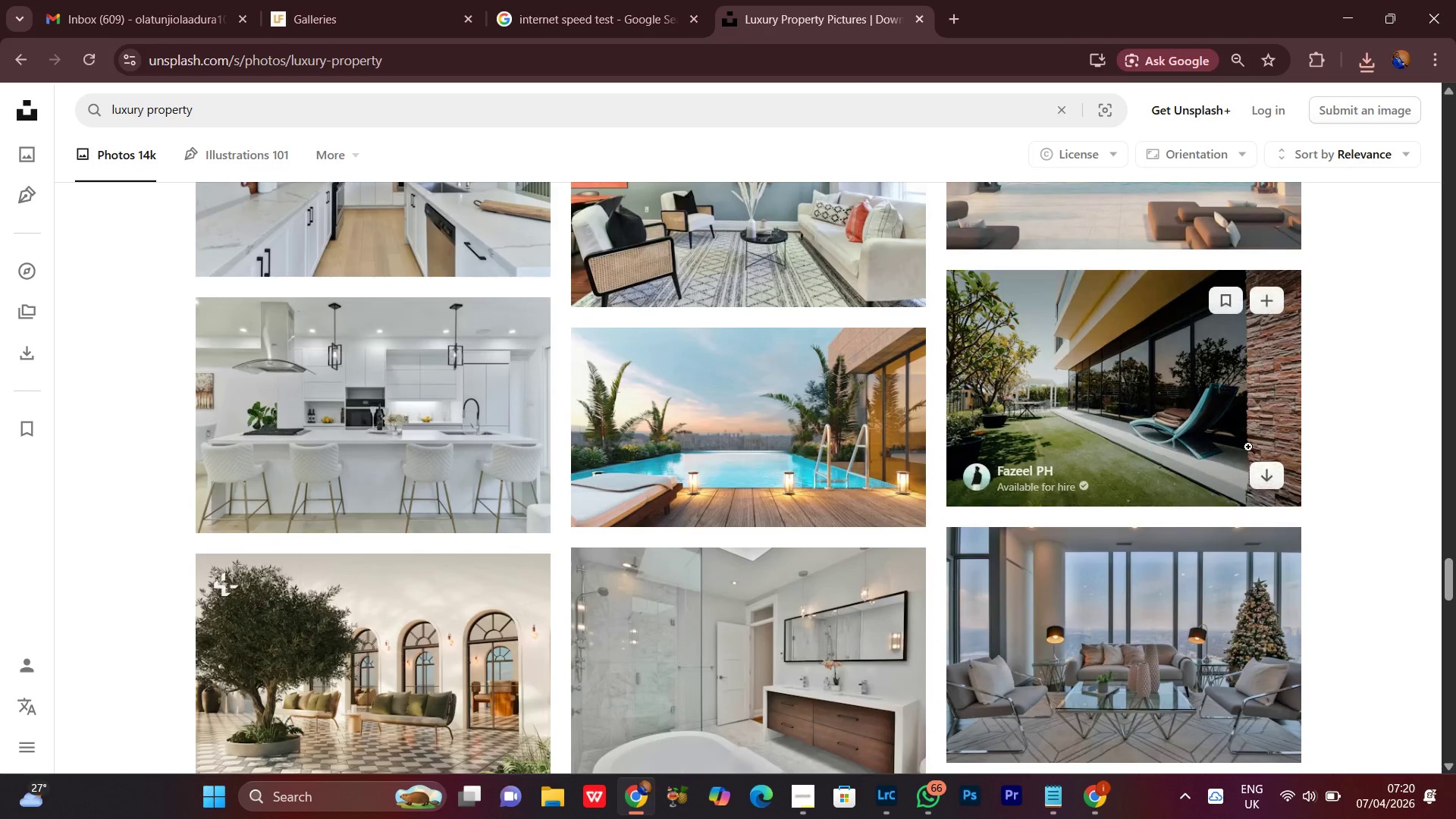 
left_click([1275, 477])
 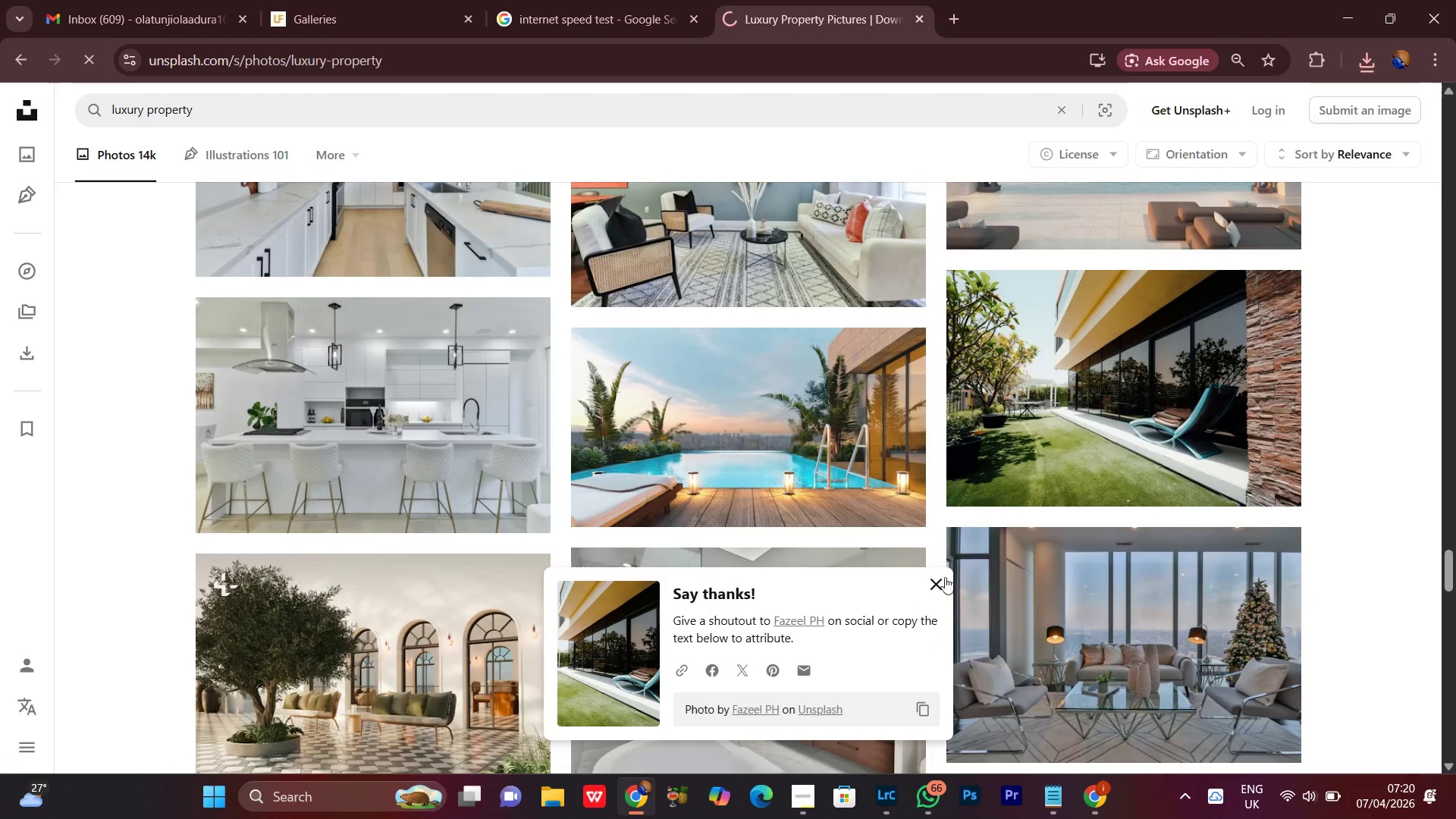 
left_click([924, 587])
 